 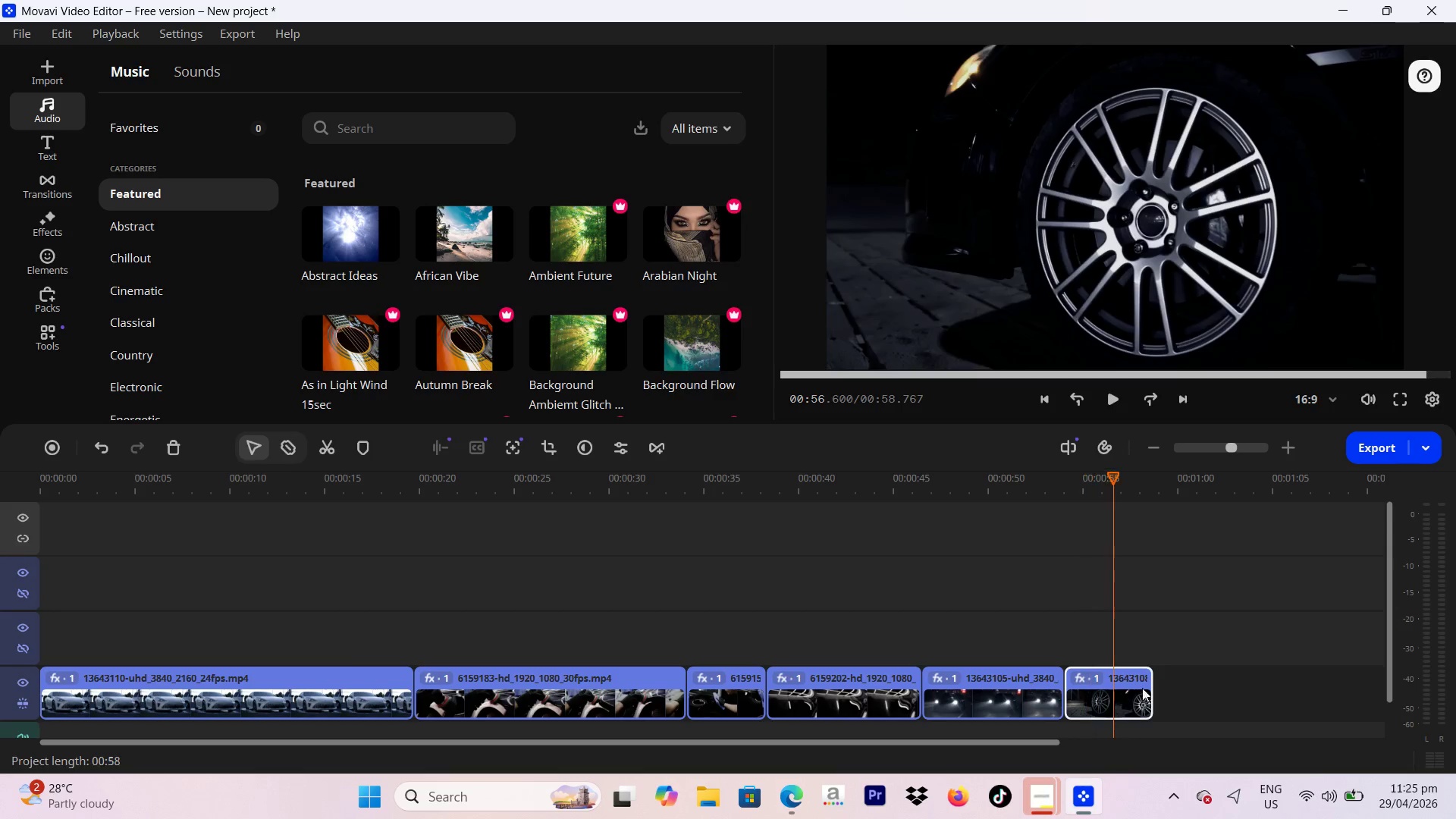 
left_click_drag(start_coordinate=[1151, 691], to_coordinate=[1242, 692])
 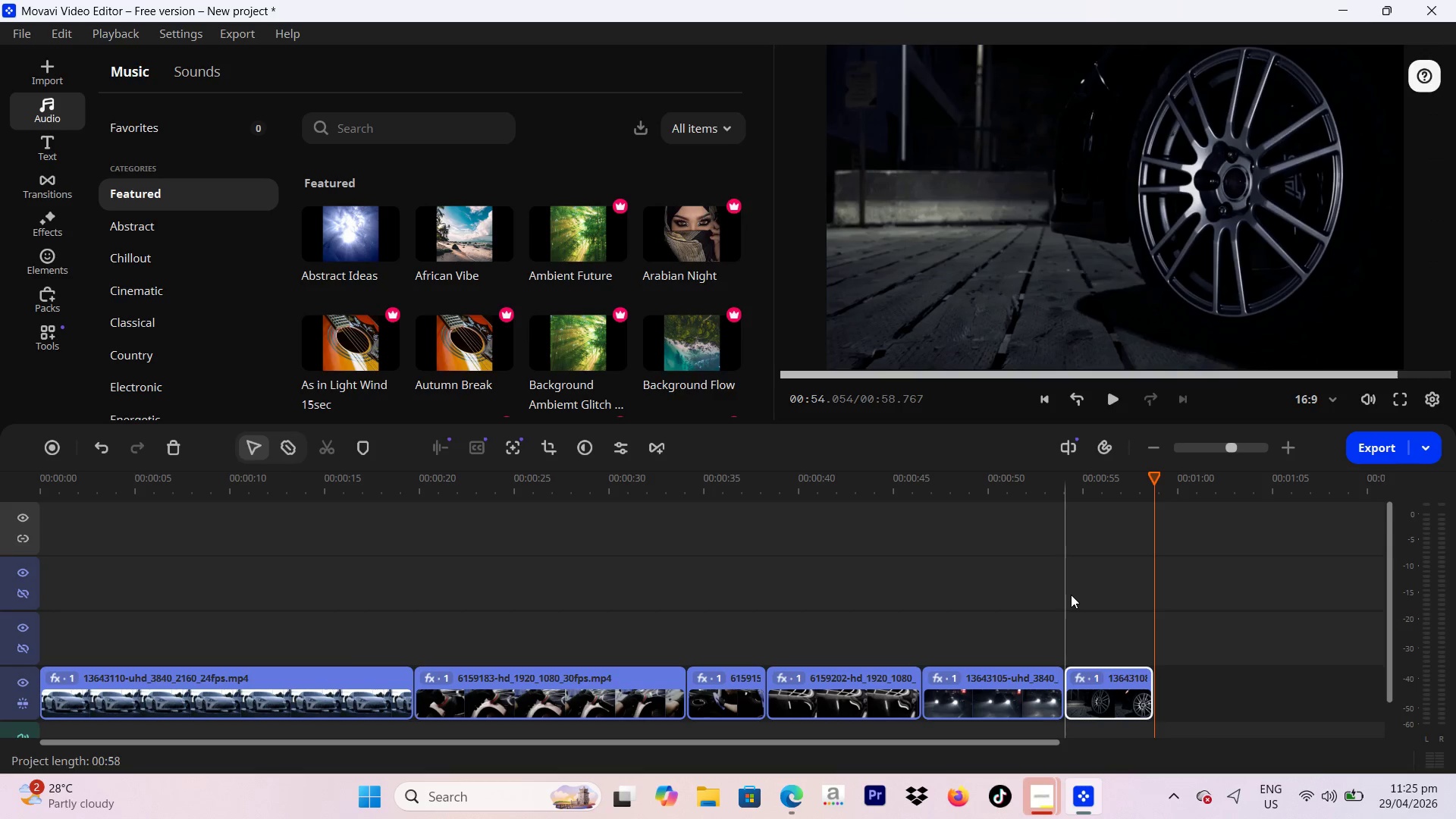 
scroll: coordinate [1071, 595], scroll_direction: up, amount: 2.0
 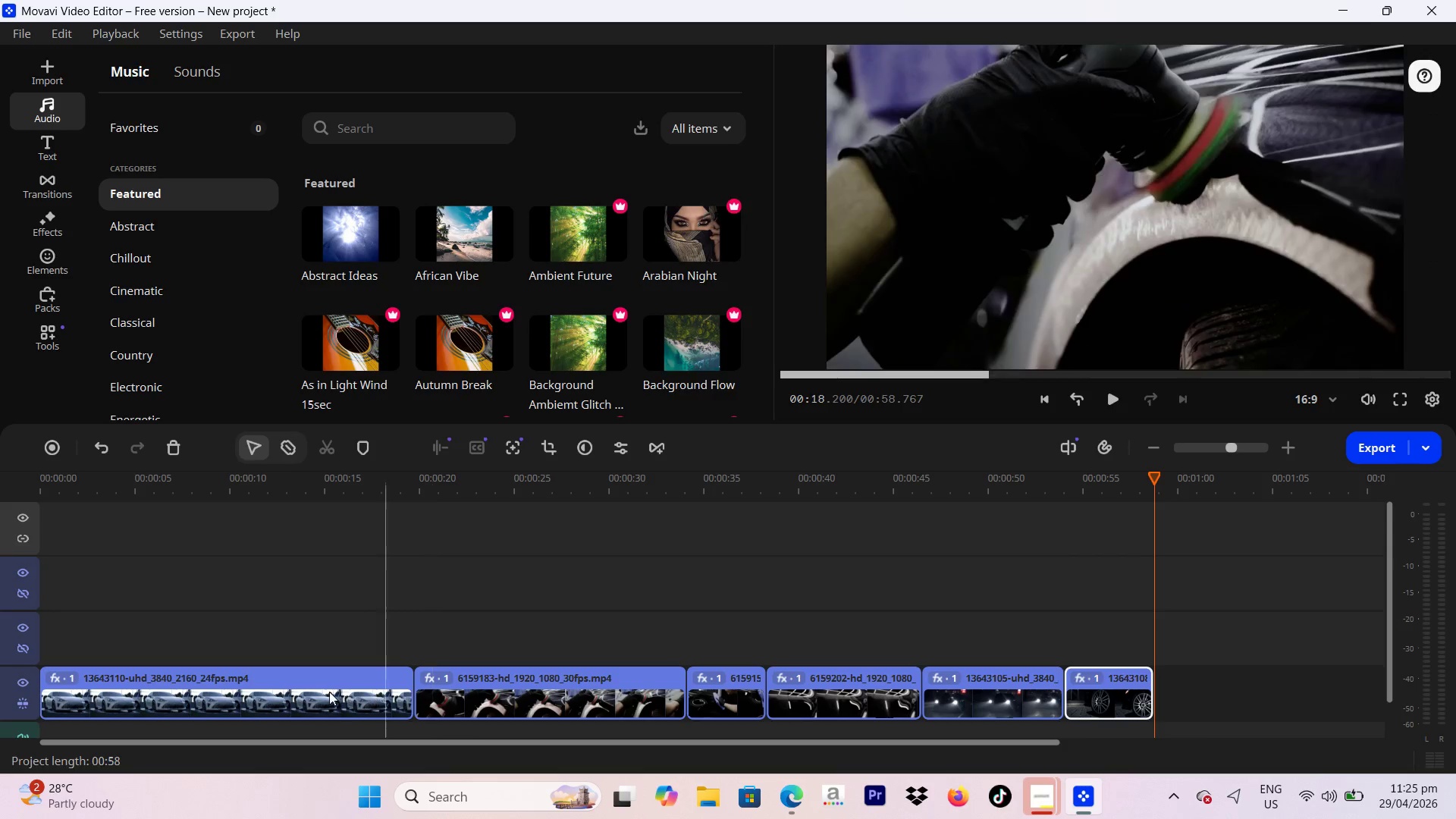 
left_click([329, 692])
 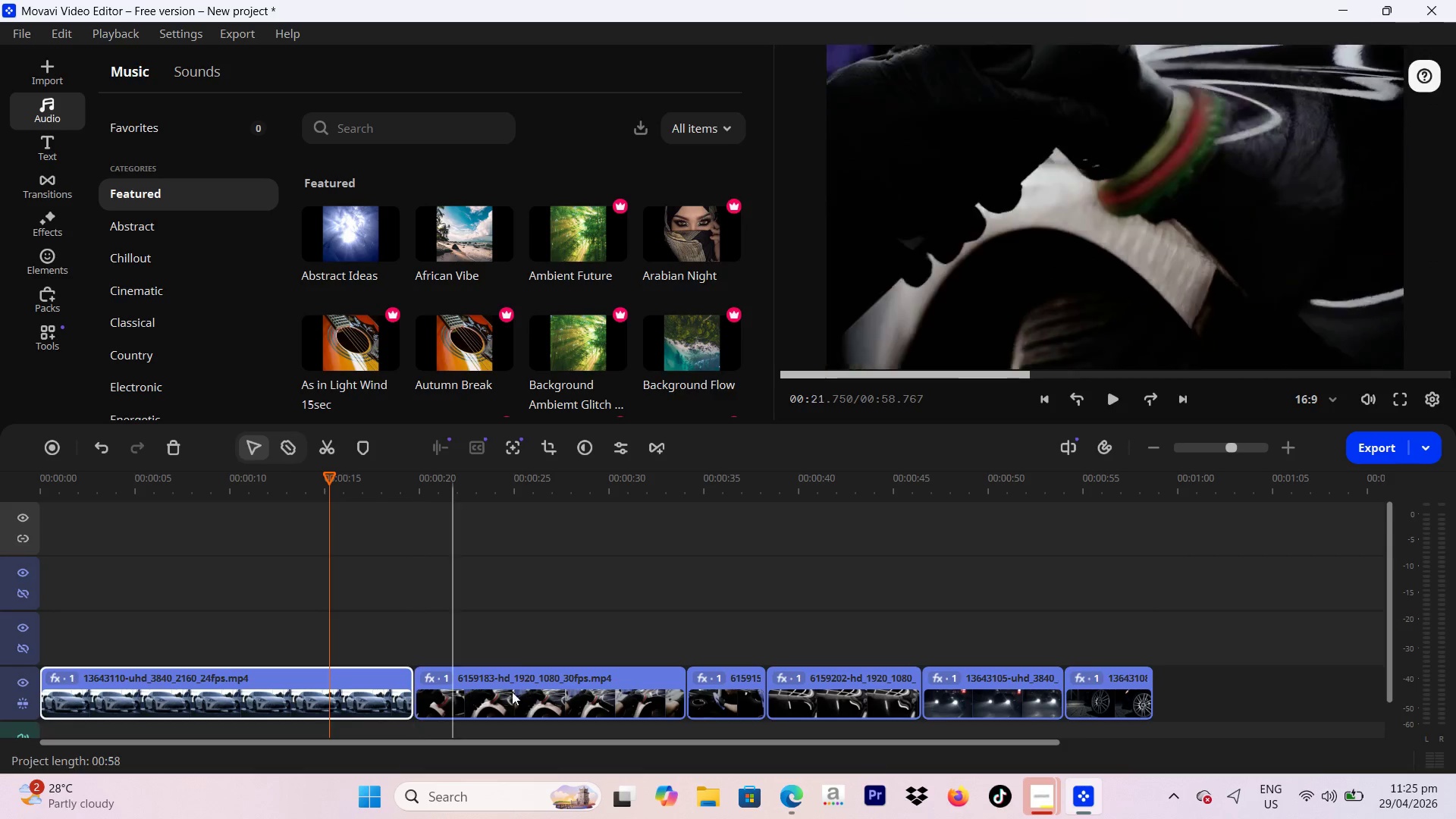 
left_click([521, 692])
 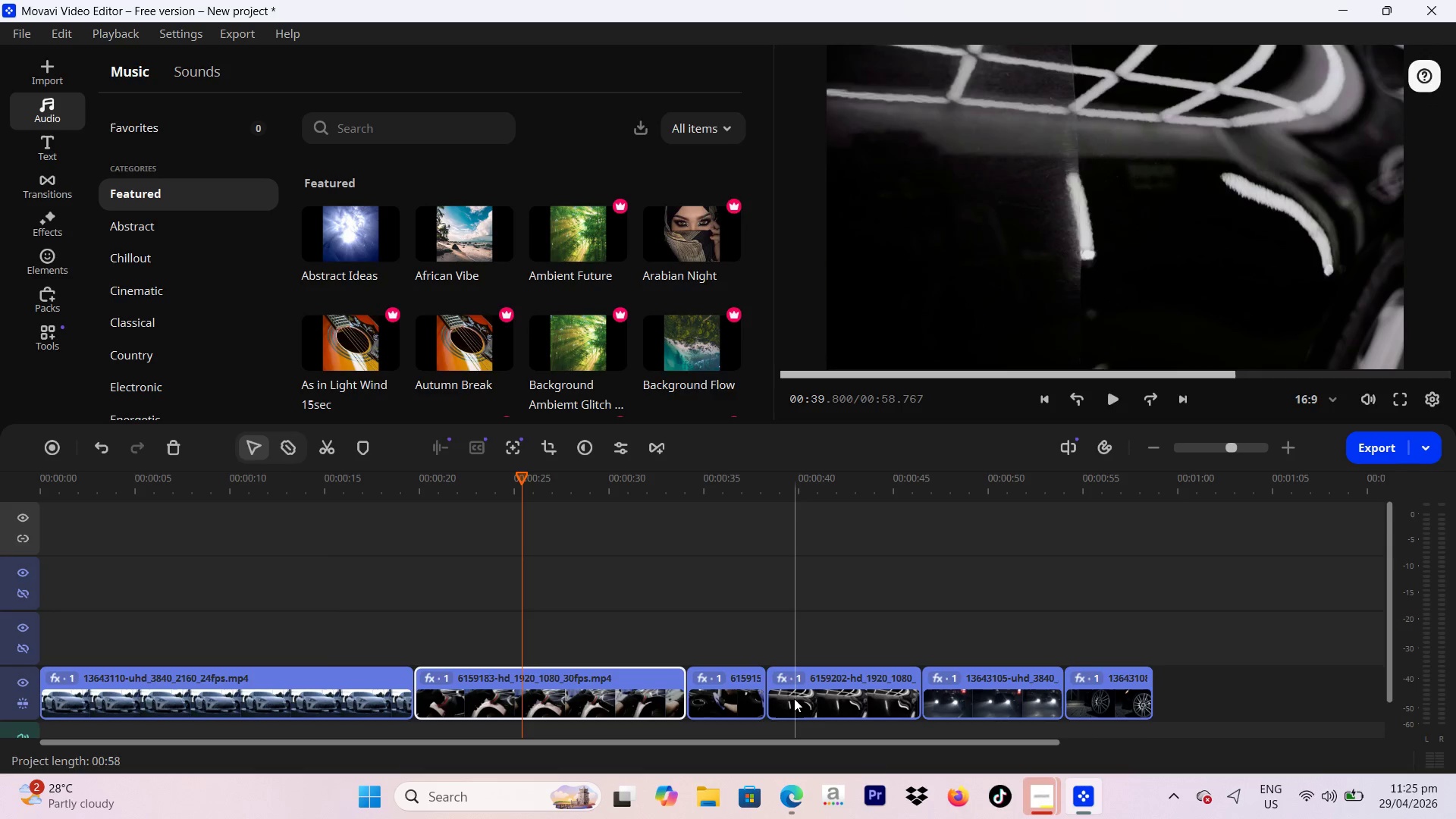 
left_click([795, 698])
 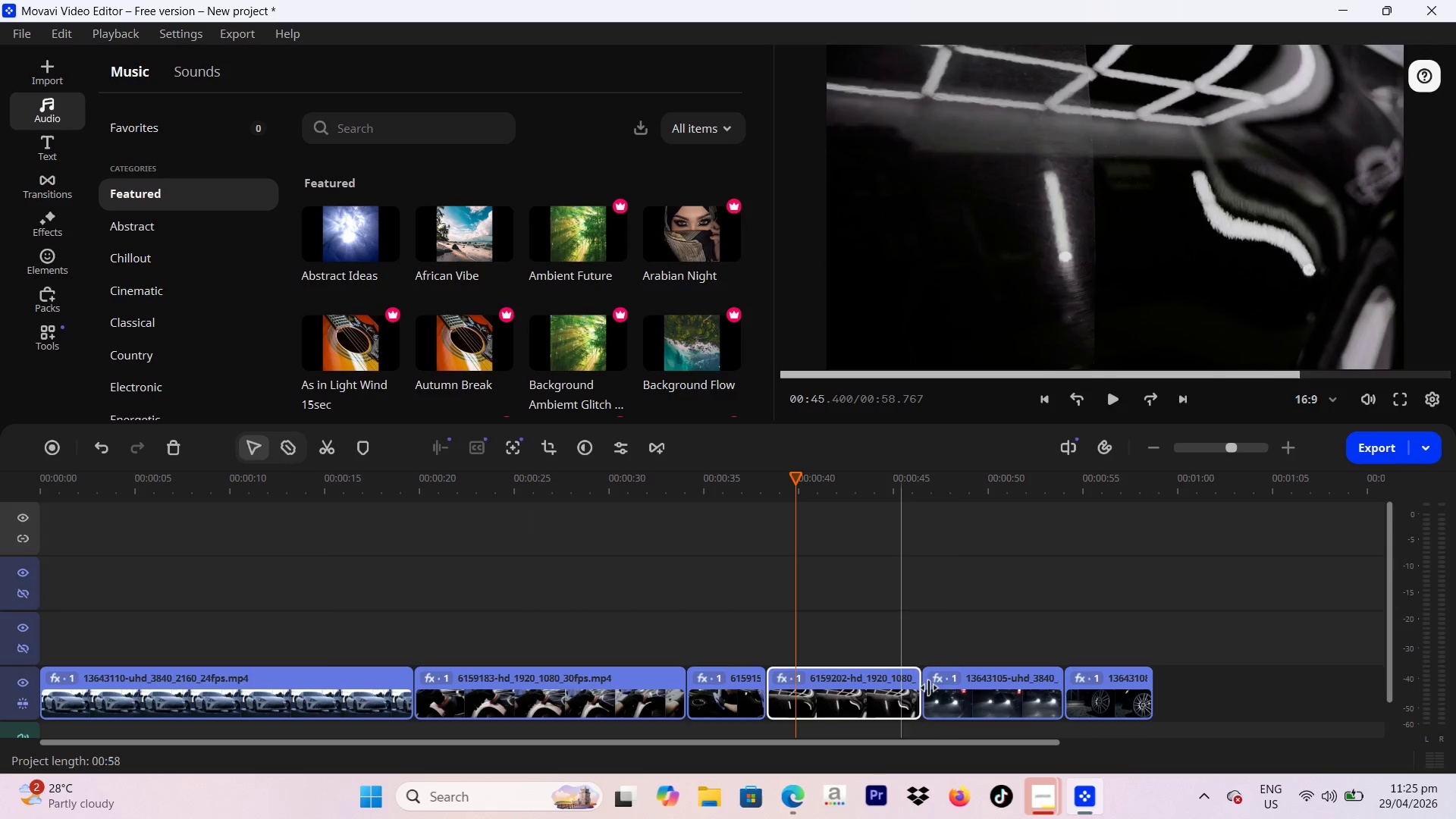 
left_click([956, 693])
 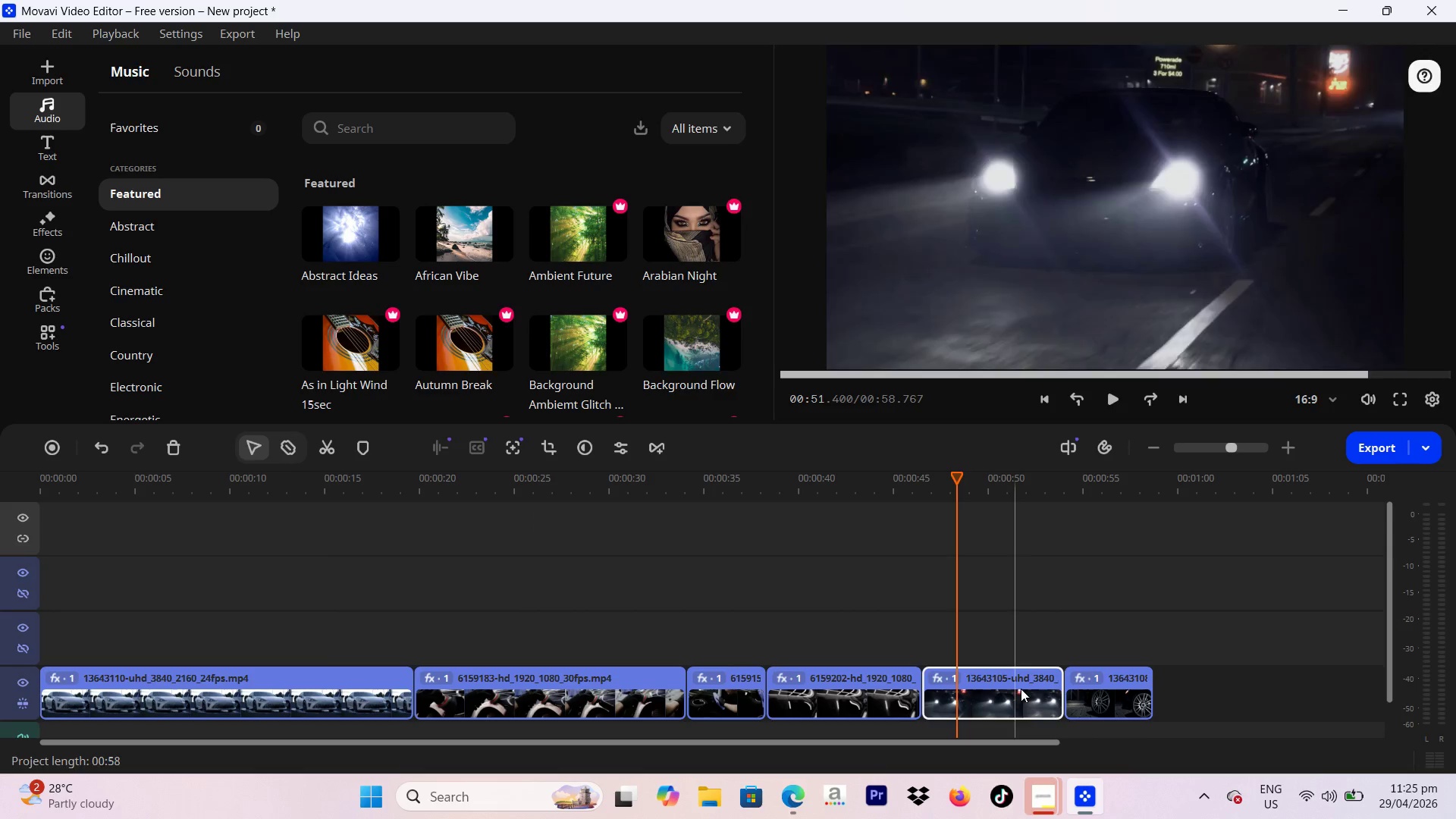 
left_click([1028, 689])
 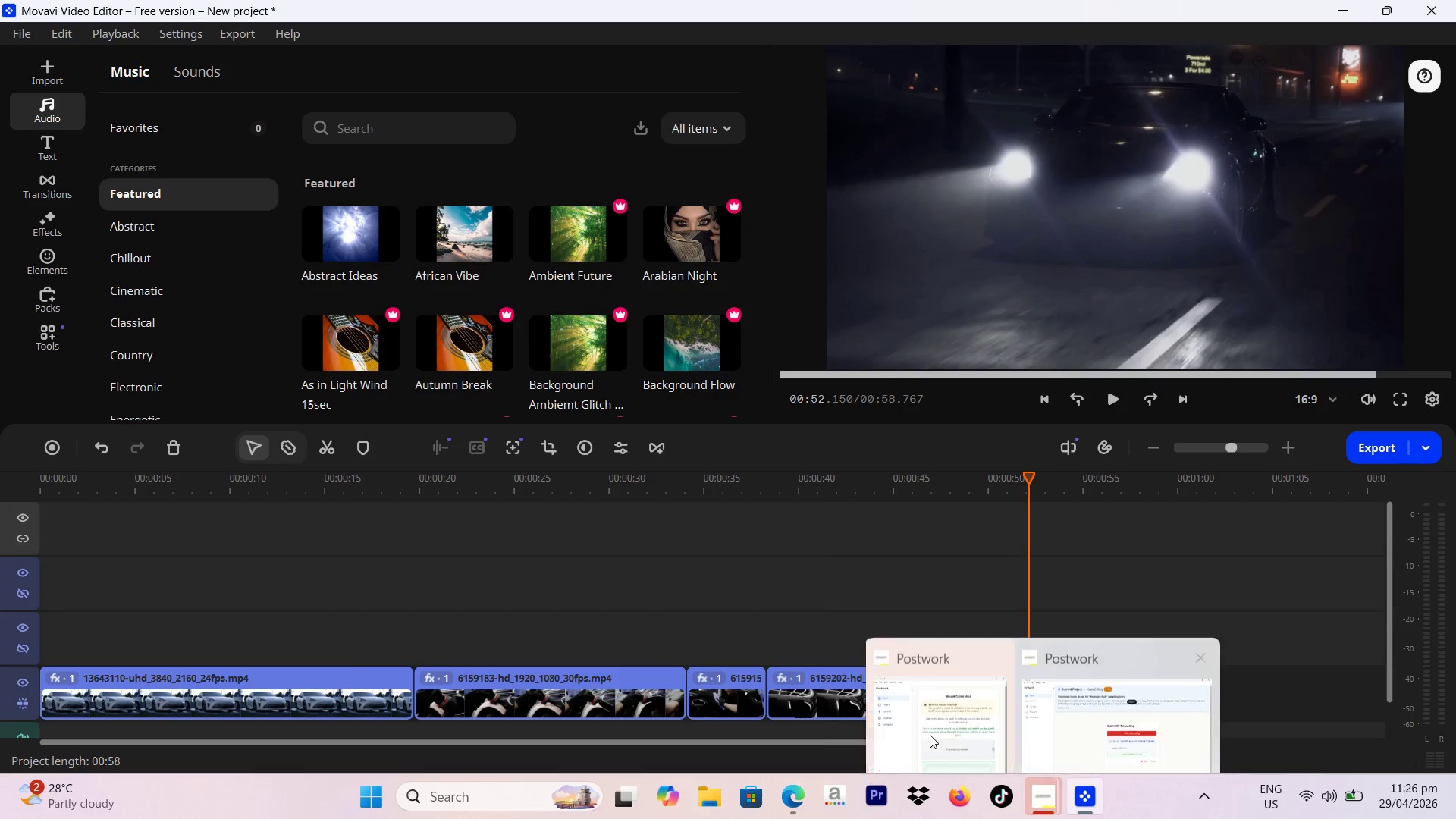 
left_click([792, 780])
 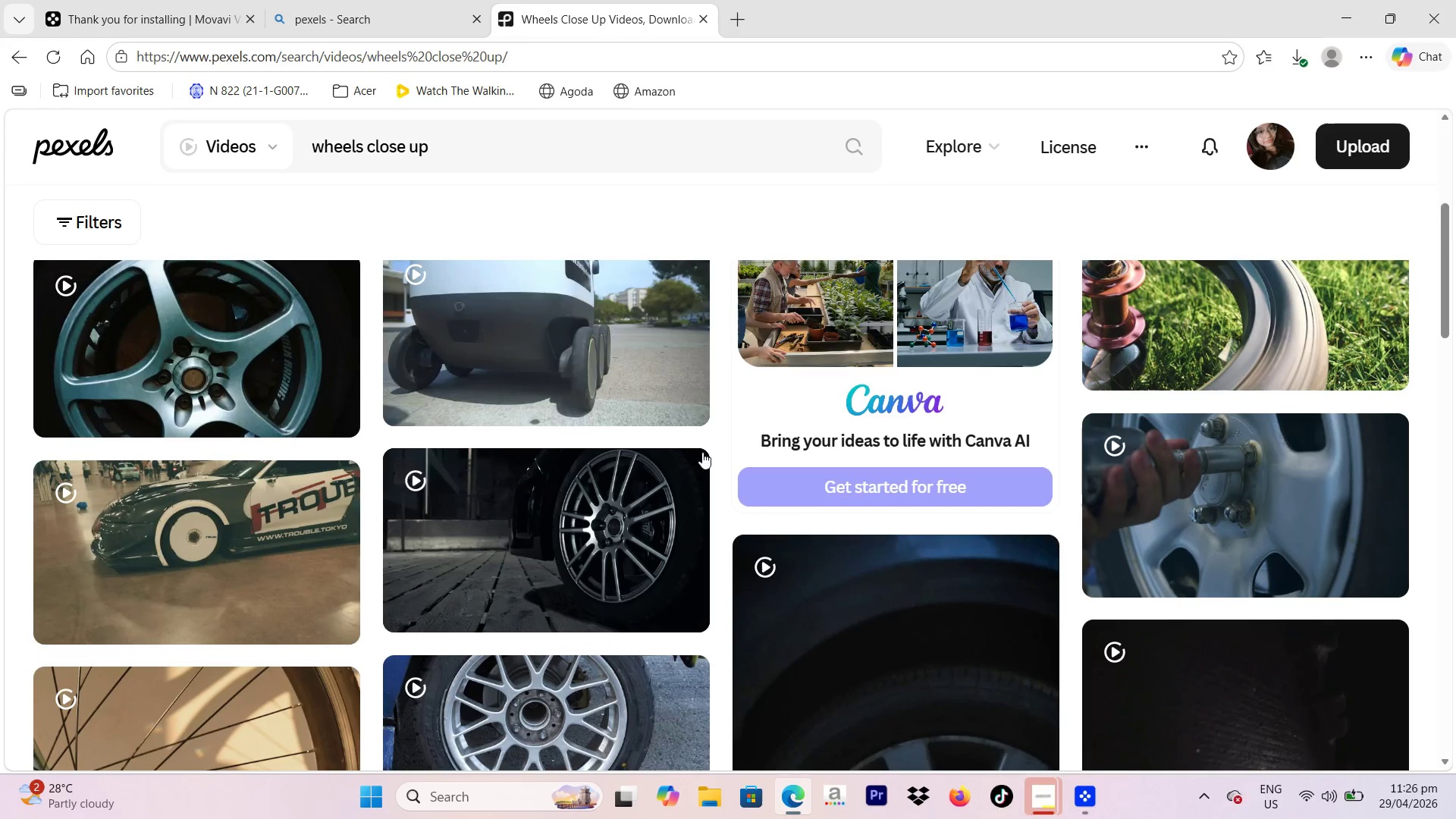 
scroll: coordinate [698, 444], scroll_direction: down, amount: 5.0
 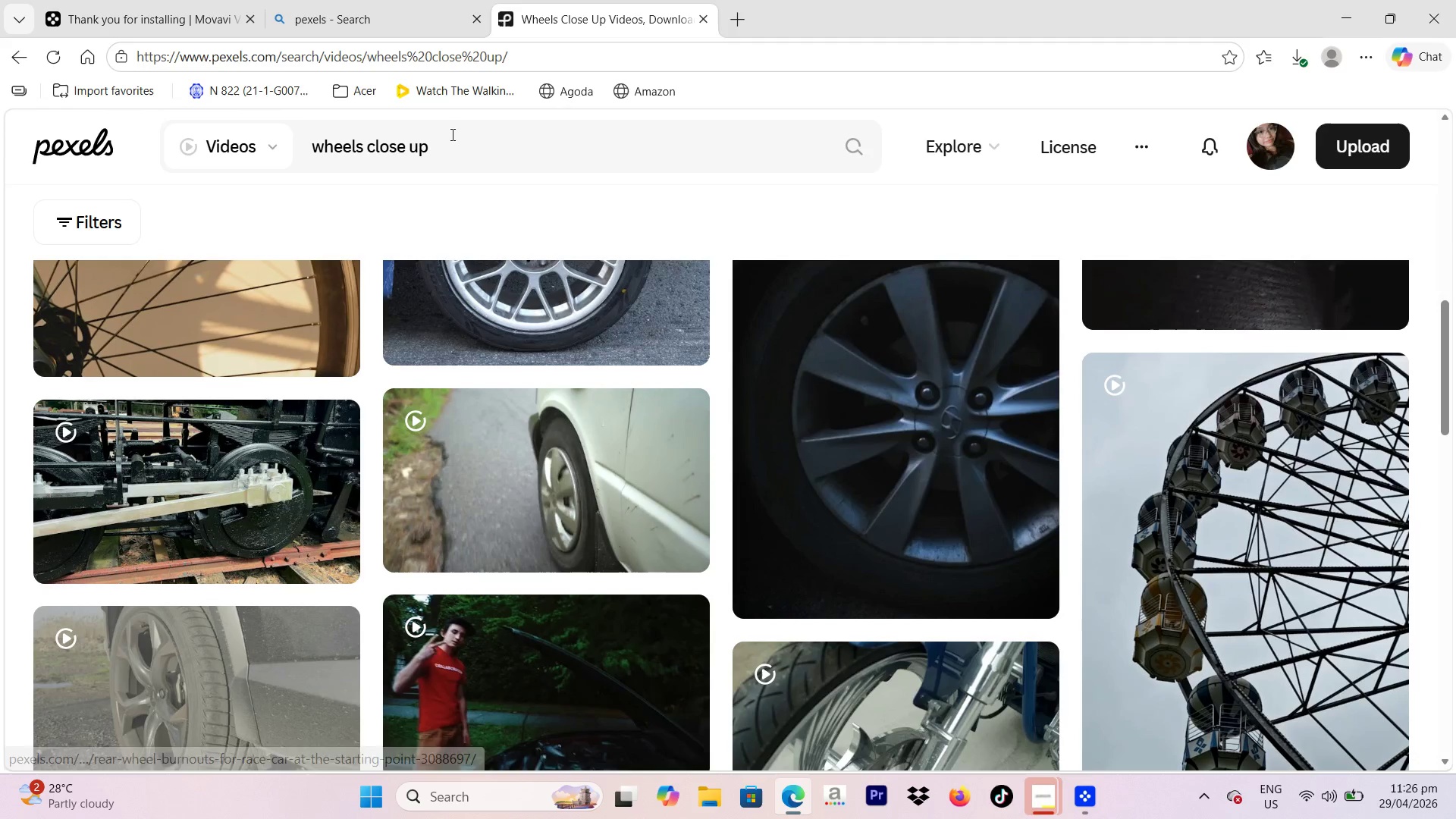 
left_click_drag(start_coordinate=[463, 149], to_coordinate=[76, 101])
 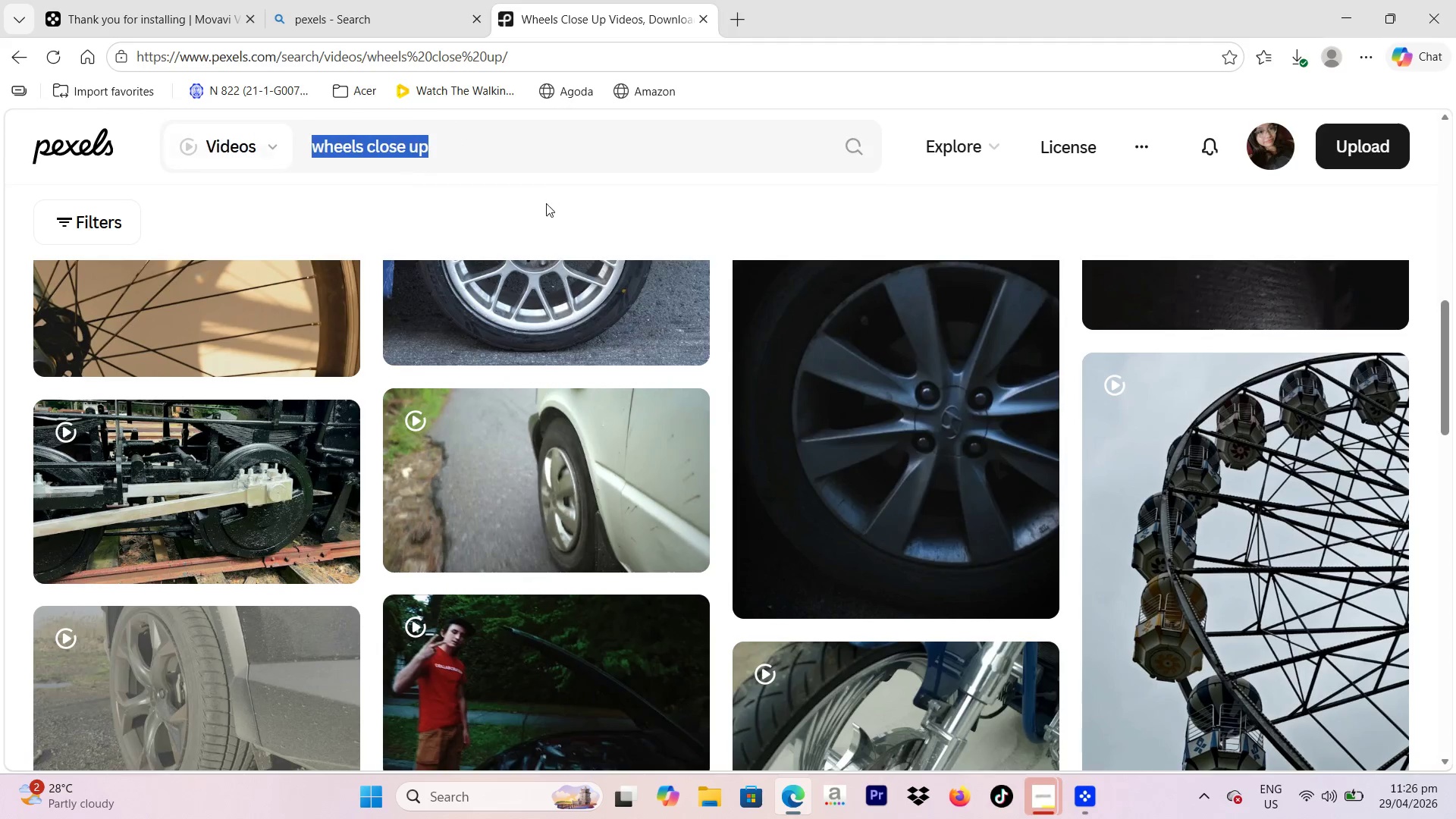 
type(details car s)
key(Backspace)
type(dark)
 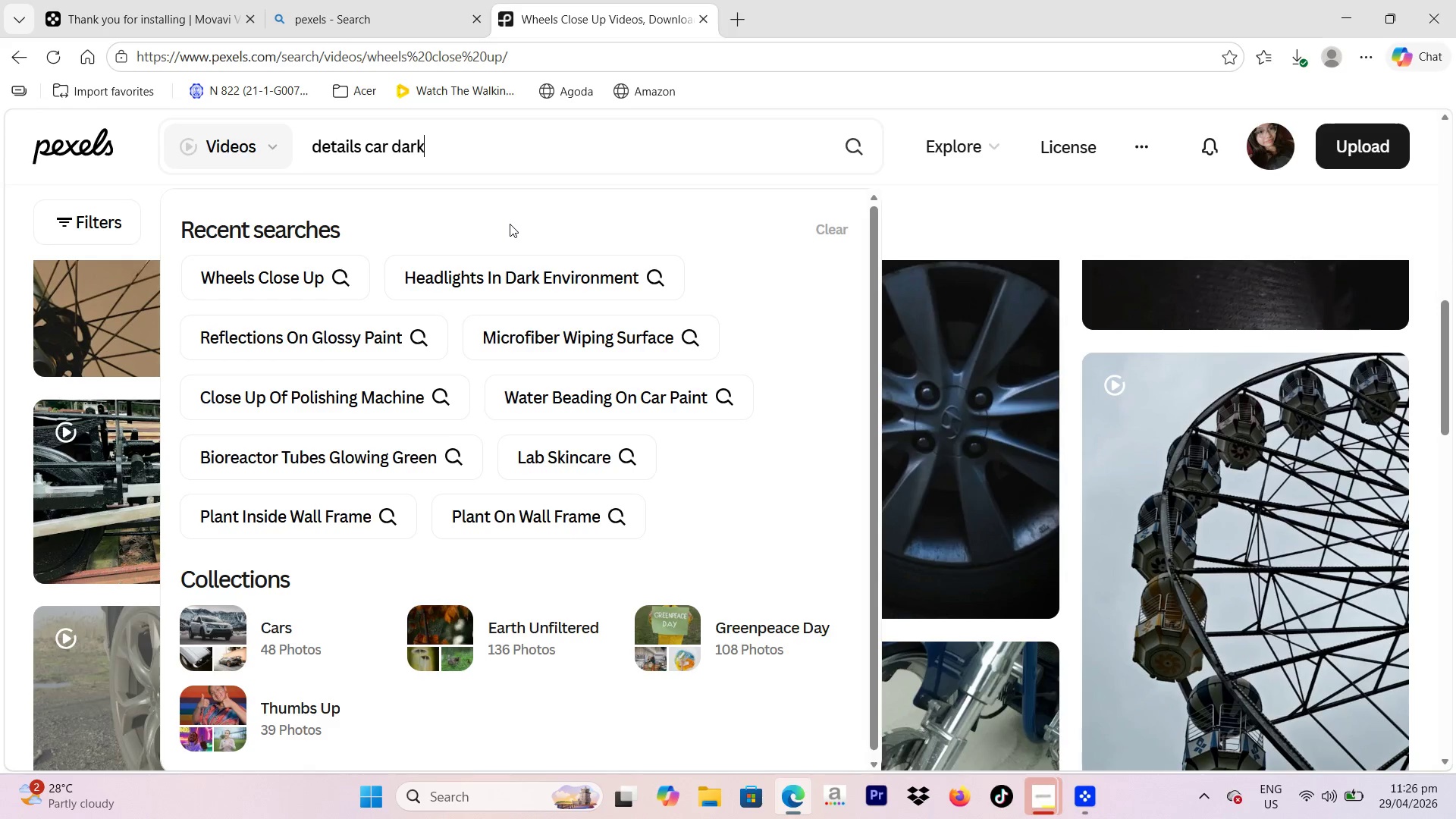 
key(Enter)
 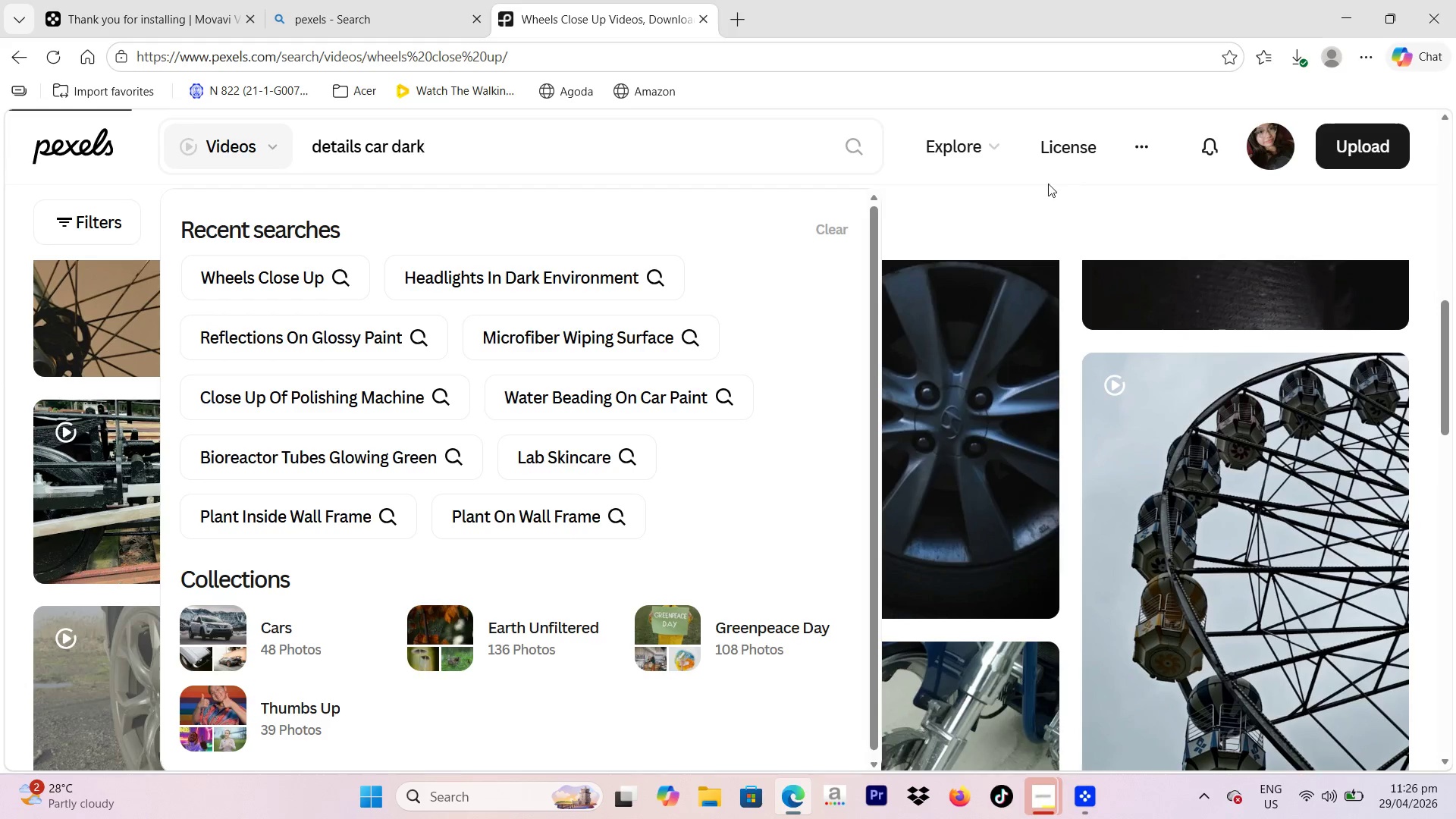 
left_click([1048, 209])
 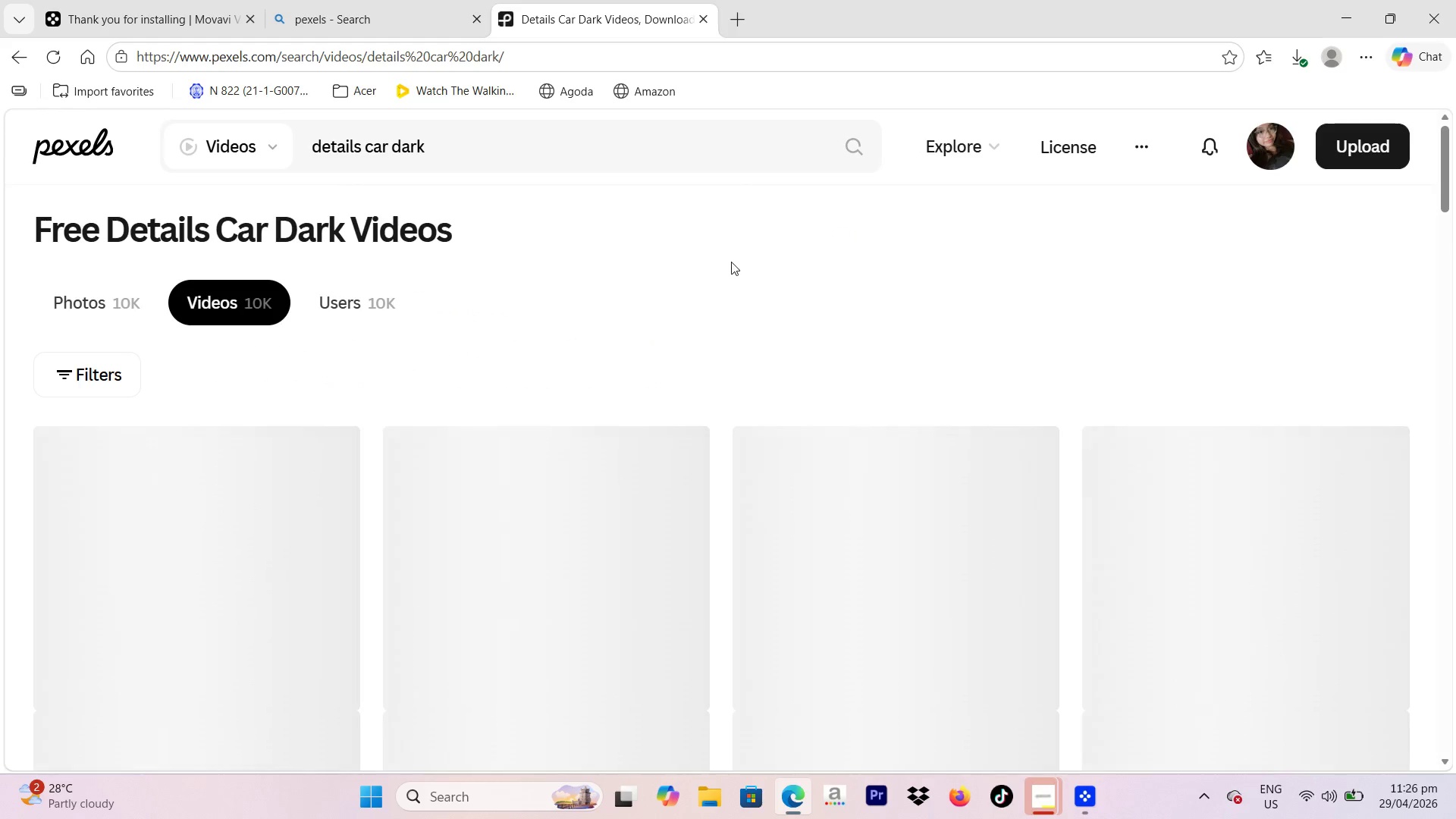 
scroll: coordinate [727, 297], scroll_direction: none, amount: 0.0
 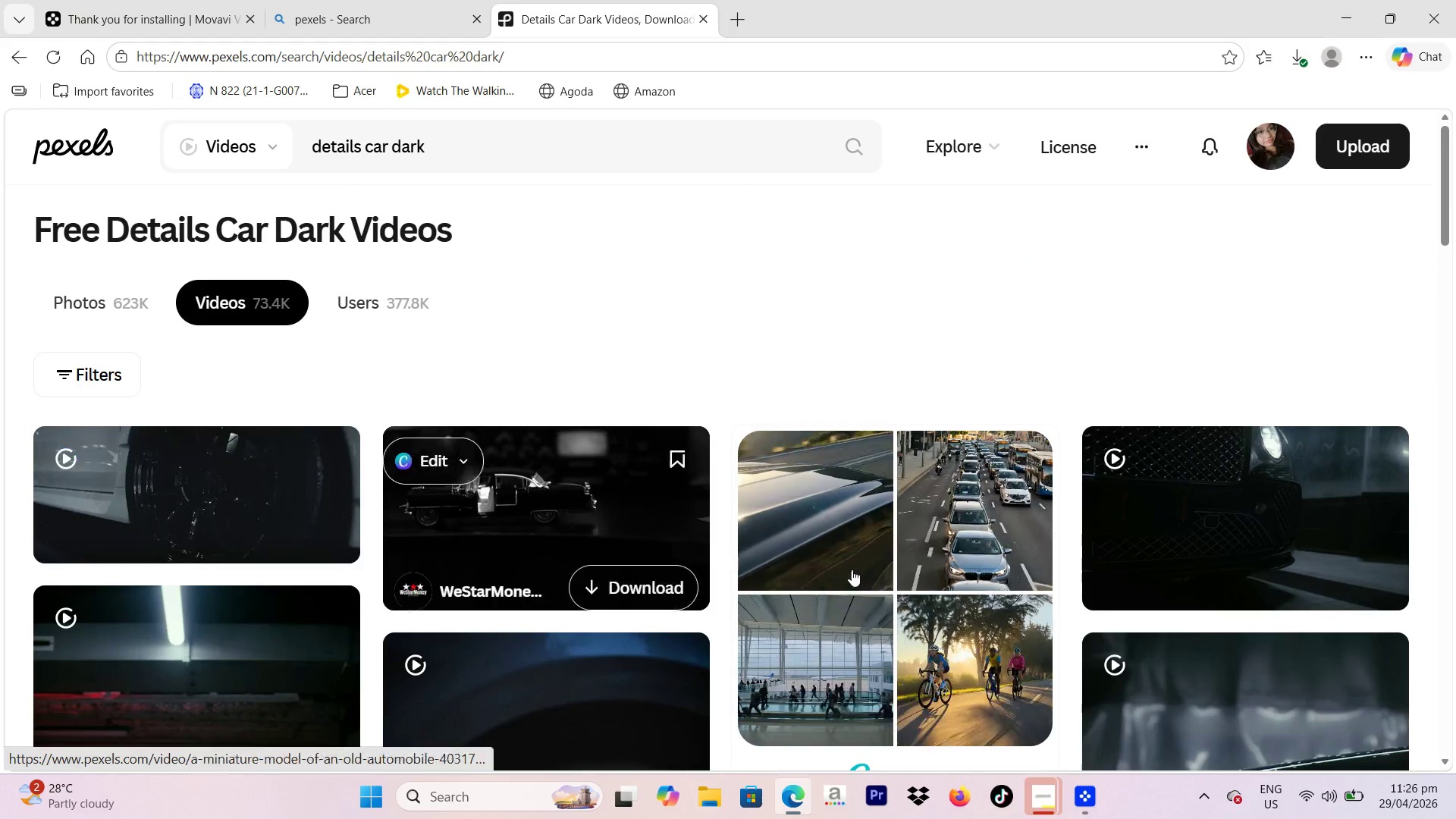 
wait(5.21)
 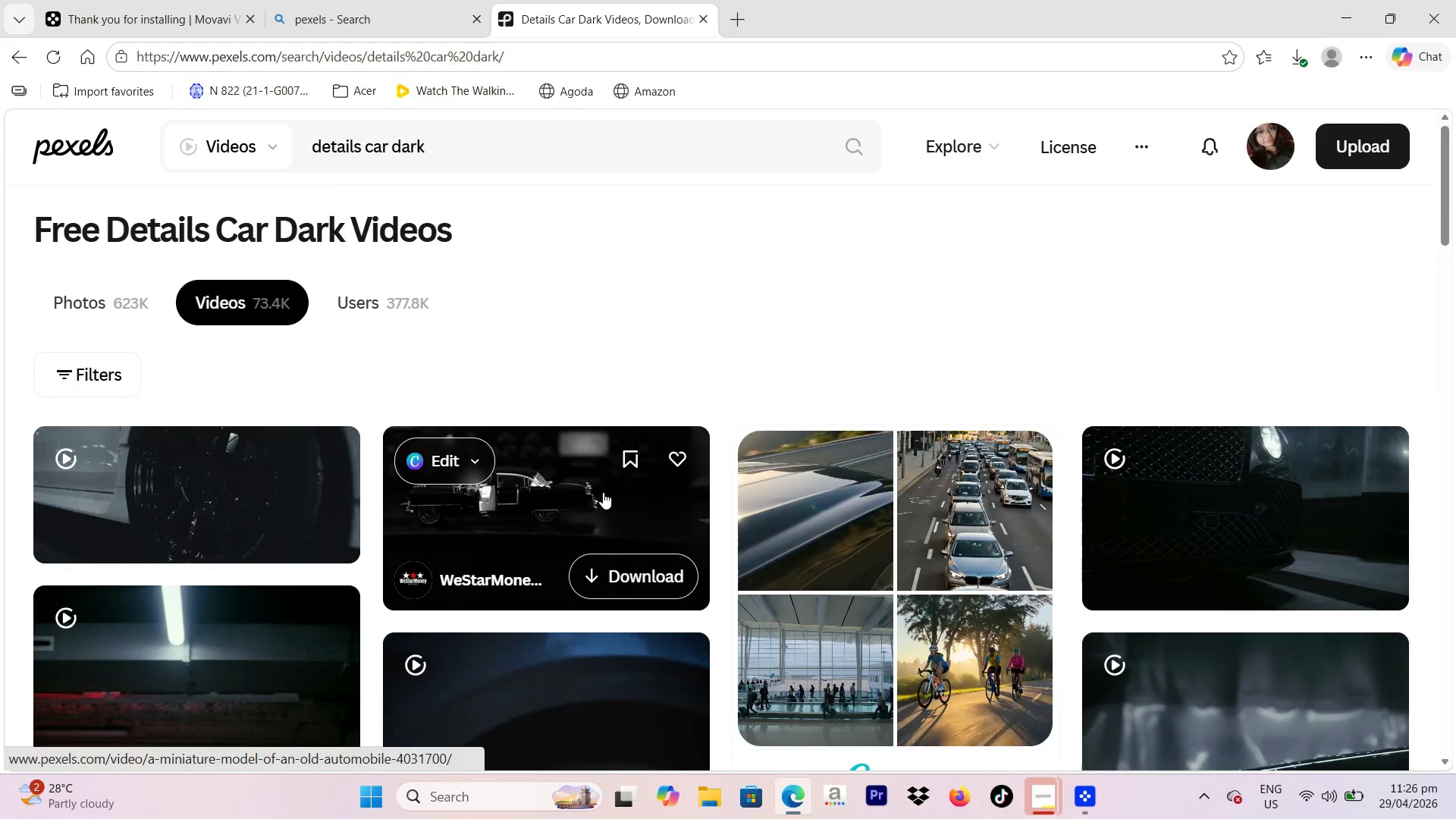 
scroll: coordinate [1221, 471], scroll_direction: down, amount: 8.0
 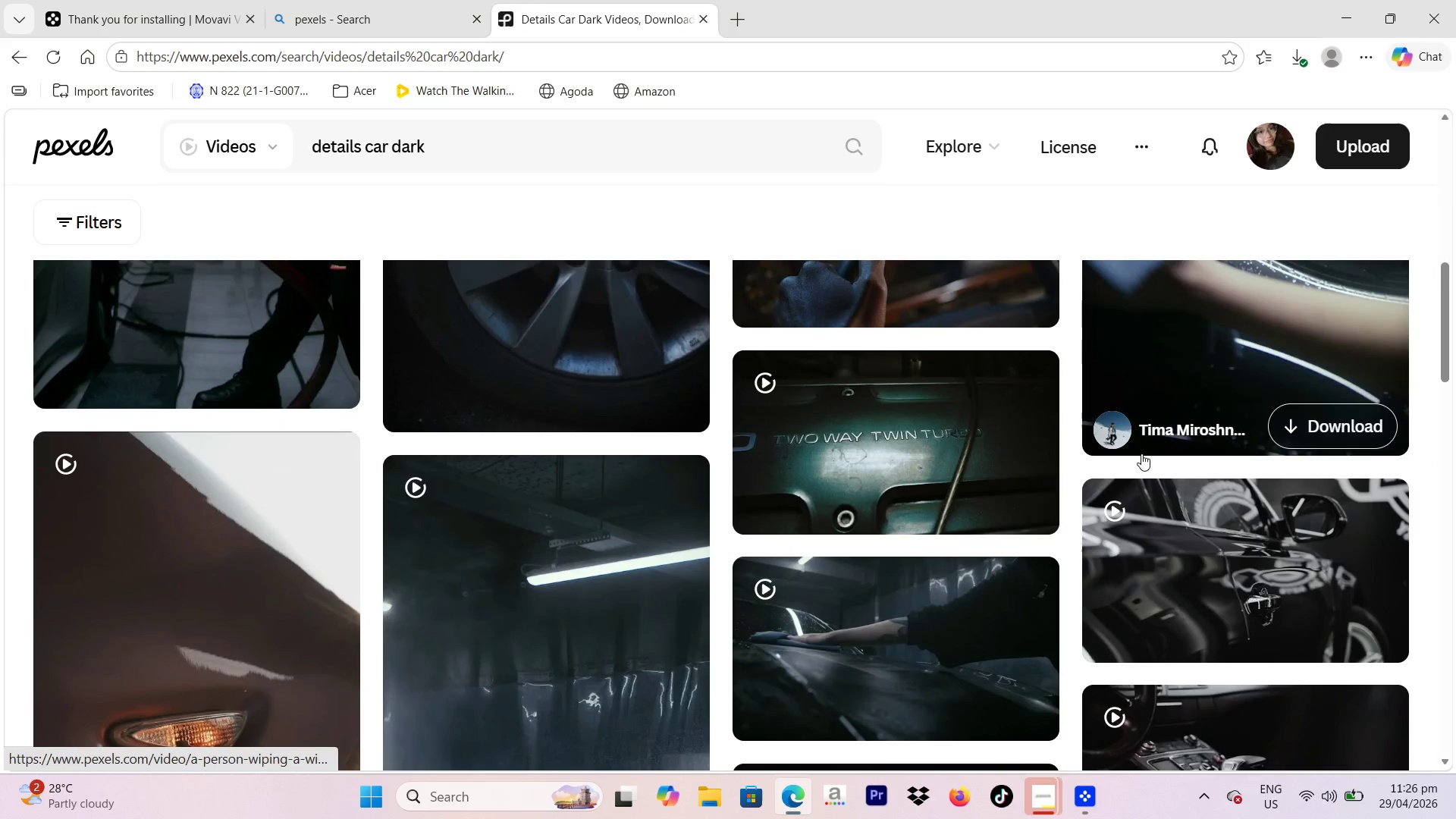 
scroll: coordinate [1232, 449], scroll_direction: none, amount: 0.0
 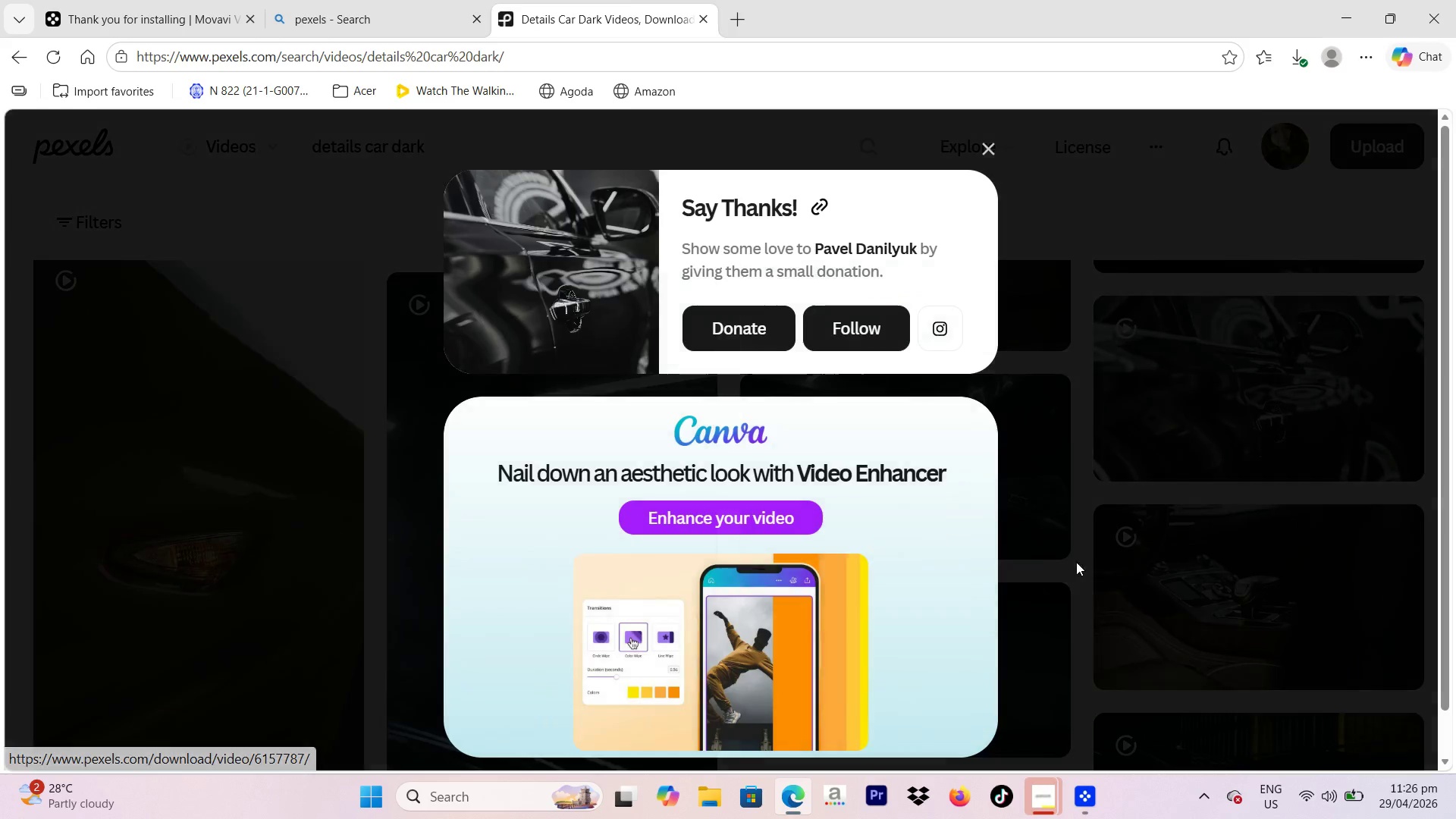 
left_click([1101, 804])
 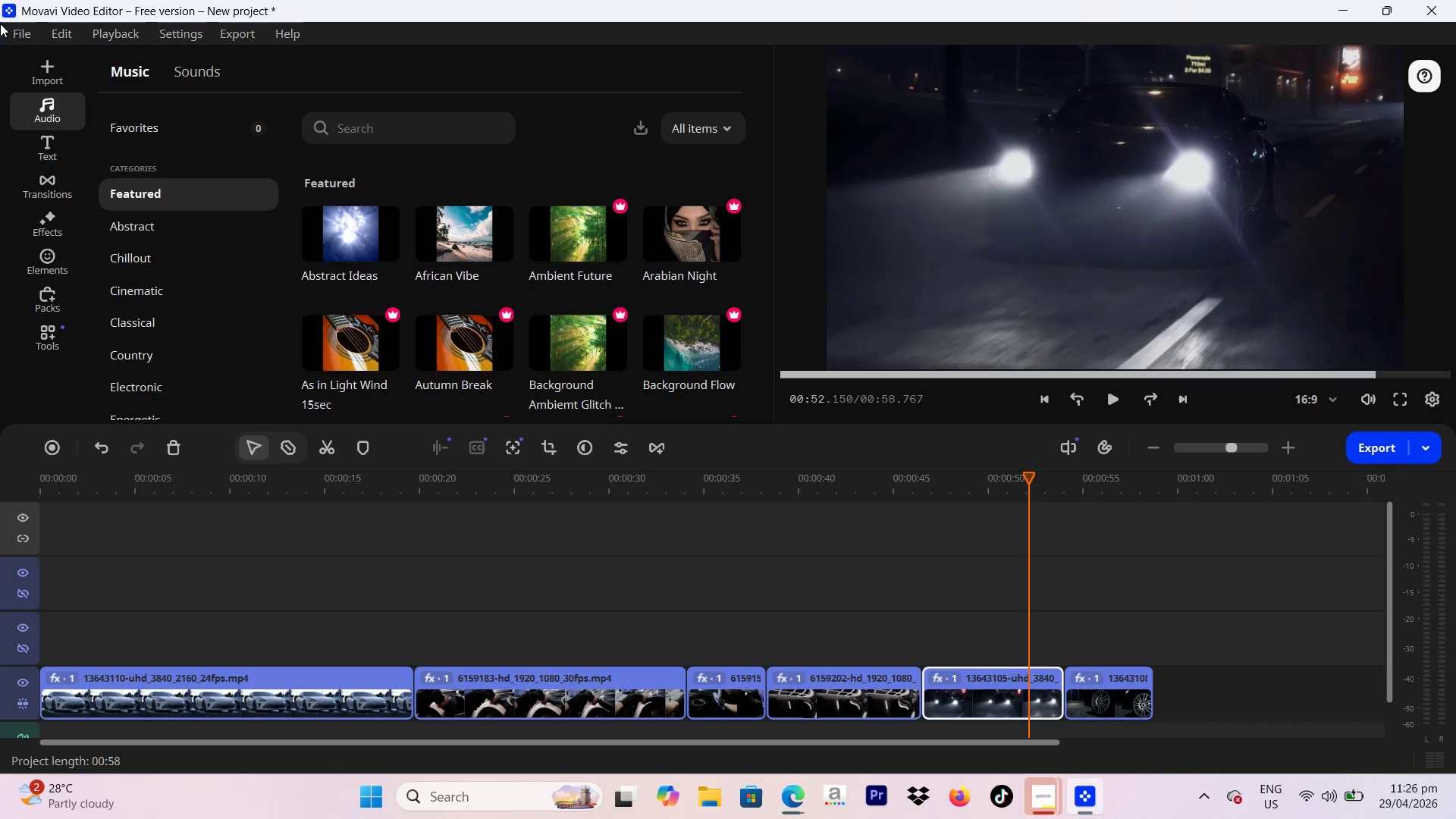 
left_click([39, 80])
 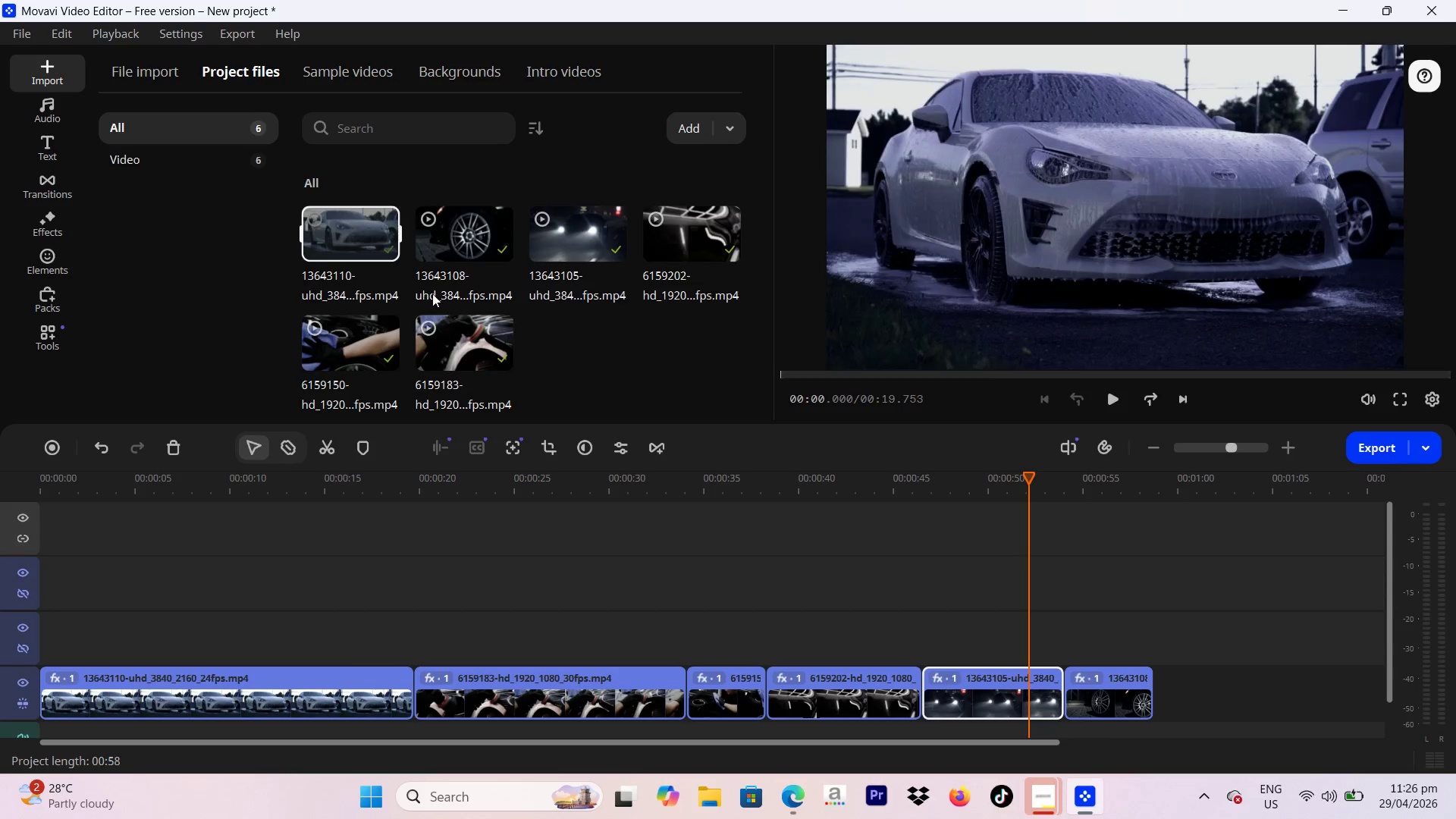 
right_click([589, 342])
 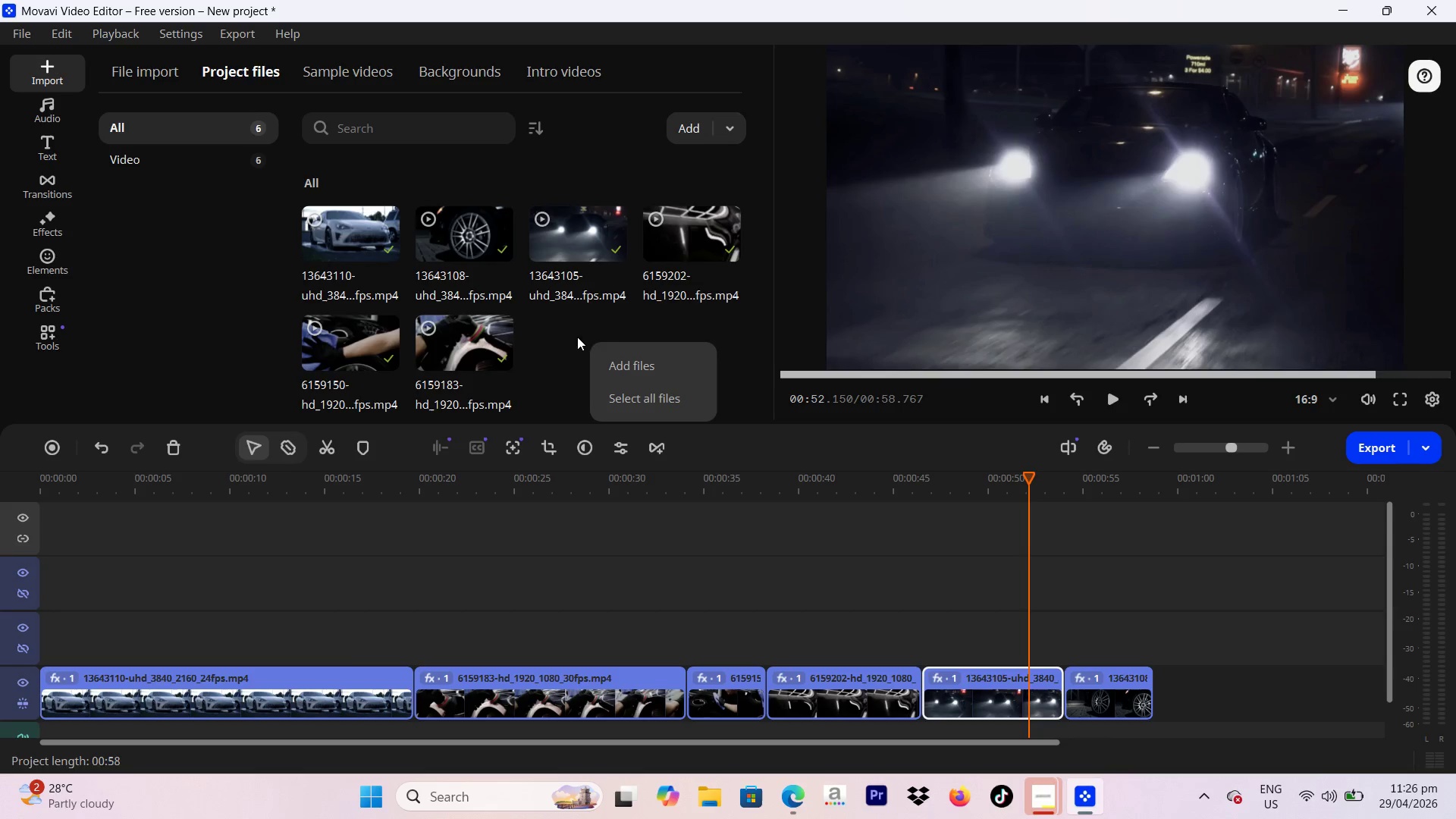 
scroll: coordinate [589, 346], scroll_direction: down, amount: 1.0
 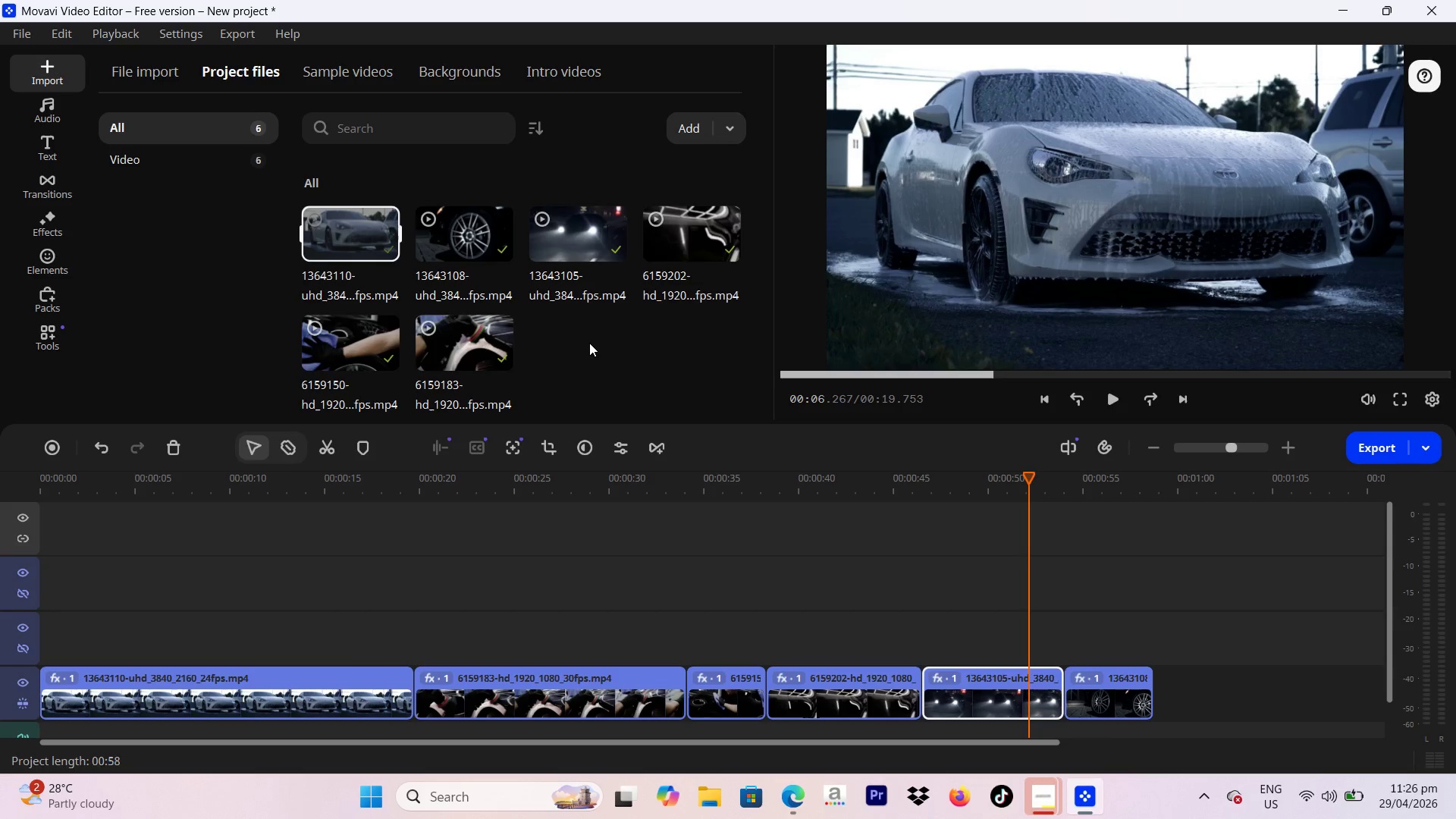 
left_click([631, 356])
 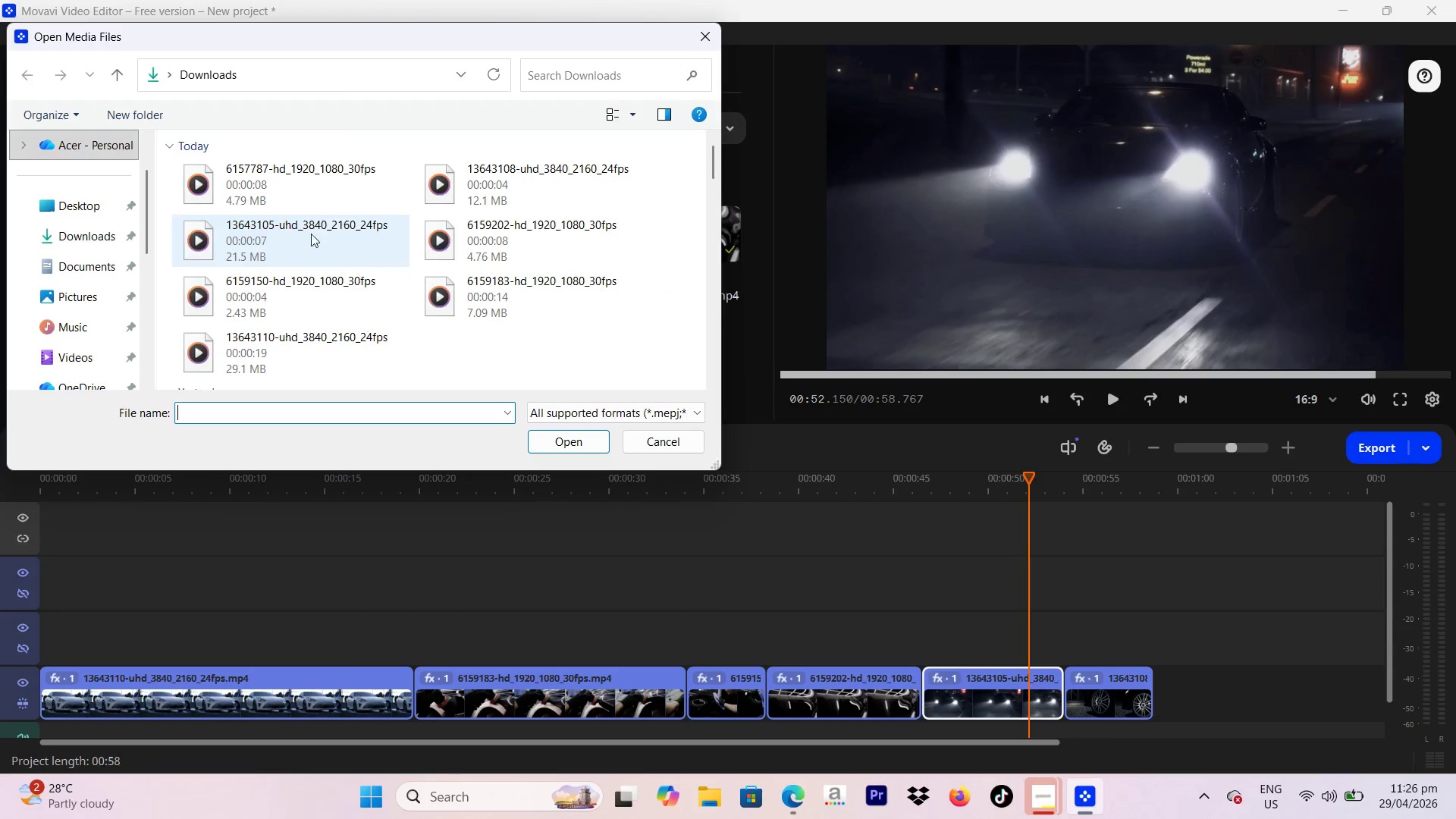 
left_click([250, 196])
 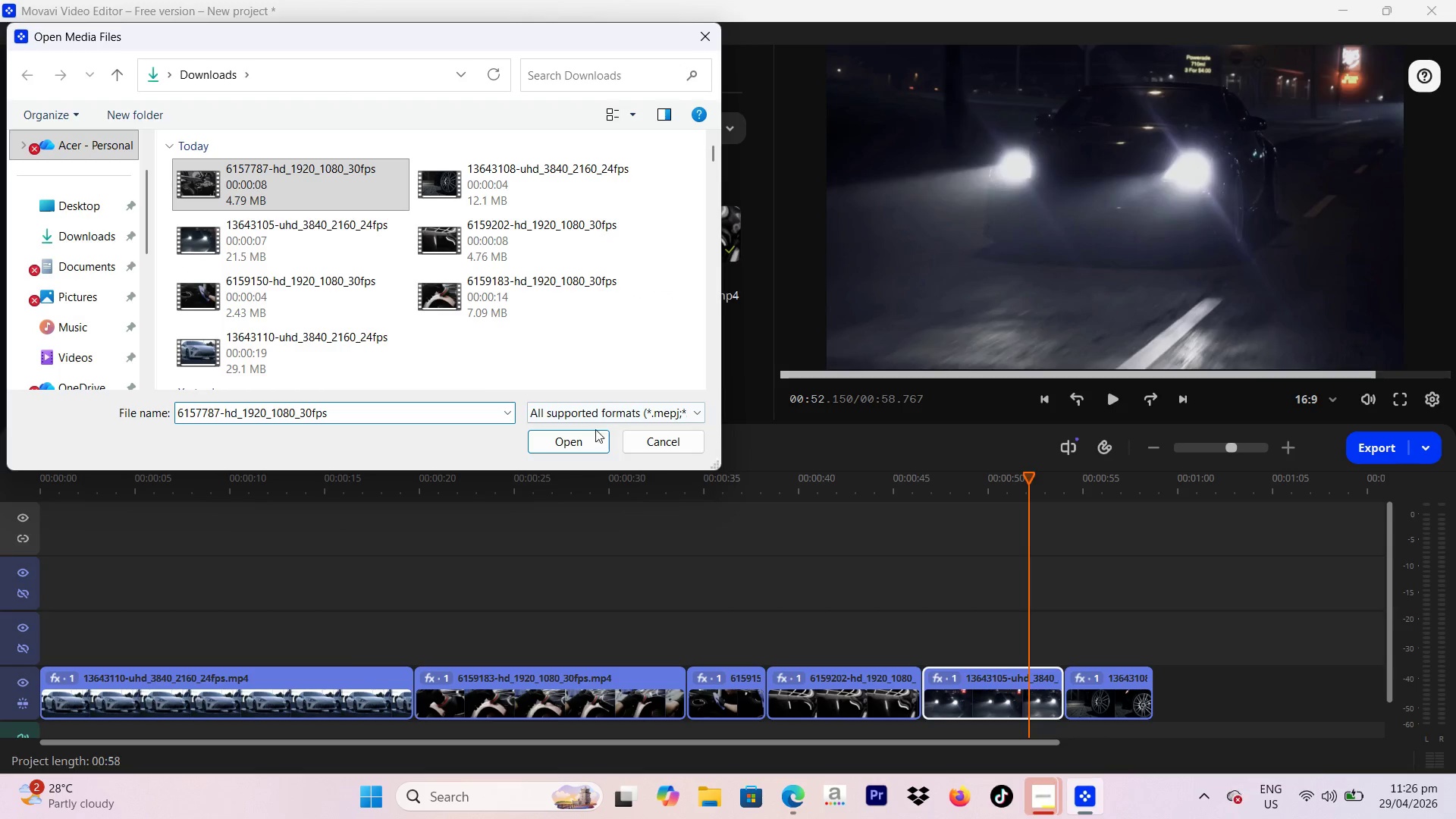 
left_click([587, 435])
 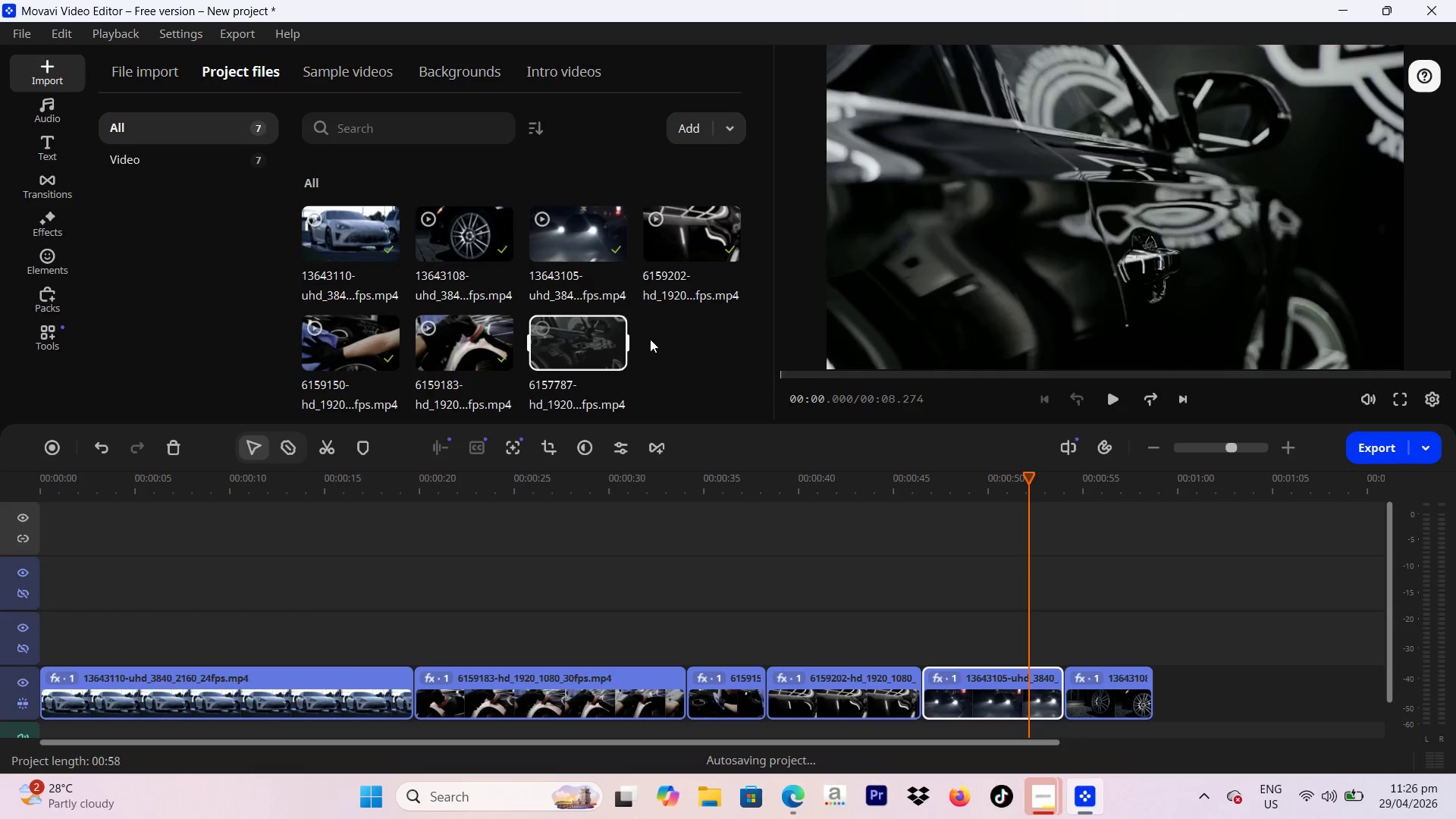 
scroll: coordinate [667, 339], scroll_direction: down, amount: 1.0
 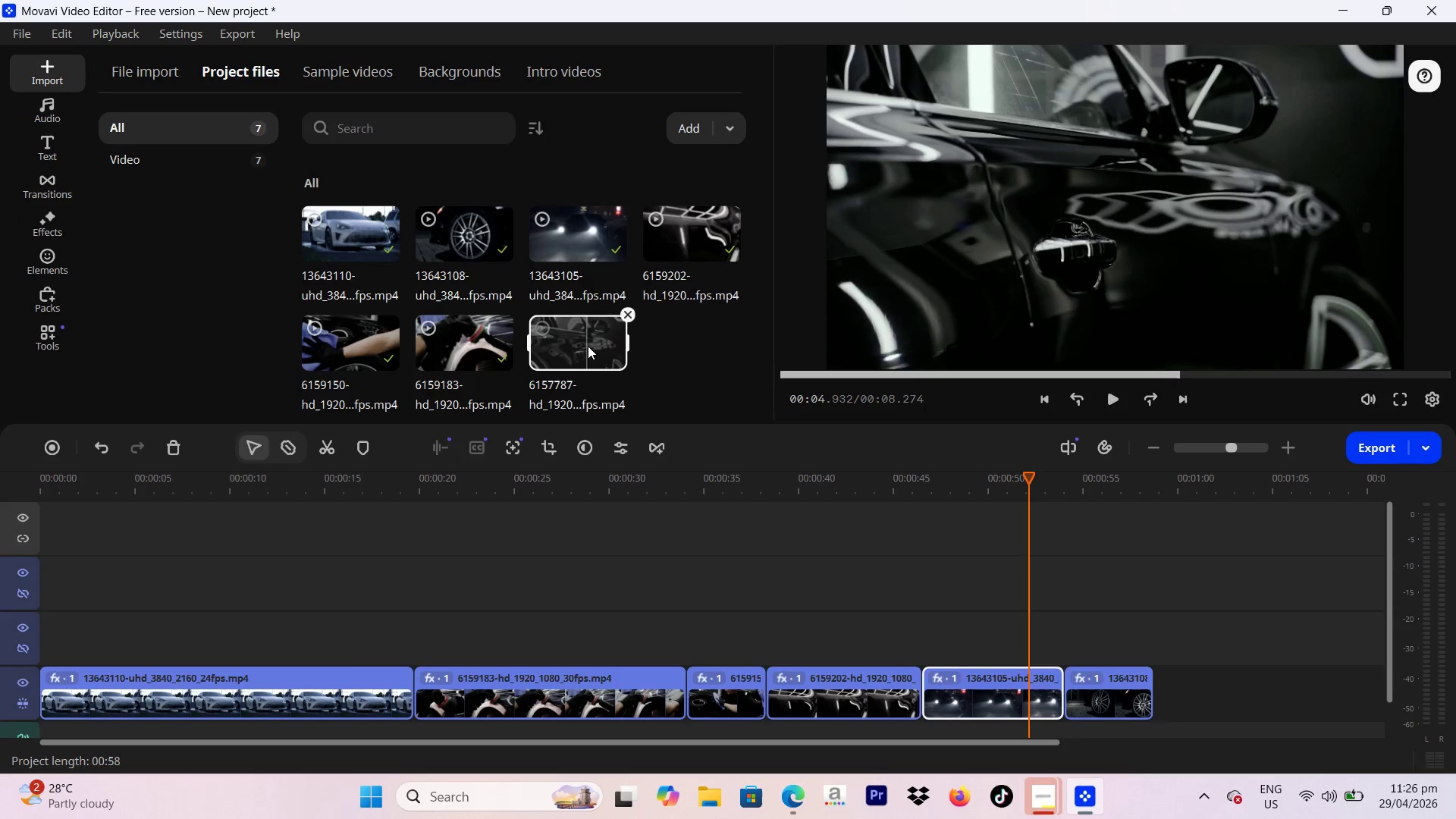 
left_click_drag(start_coordinate=[588, 346], to_coordinate=[1155, 672])
 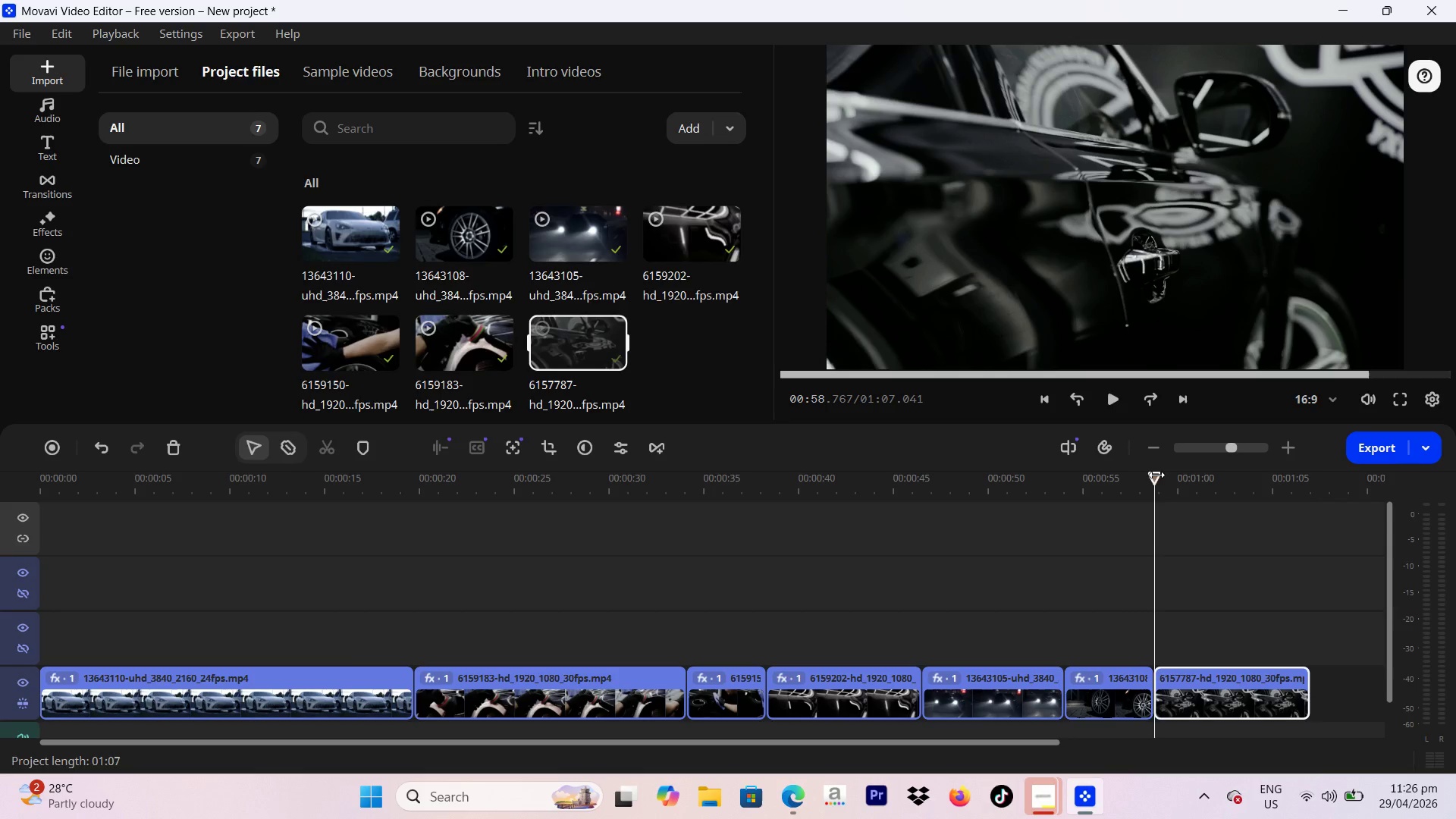 
left_click_drag(start_coordinate=[1156, 481], to_coordinate=[1282, 491])
 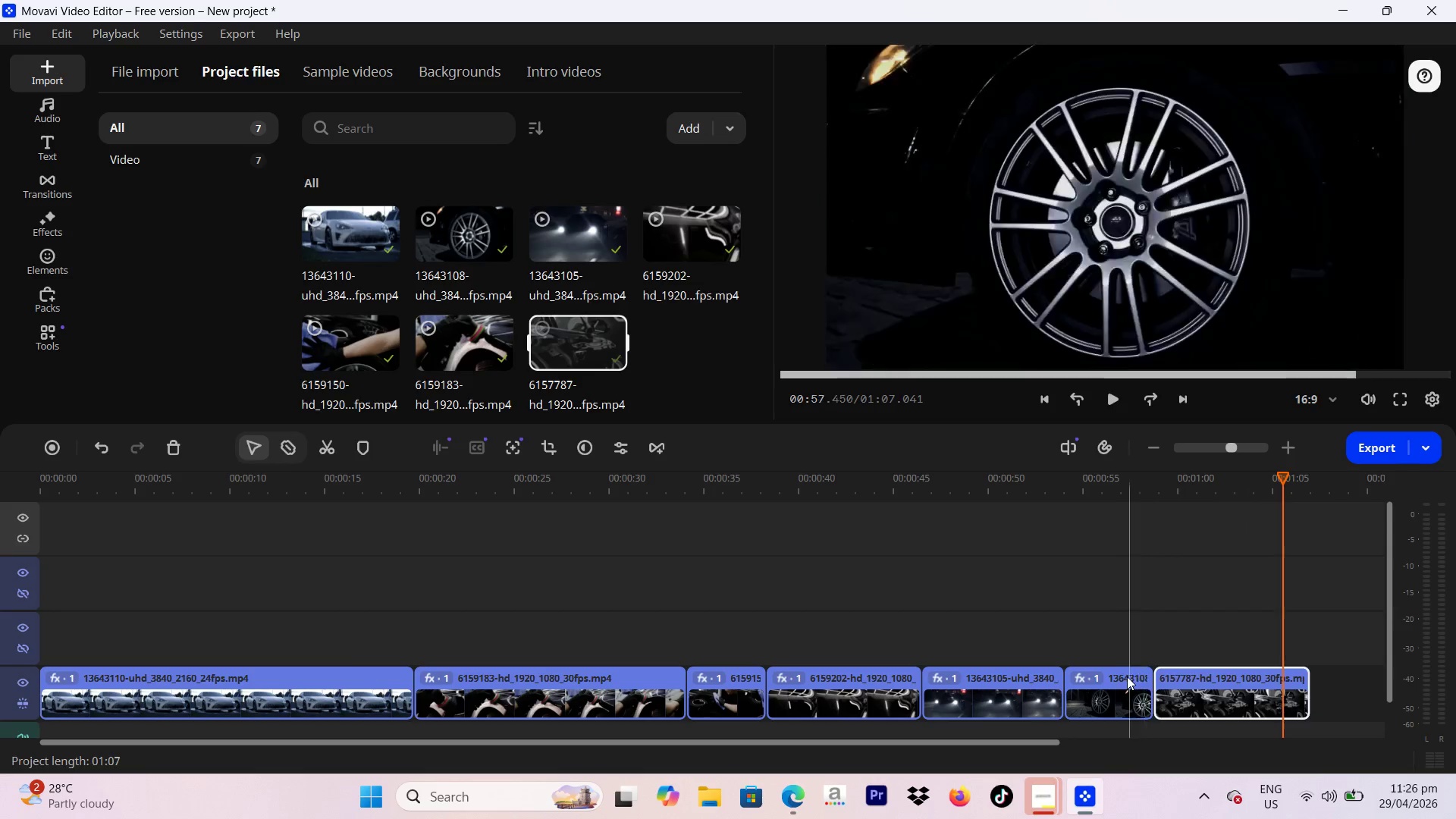 
left_click([1126, 676])
 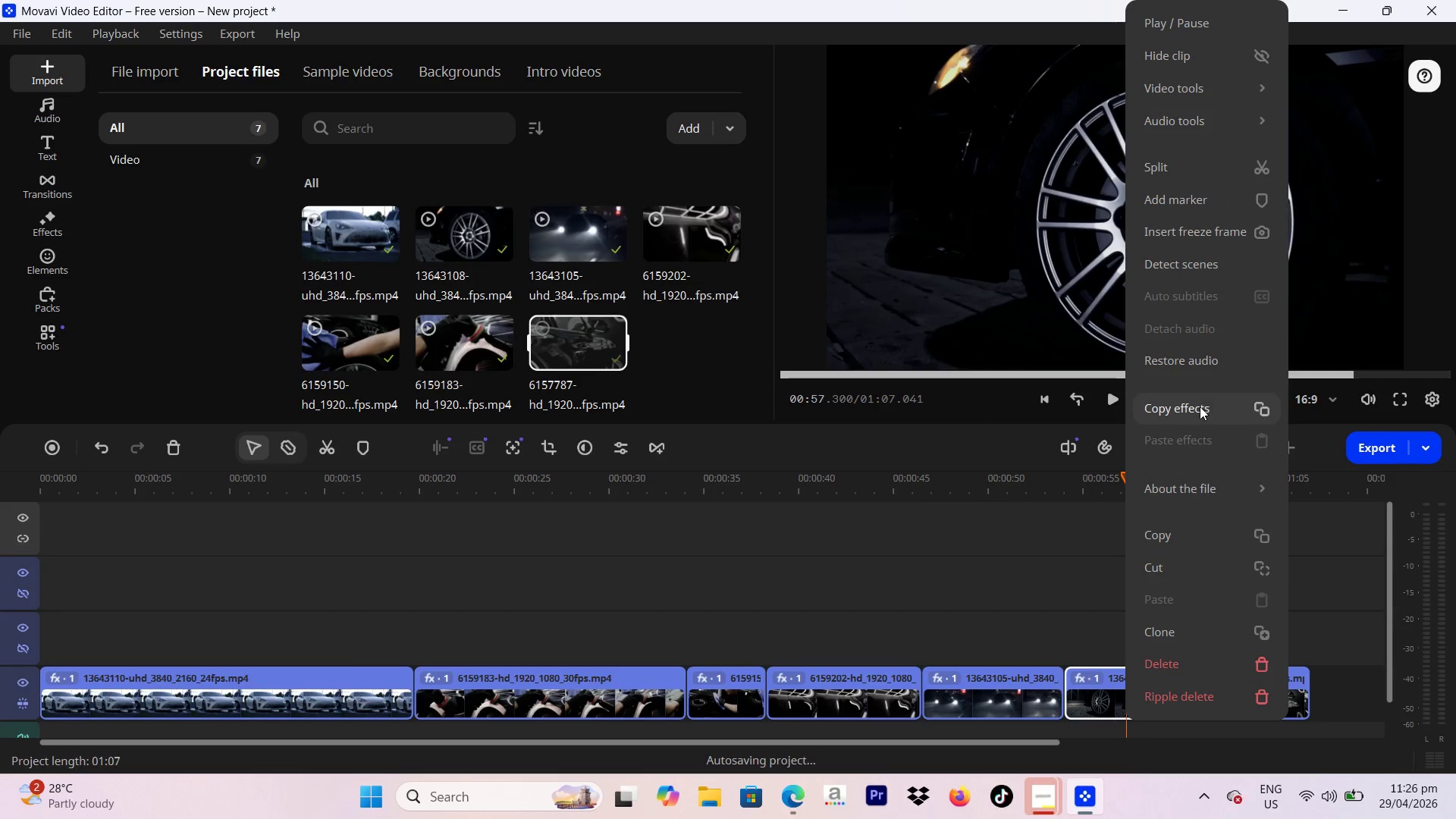 
left_click([1202, 406])
 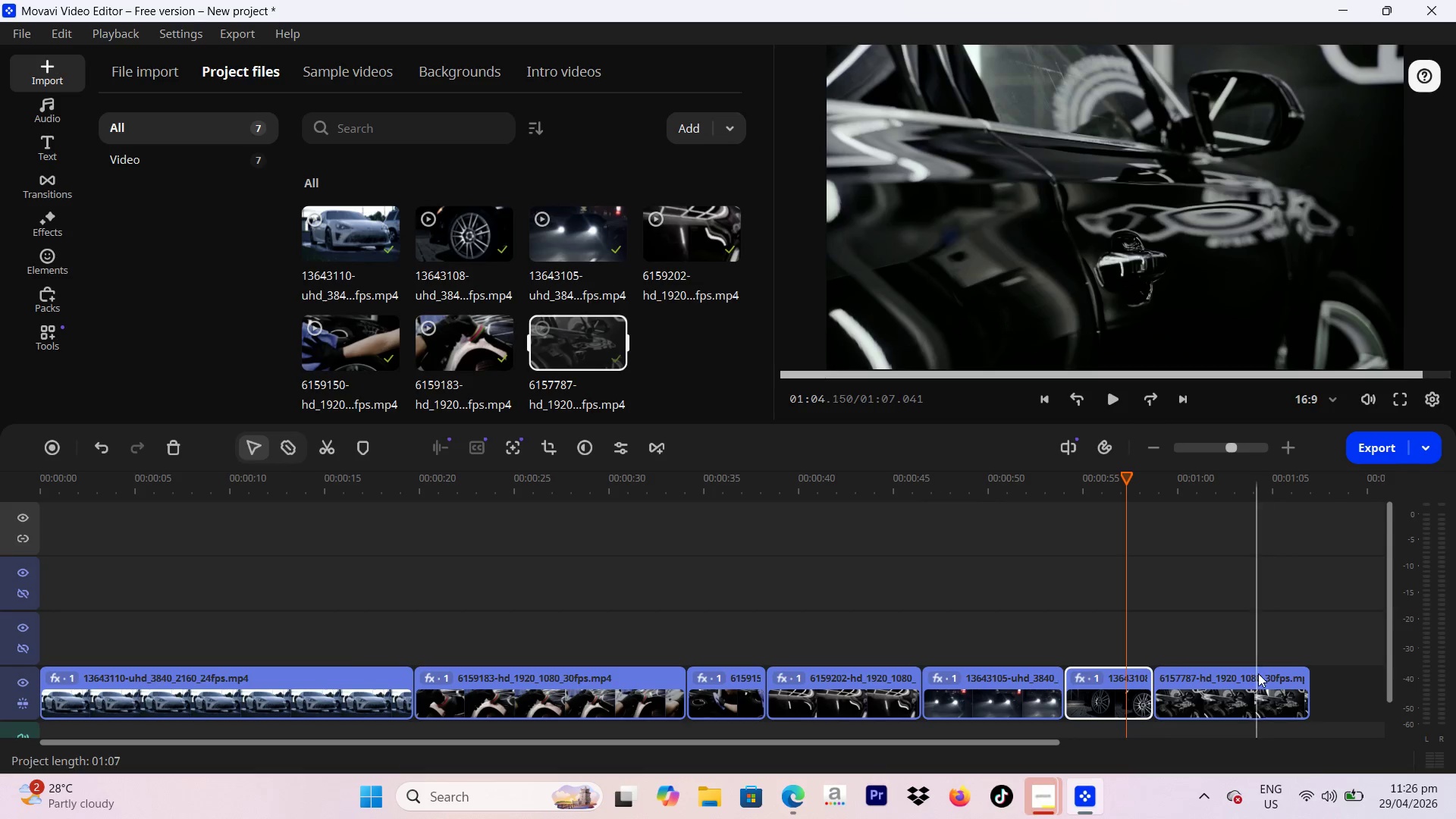 
left_click([1258, 673])
 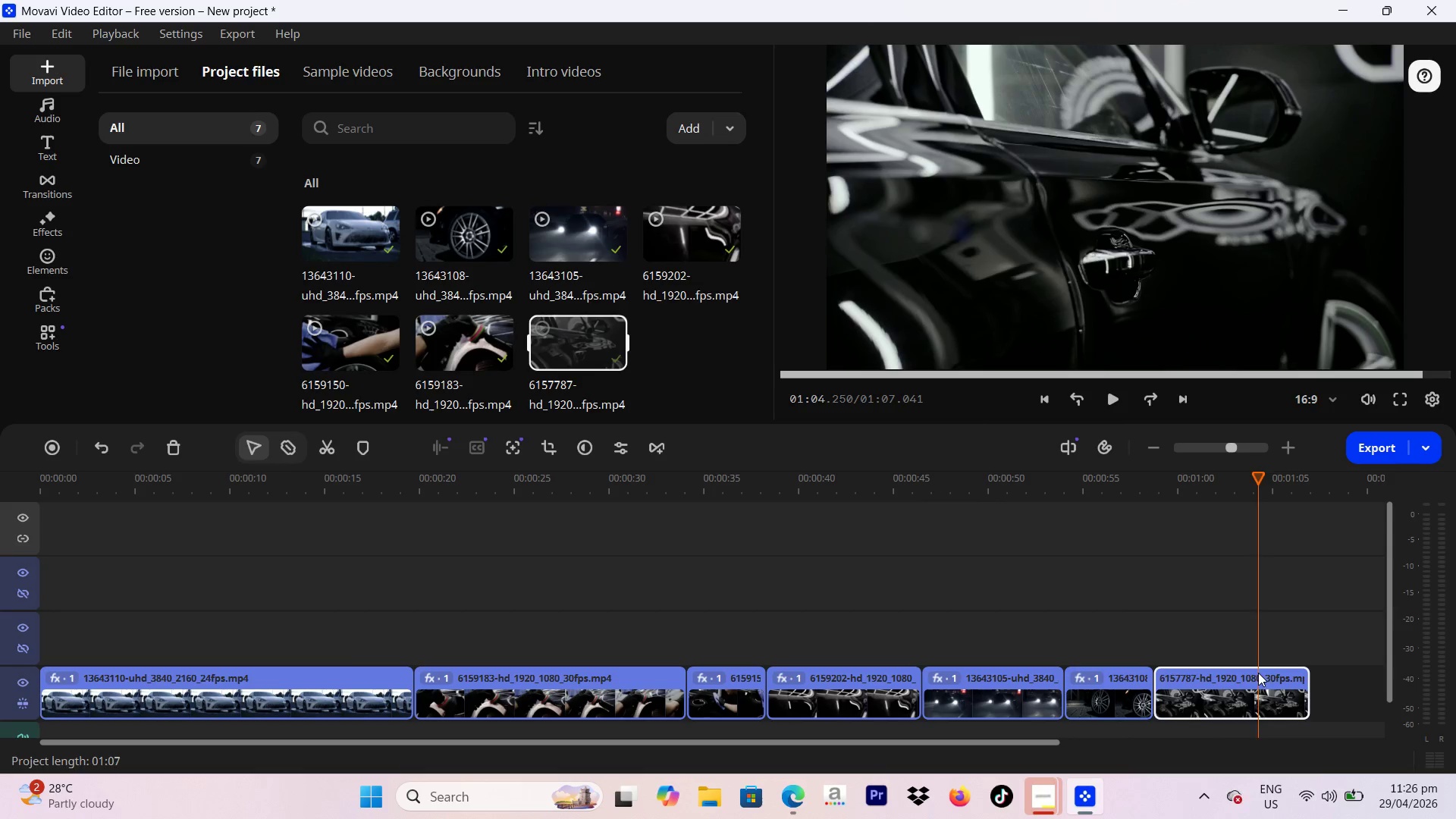 
left_click([1222, 679])
 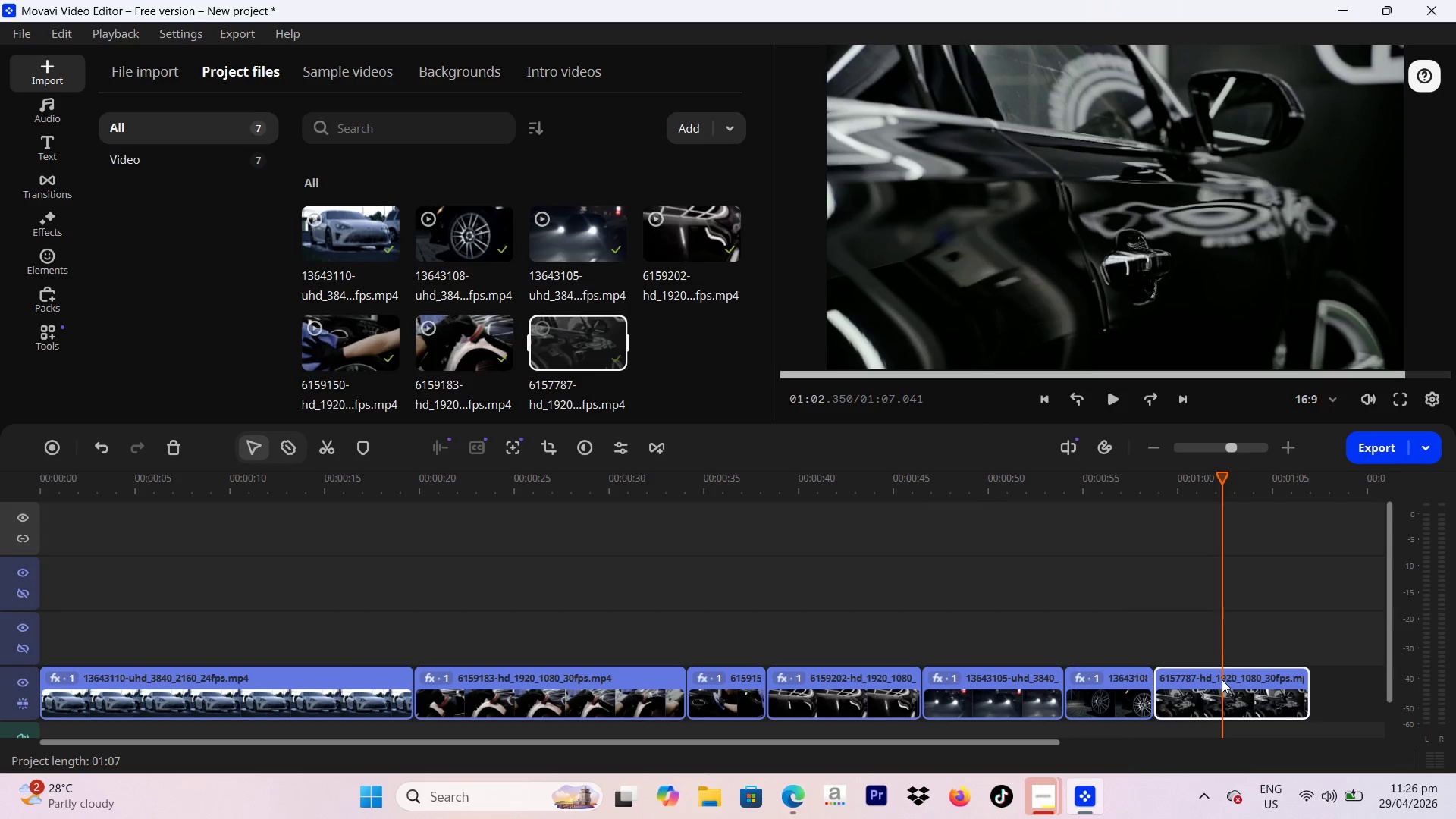 
right_click([1222, 679])
 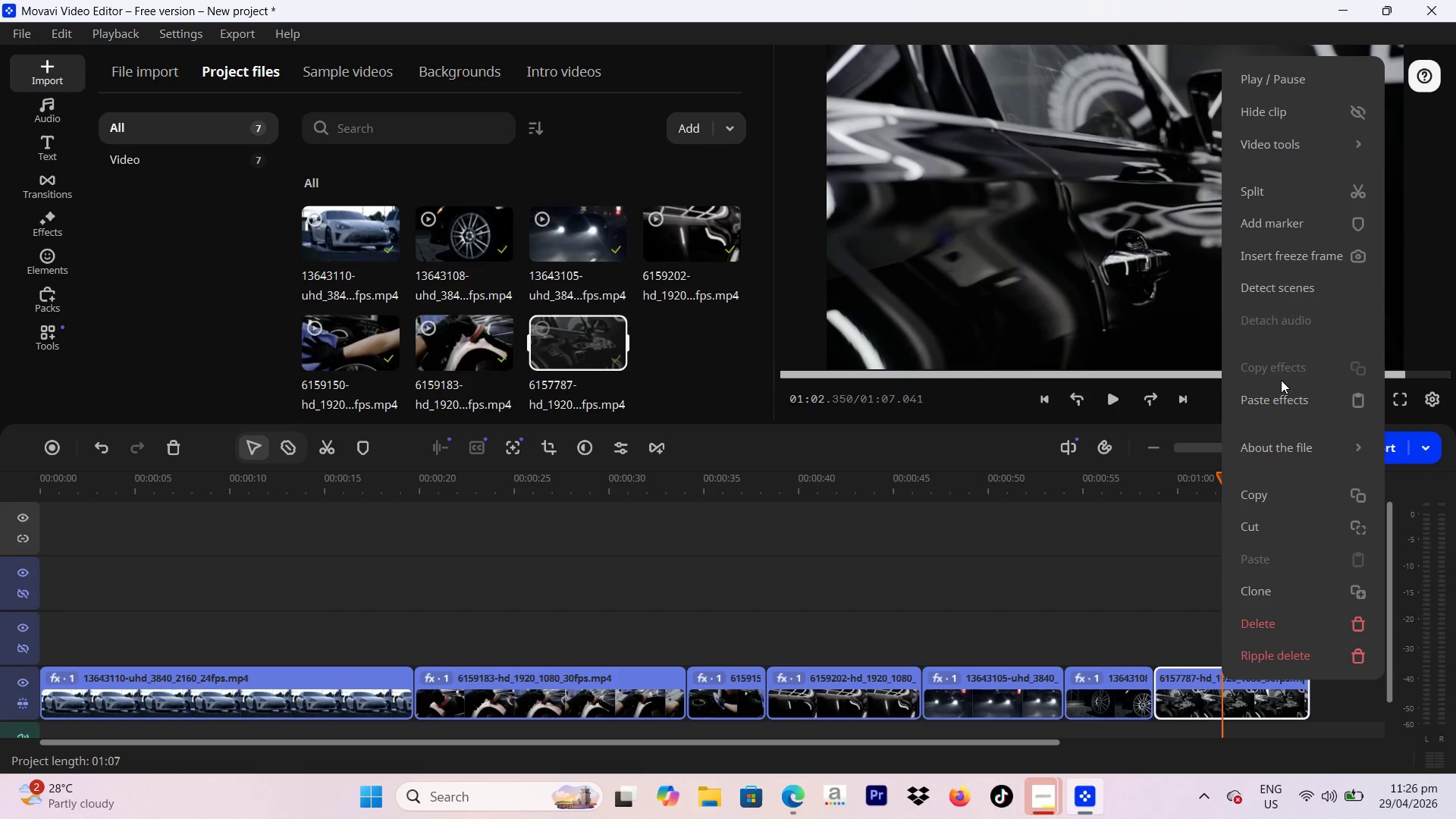 
left_click([1276, 404])
 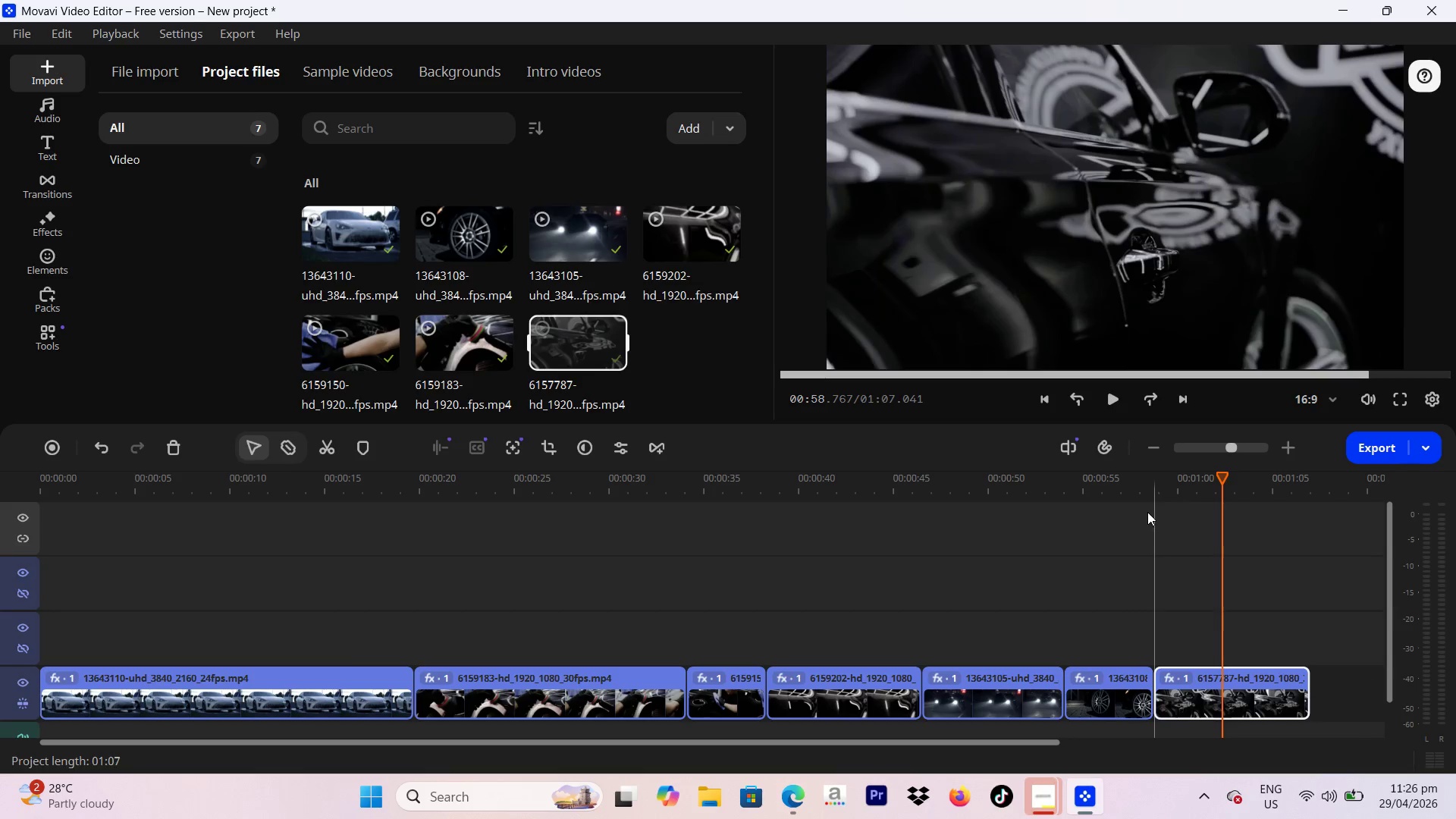 
left_click_drag(start_coordinate=[1222, 479], to_coordinate=[1182, 521])
 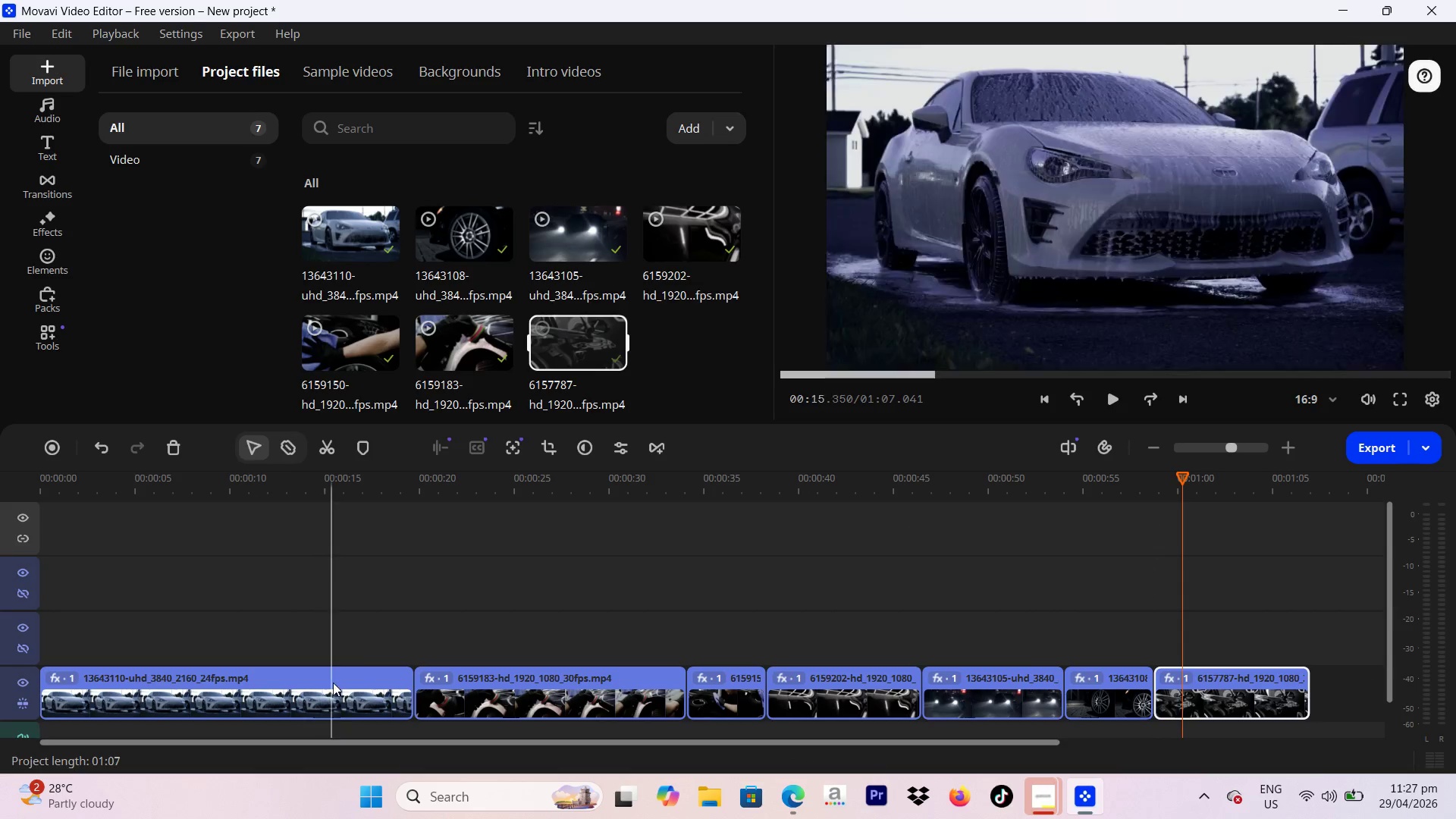 
left_click([333, 682])
 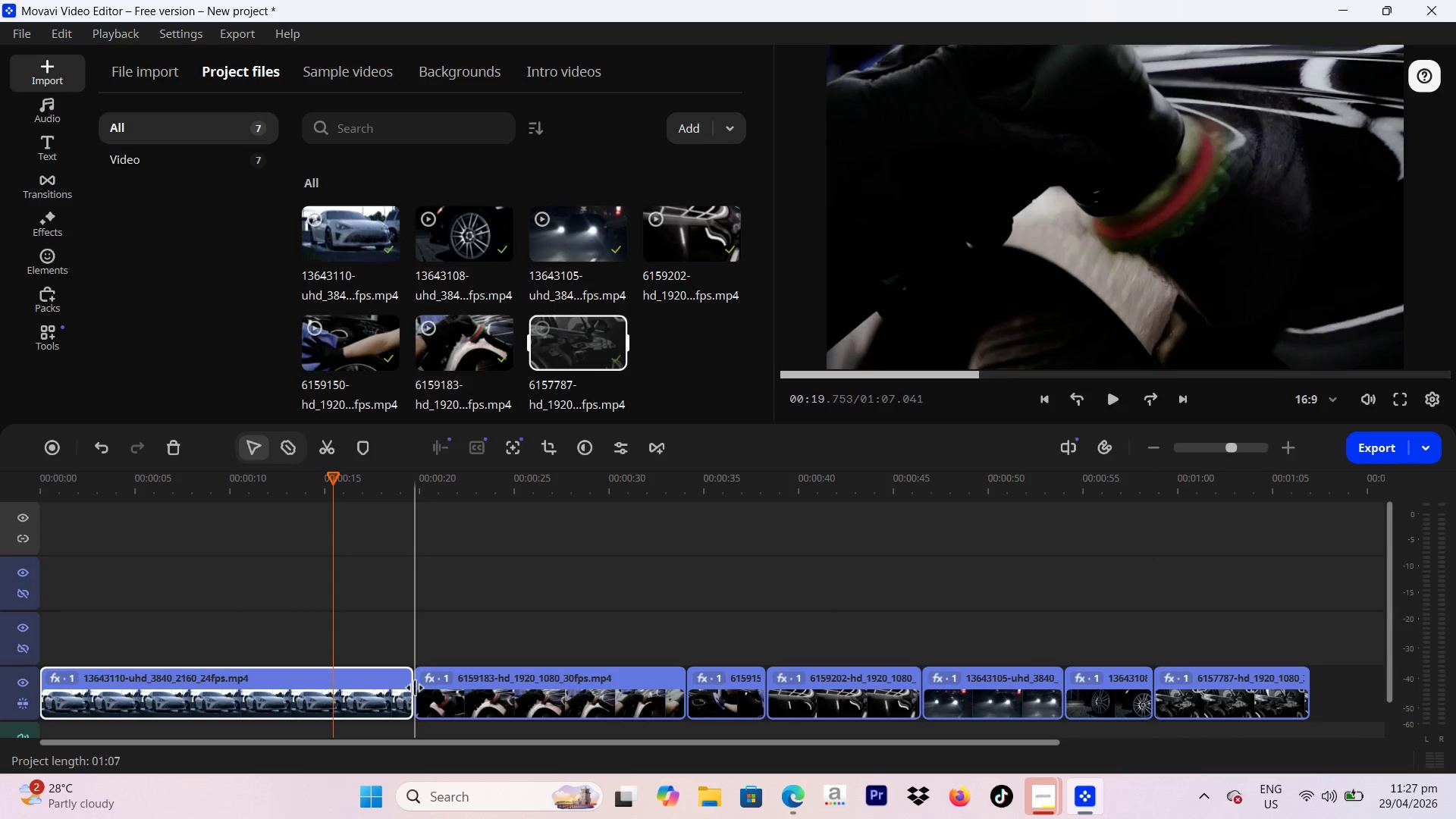 
left_click_drag(start_coordinate=[415, 688], to_coordinate=[362, 698])
 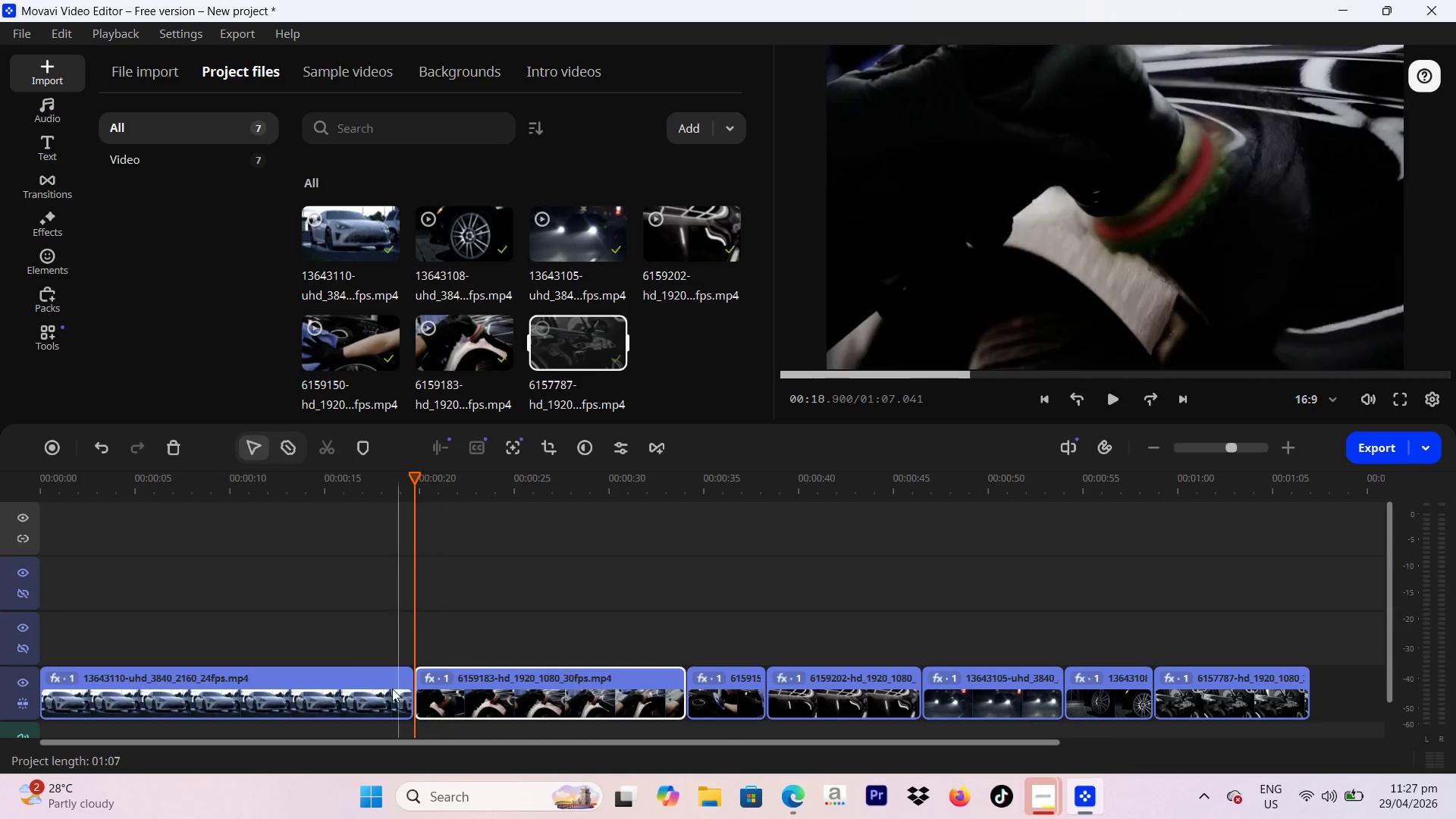 
left_click([390, 689])
 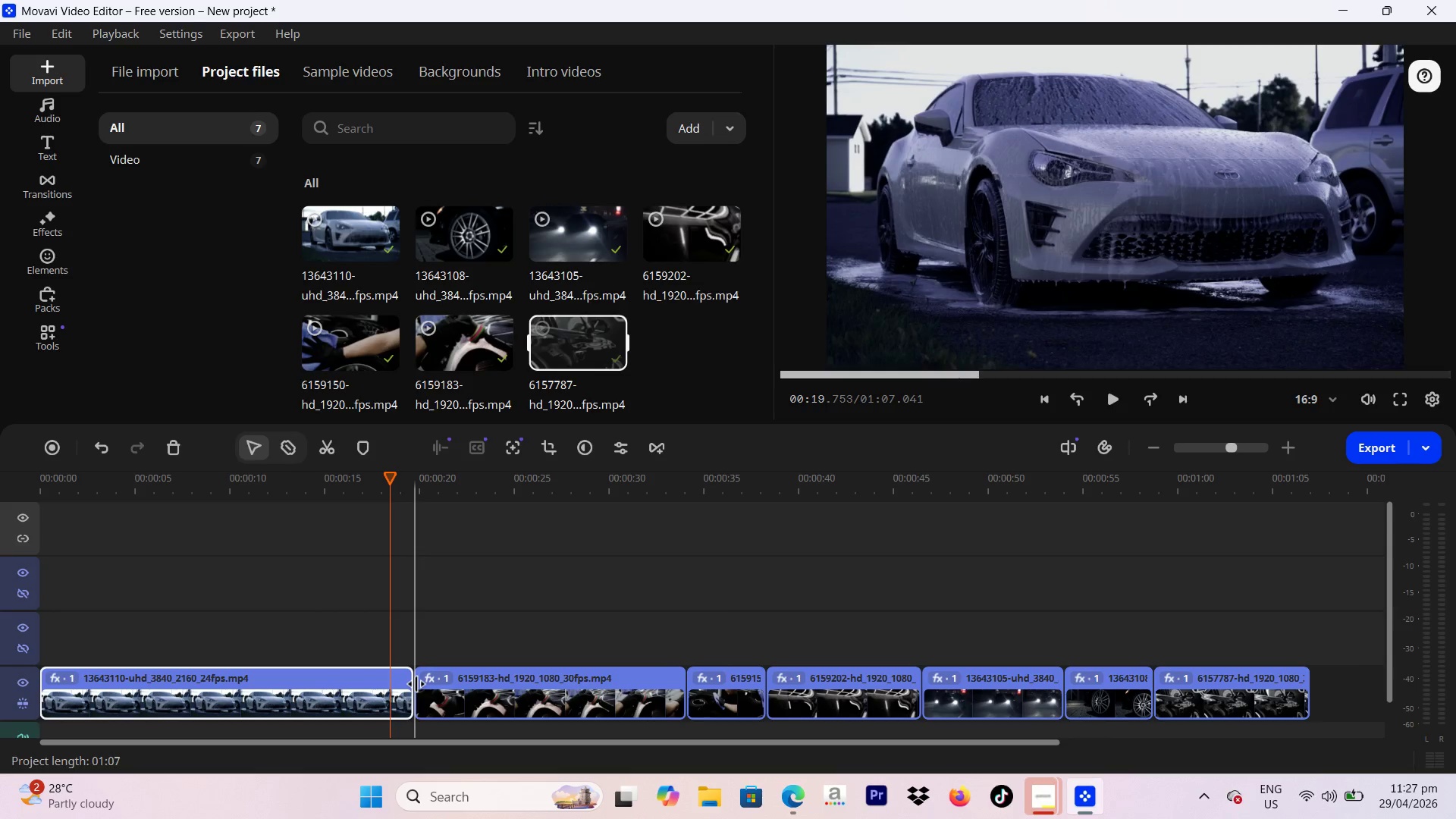 
left_click_drag(start_coordinate=[417, 684], to_coordinate=[380, 685])
 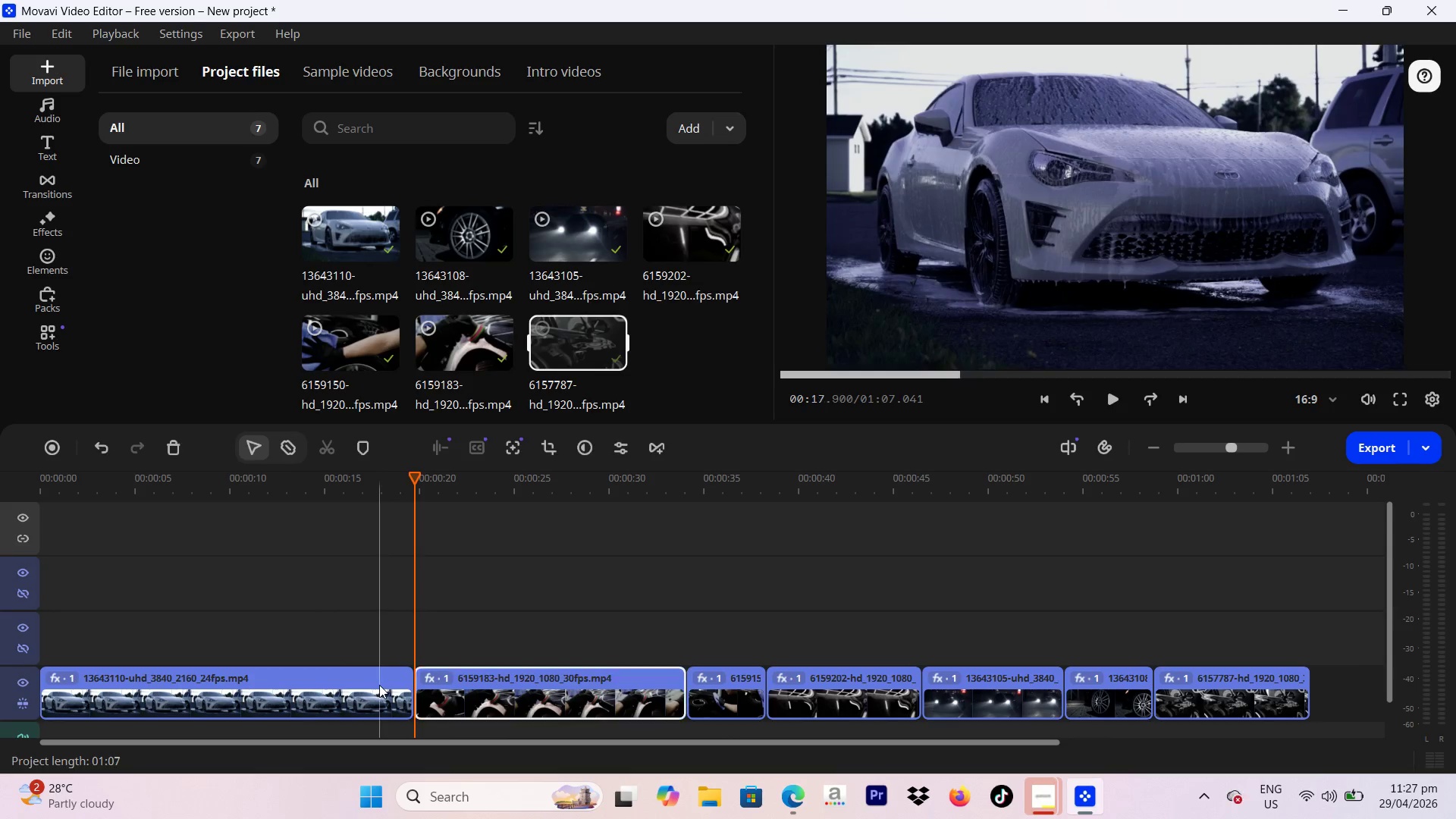 
left_click([379, 685])
 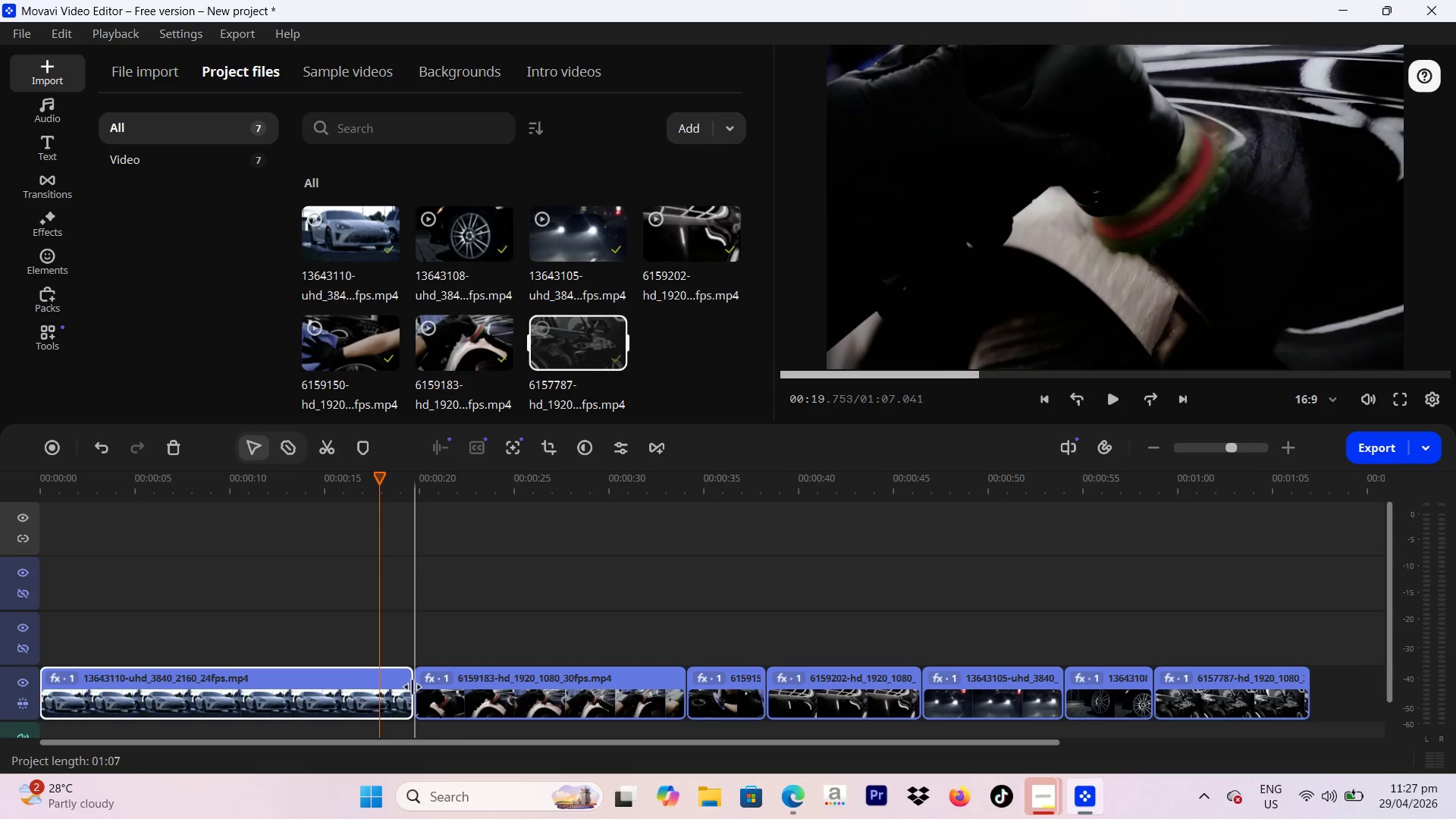 
left_click_drag(start_coordinate=[410, 686], to_coordinate=[320, 693])
 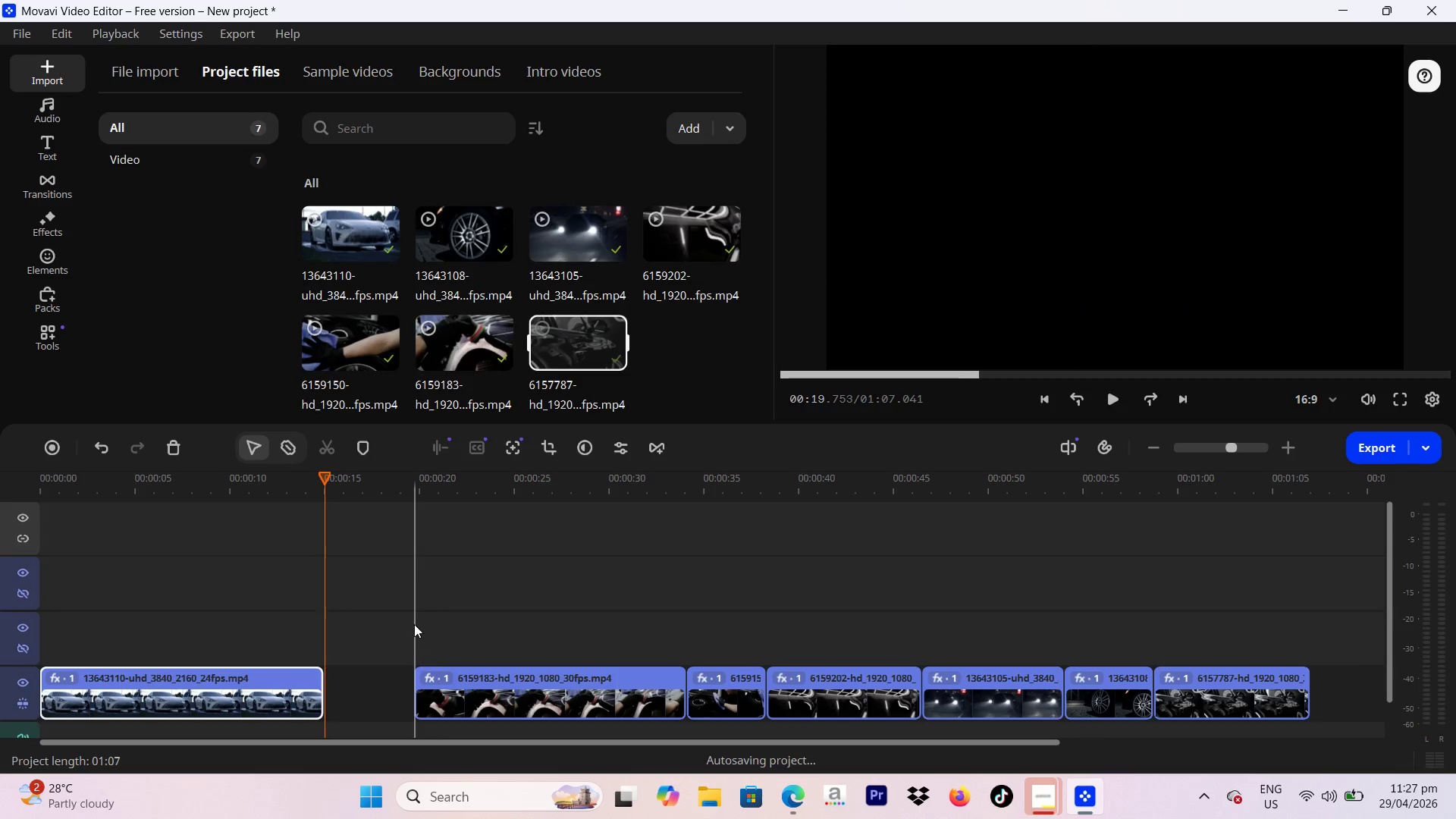 
left_click_drag(start_coordinate=[414, 624], to_coordinate=[1194, 701])
 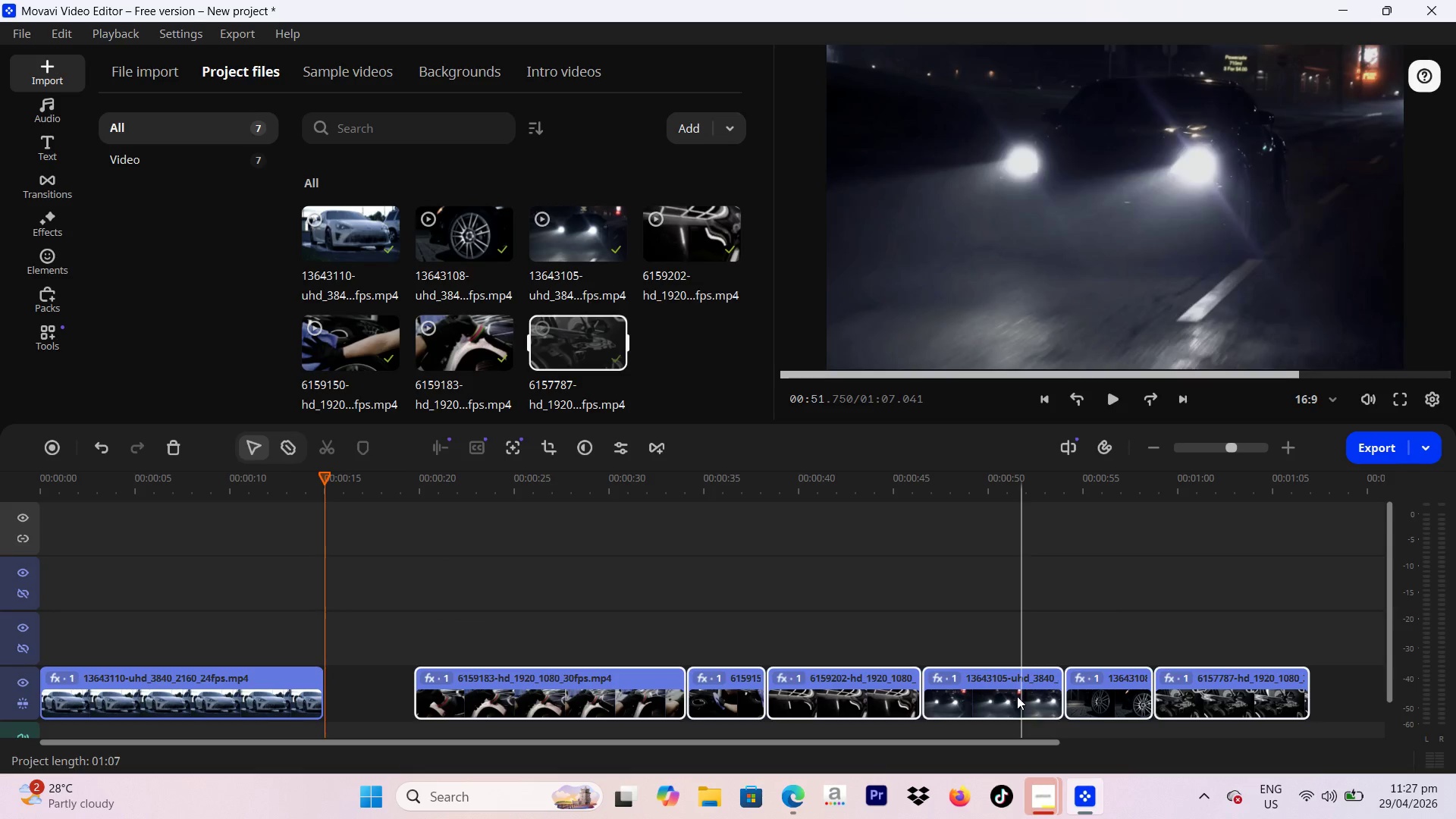 
left_click_drag(start_coordinate=[1013, 696], to_coordinate=[922, 696])
 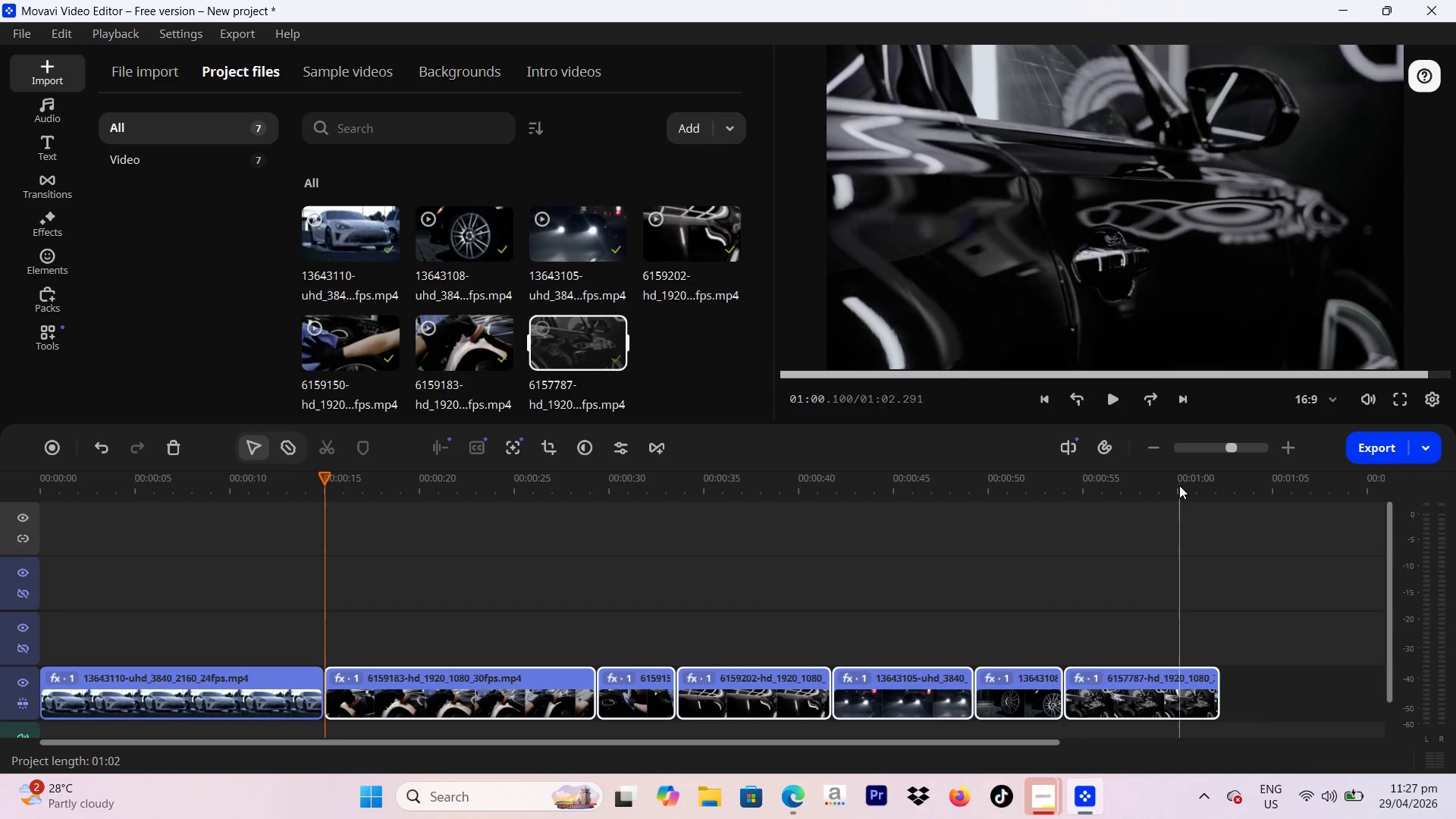 
left_click_drag(start_coordinate=[1179, 485], to_coordinate=[1201, 498])
 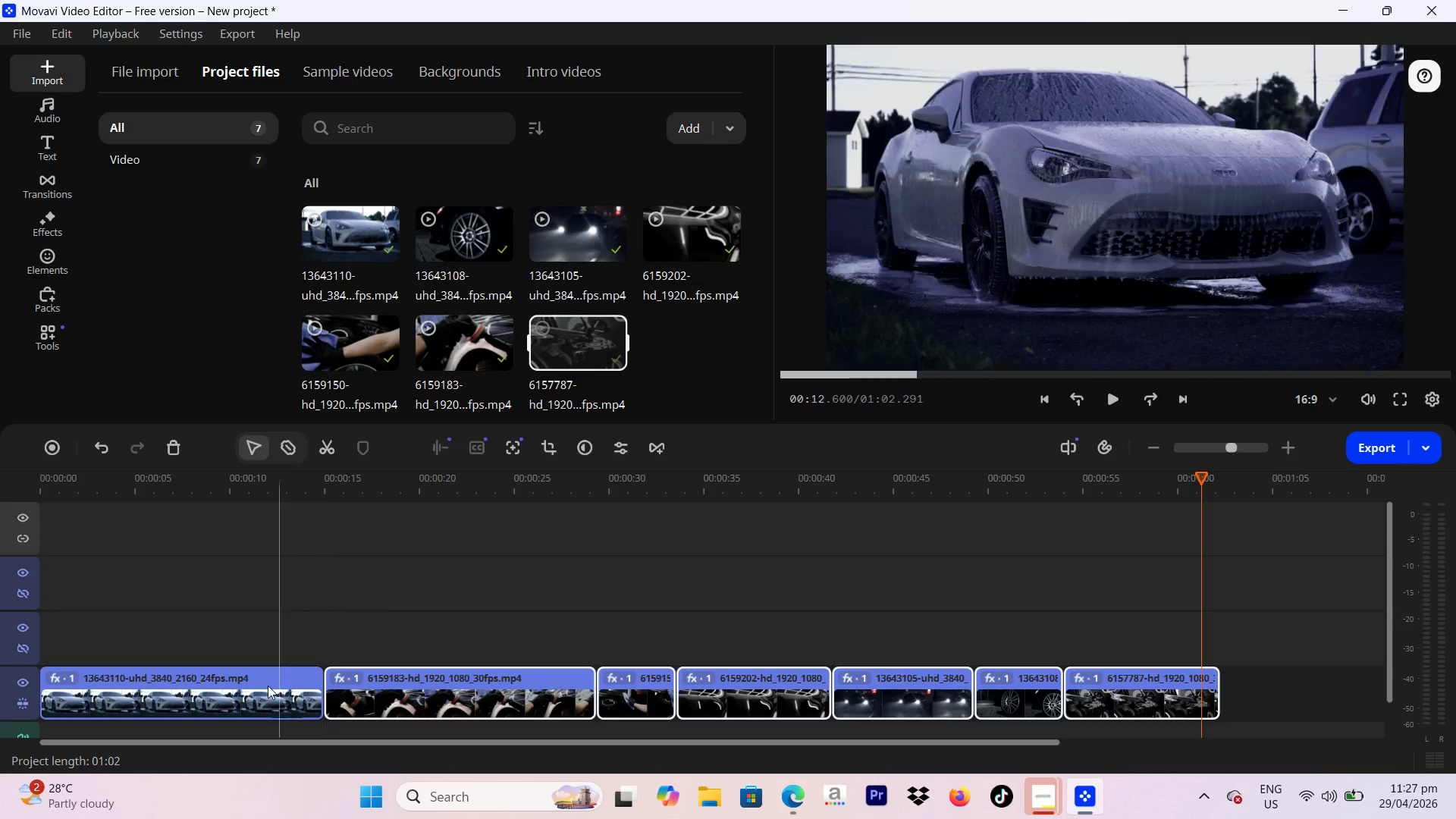 
left_click([267, 686])
 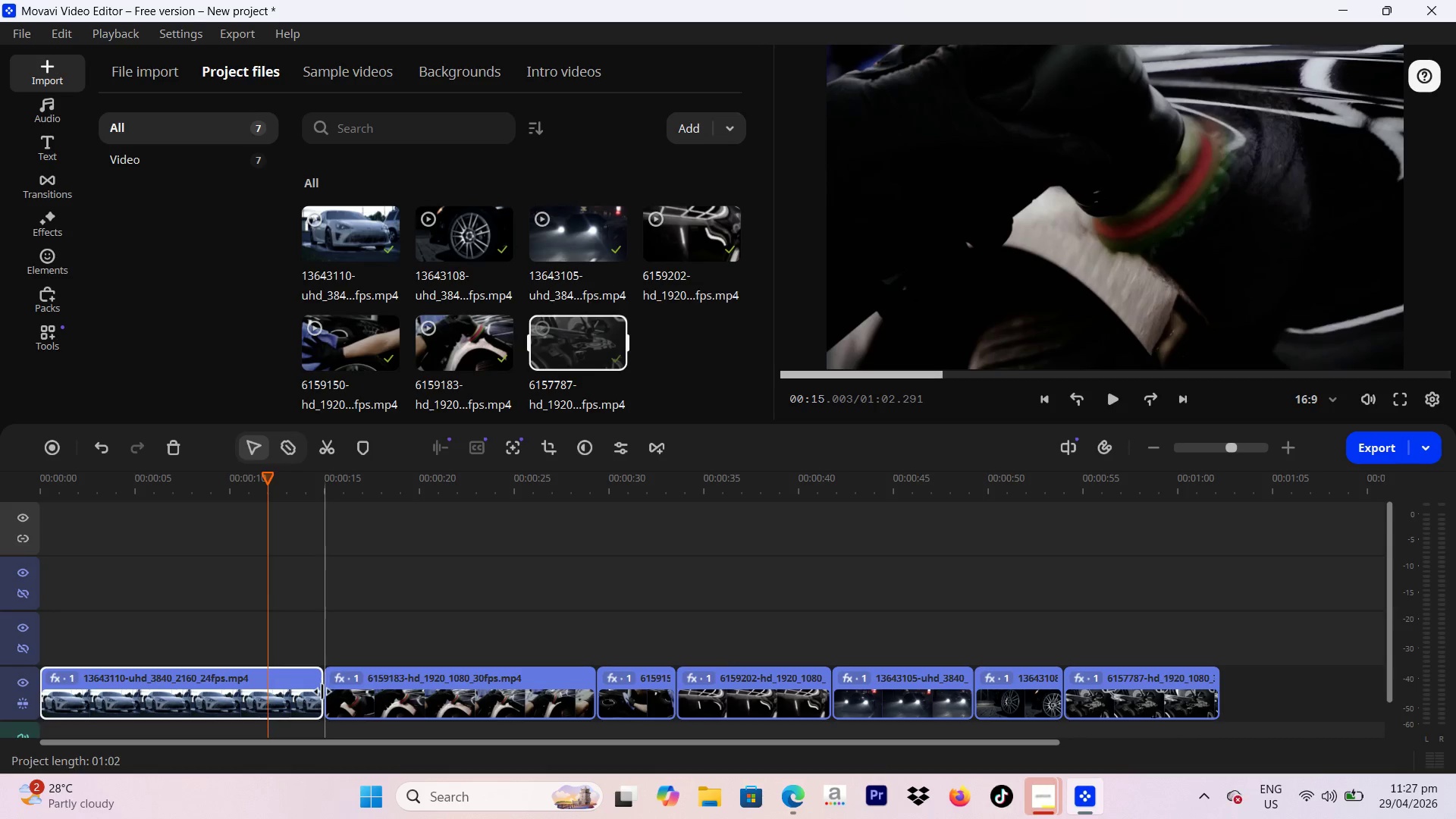 
left_click_drag(start_coordinate=[322, 692], to_coordinate=[305, 692])
 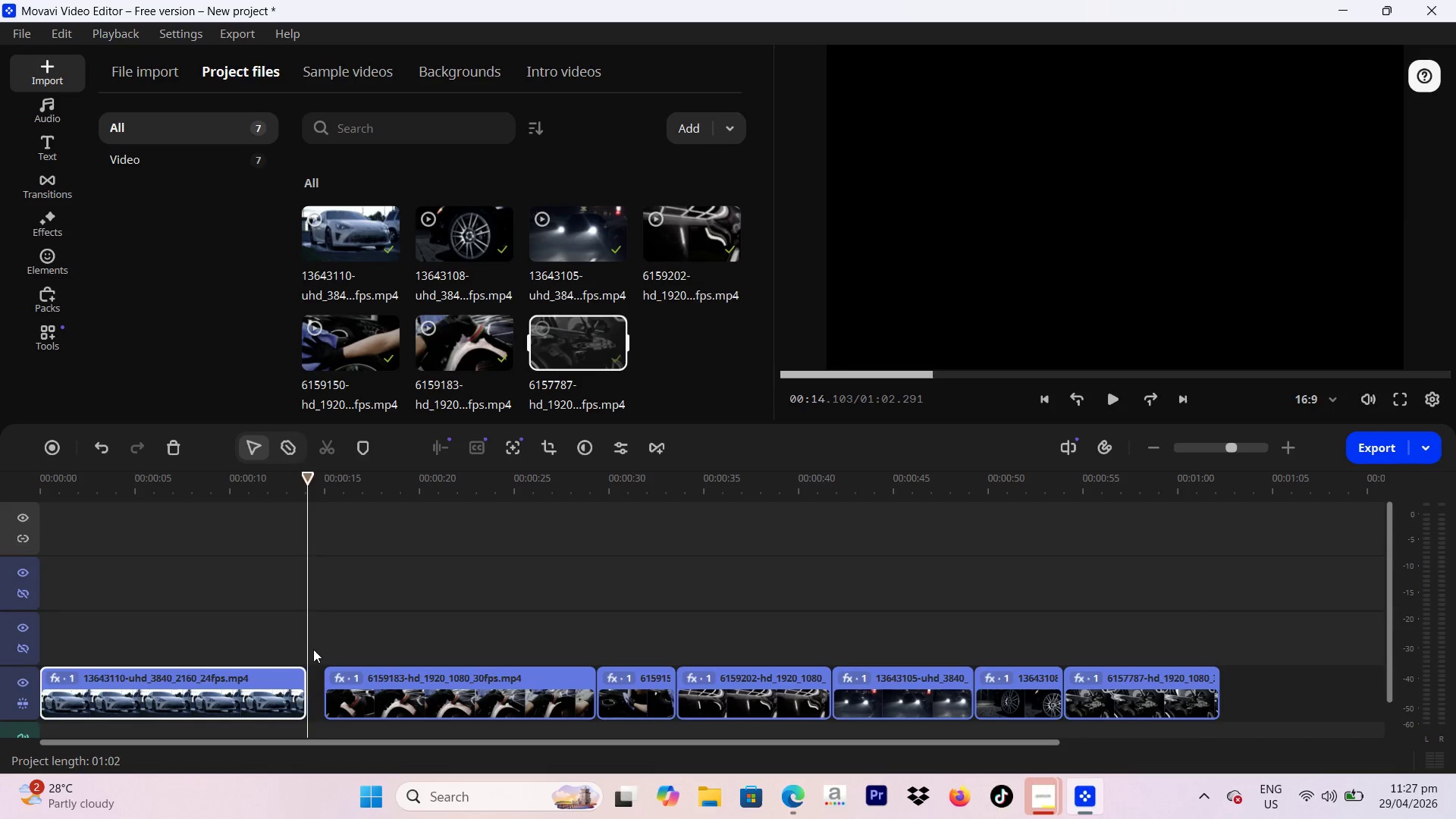 
left_click_drag(start_coordinate=[318, 646], to_coordinate=[1114, 692])
 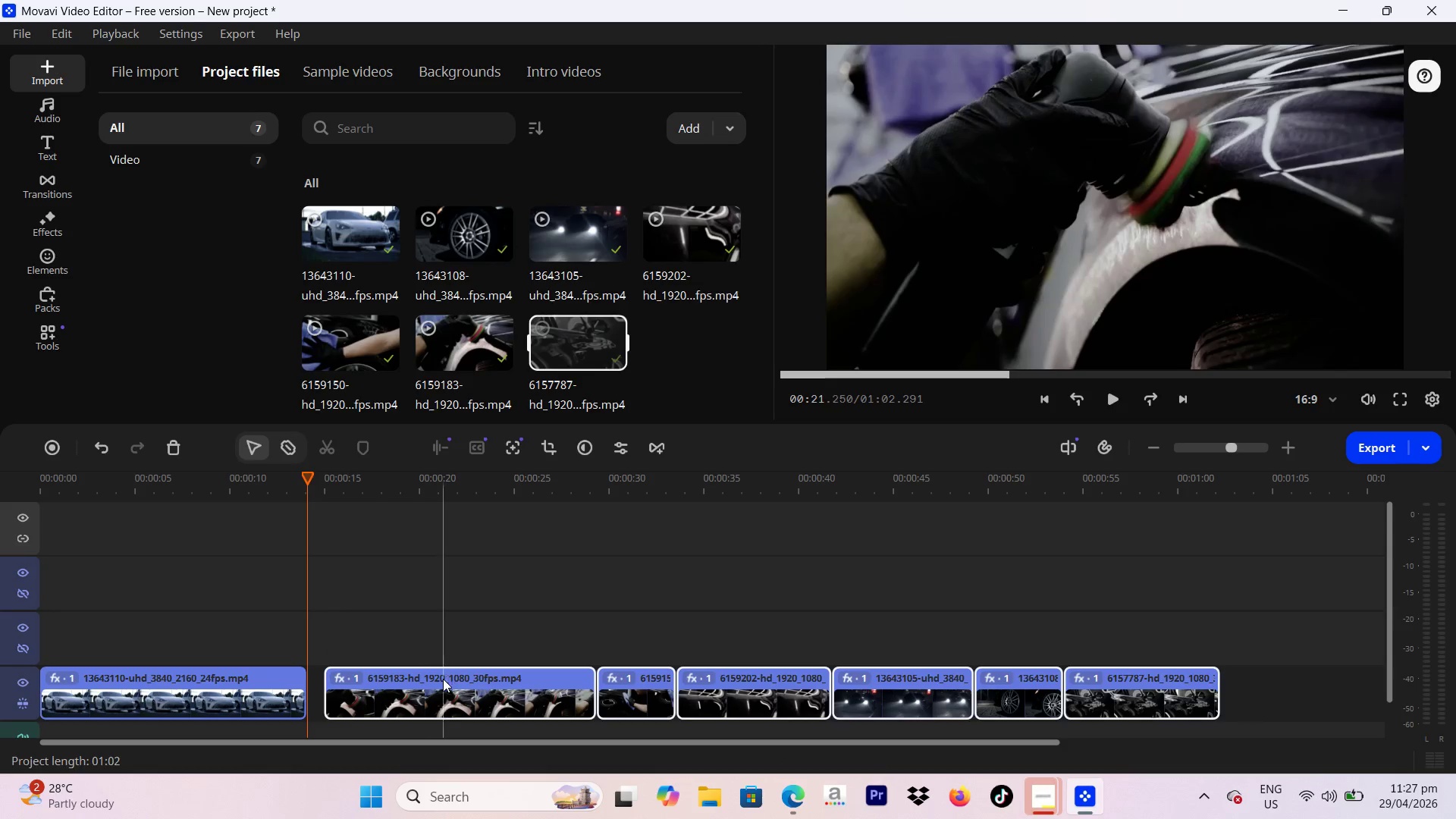 
left_click_drag(start_coordinate=[449, 682], to_coordinate=[435, 684])
 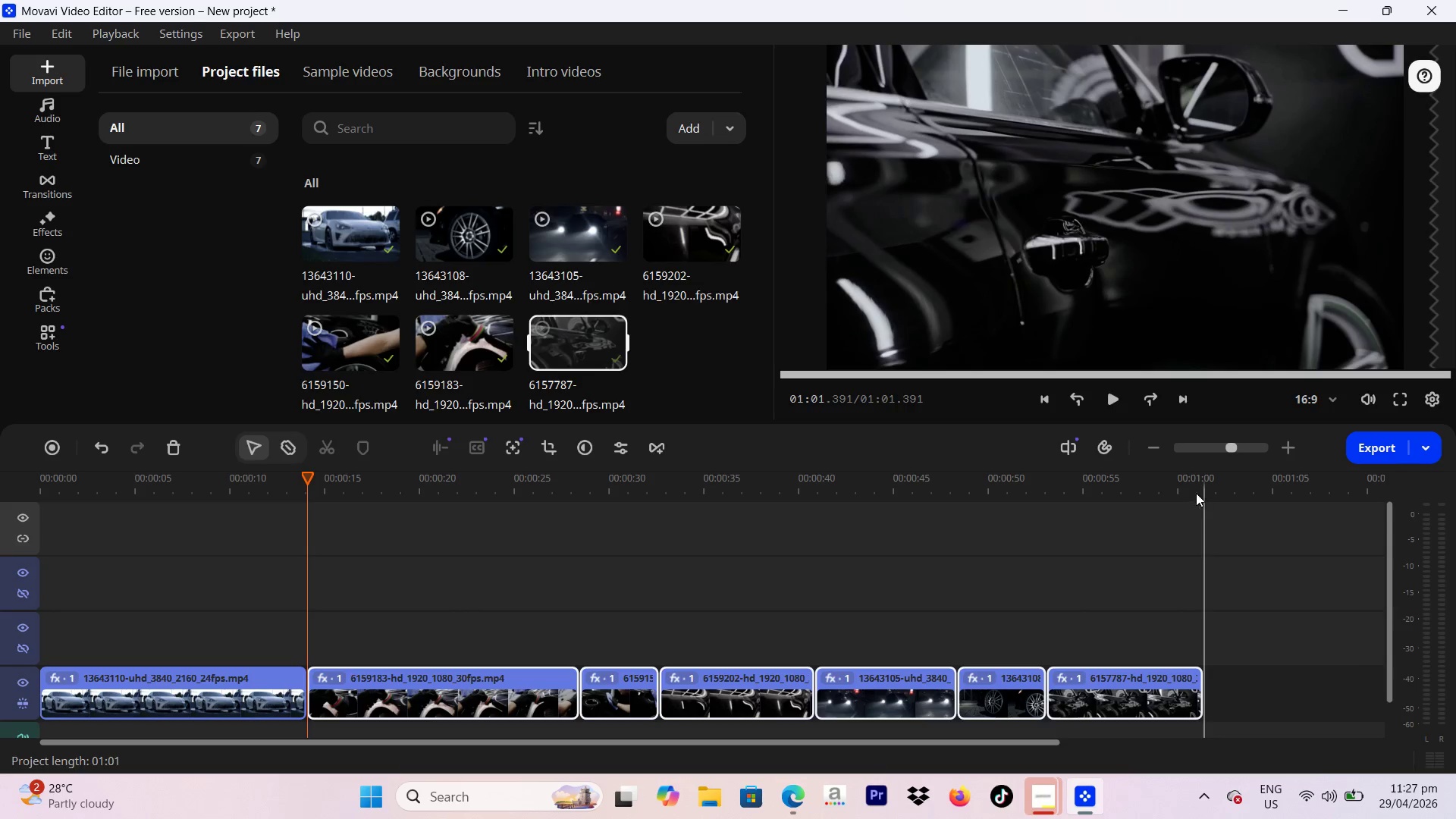 
left_click_drag(start_coordinate=[1186, 482], to_coordinate=[1071, 506])
 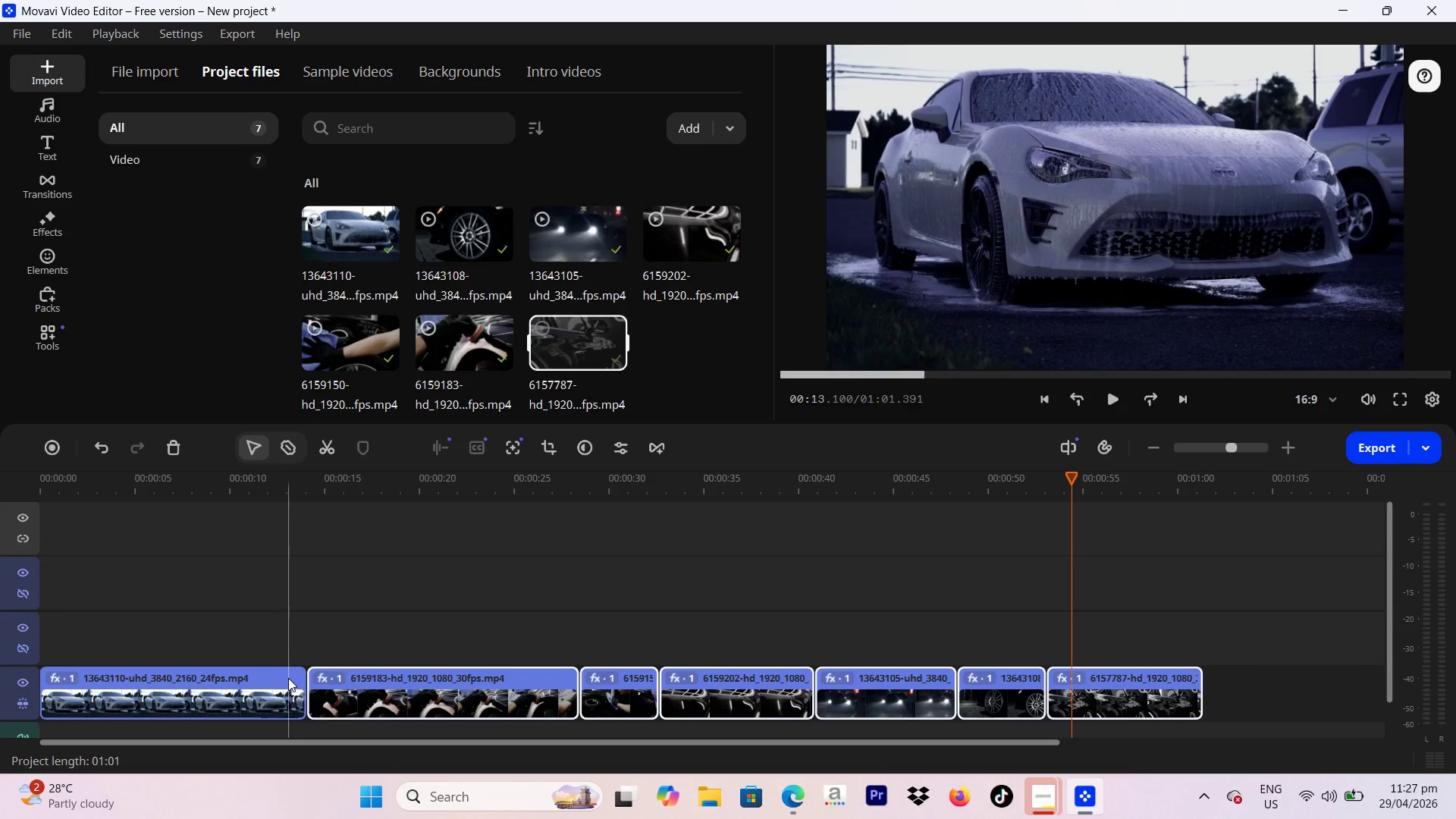 
left_click([288, 678])
 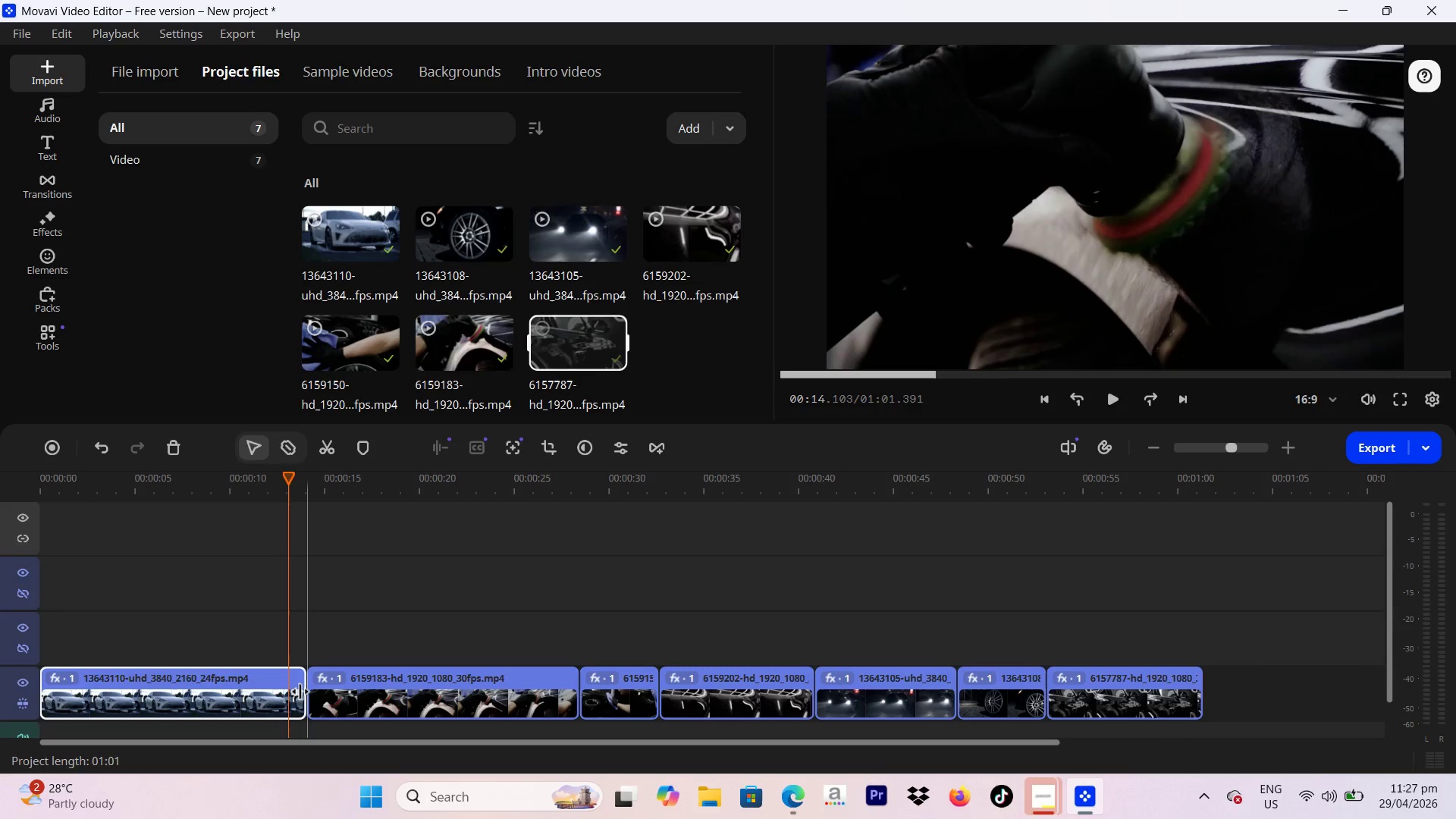 
left_click_drag(start_coordinate=[300, 692], to_coordinate=[287, 693])
 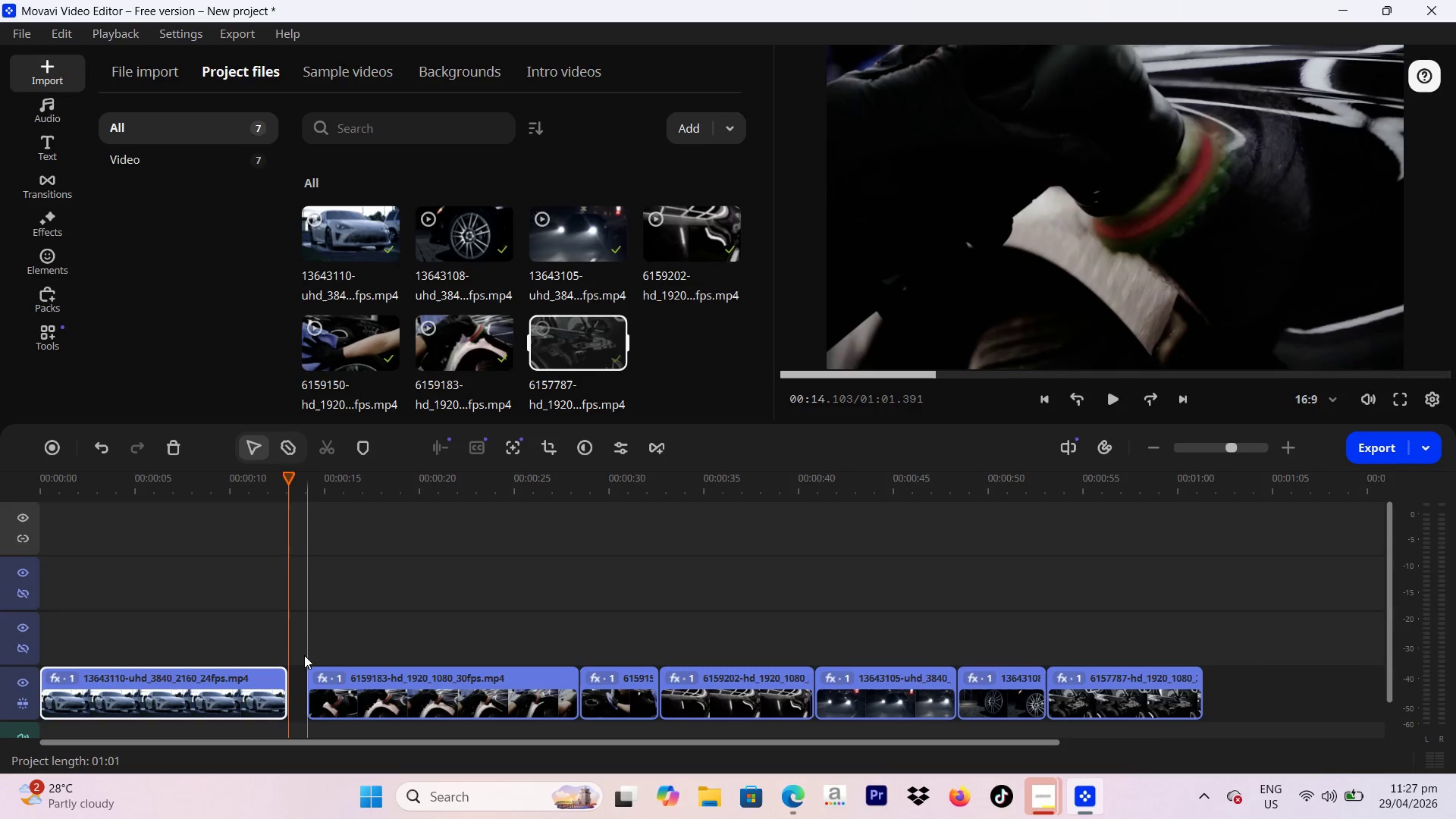 
left_click_drag(start_coordinate=[309, 651], to_coordinate=[1077, 689])
 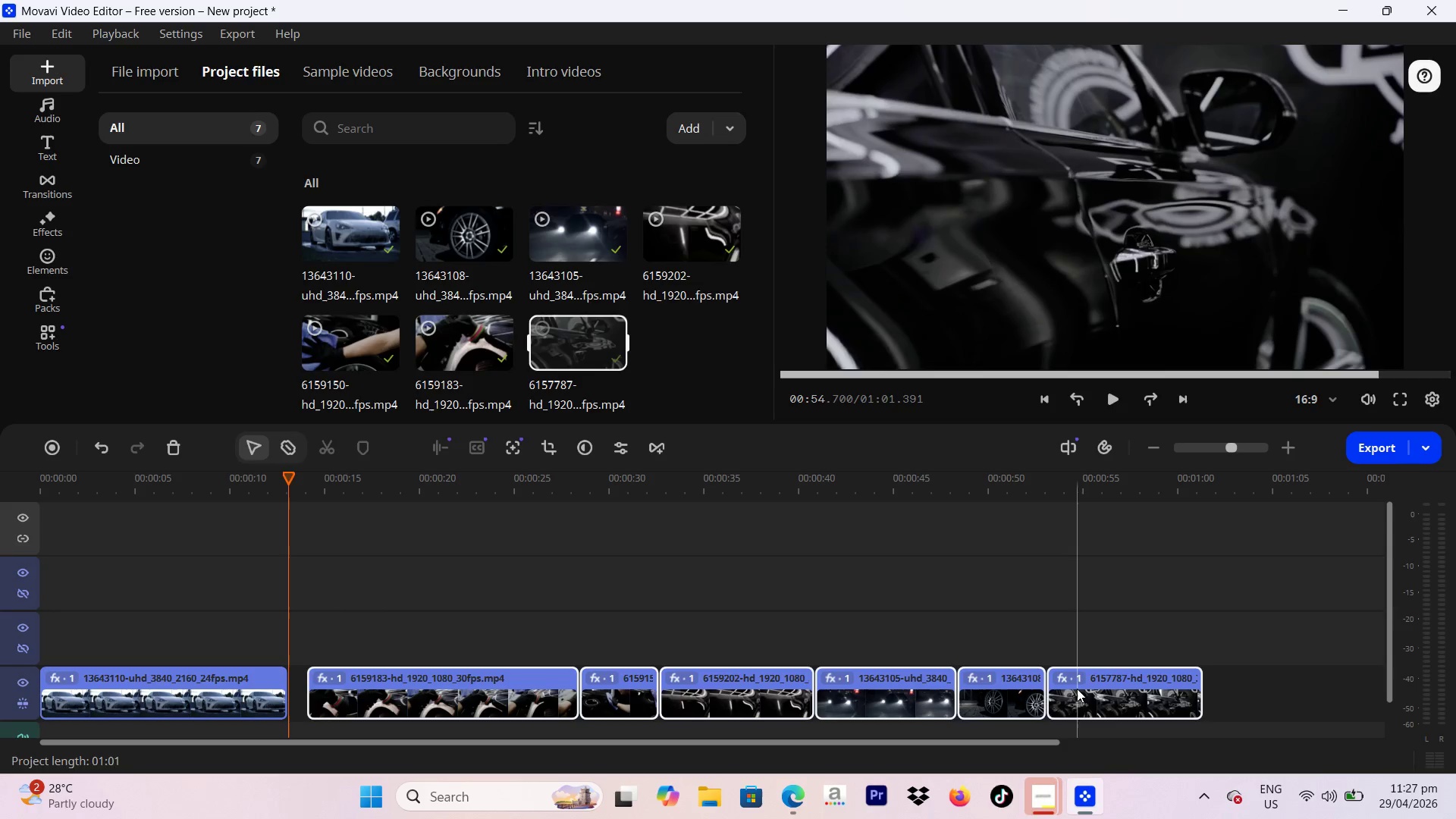 
left_click_drag(start_coordinate=[1079, 690], to_coordinate=[1060, 673])
 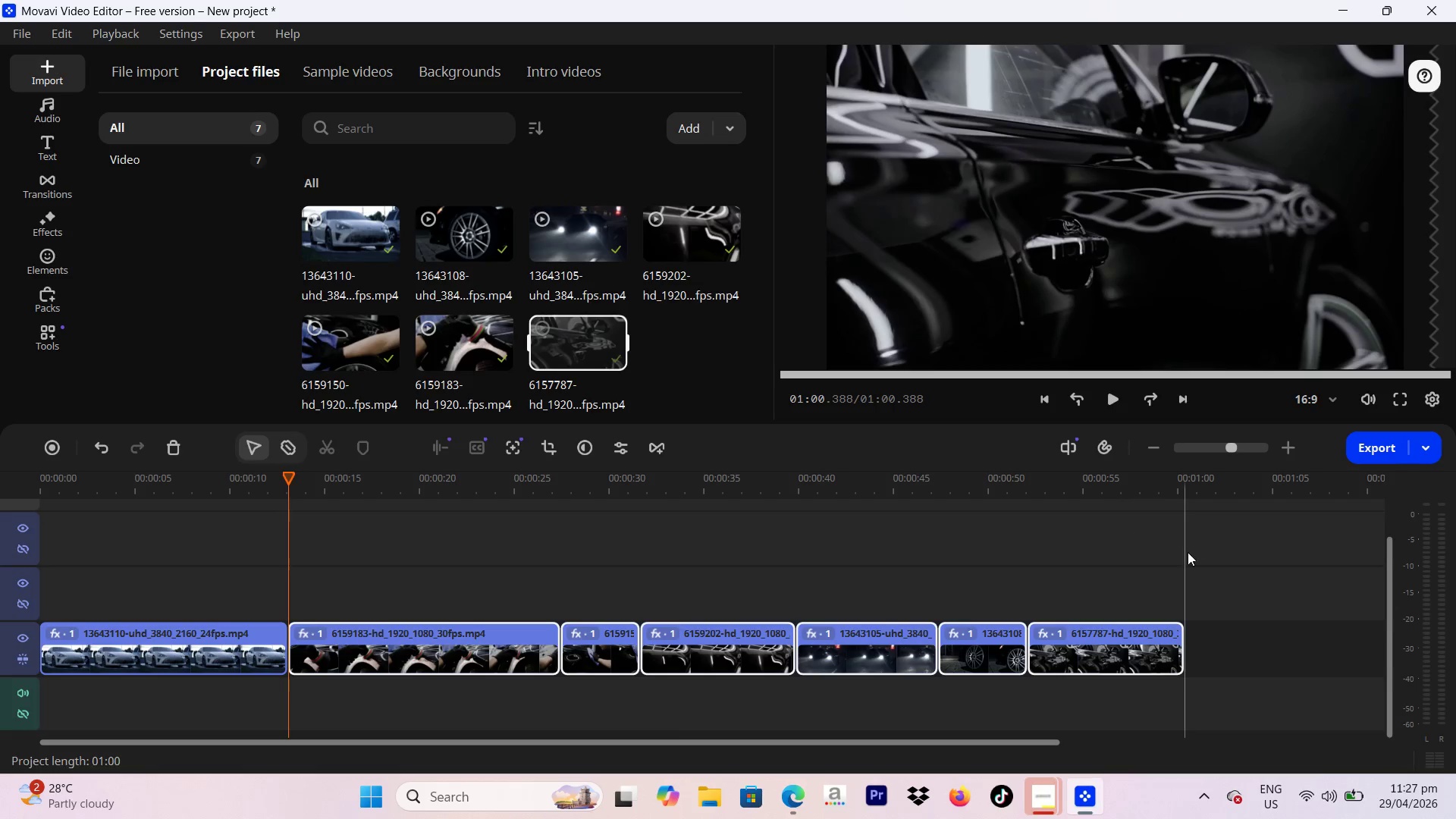 
left_click([1131, 513])
 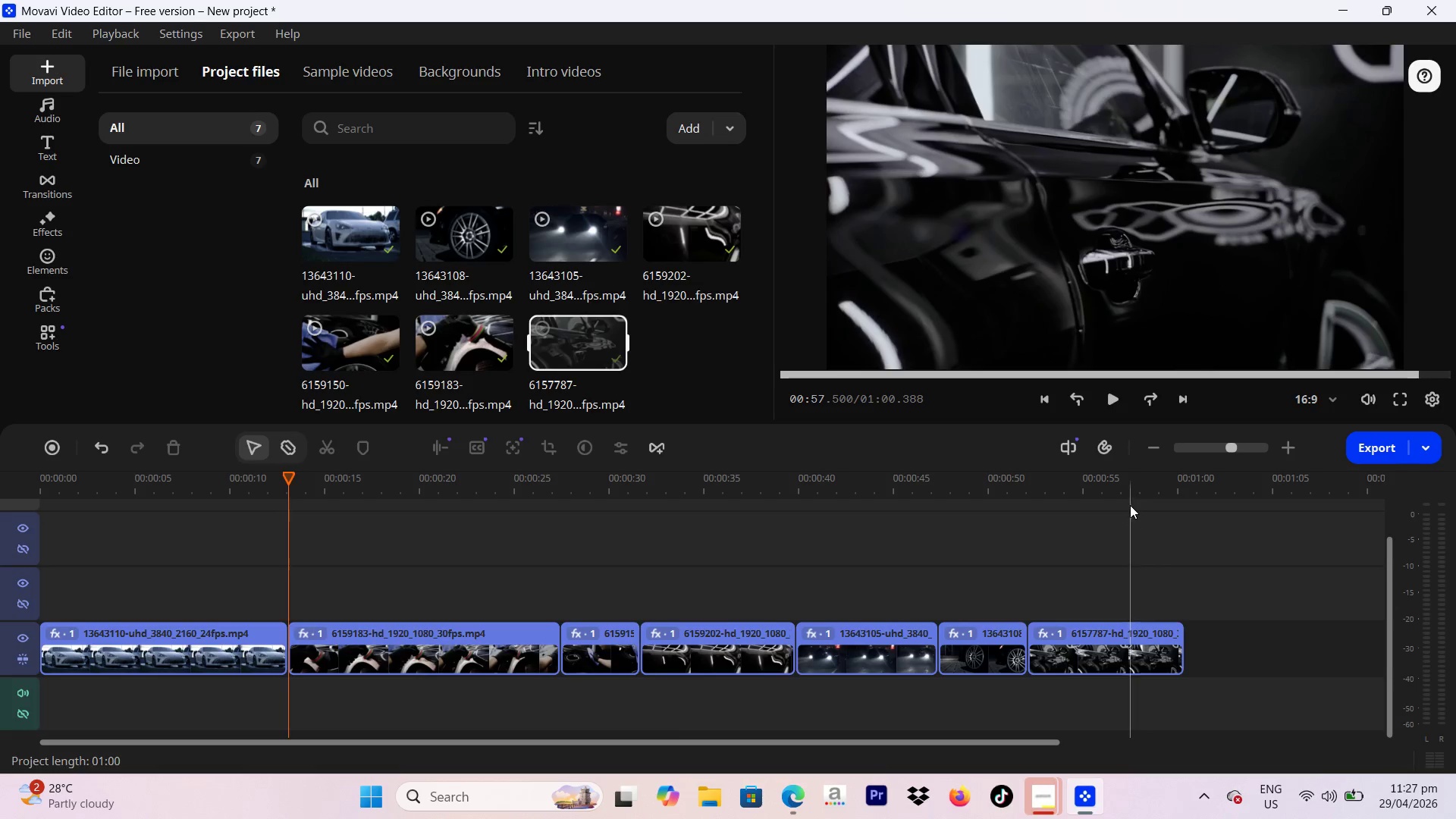 
left_click_drag(start_coordinate=[1130, 483], to_coordinate=[1131, 507])
 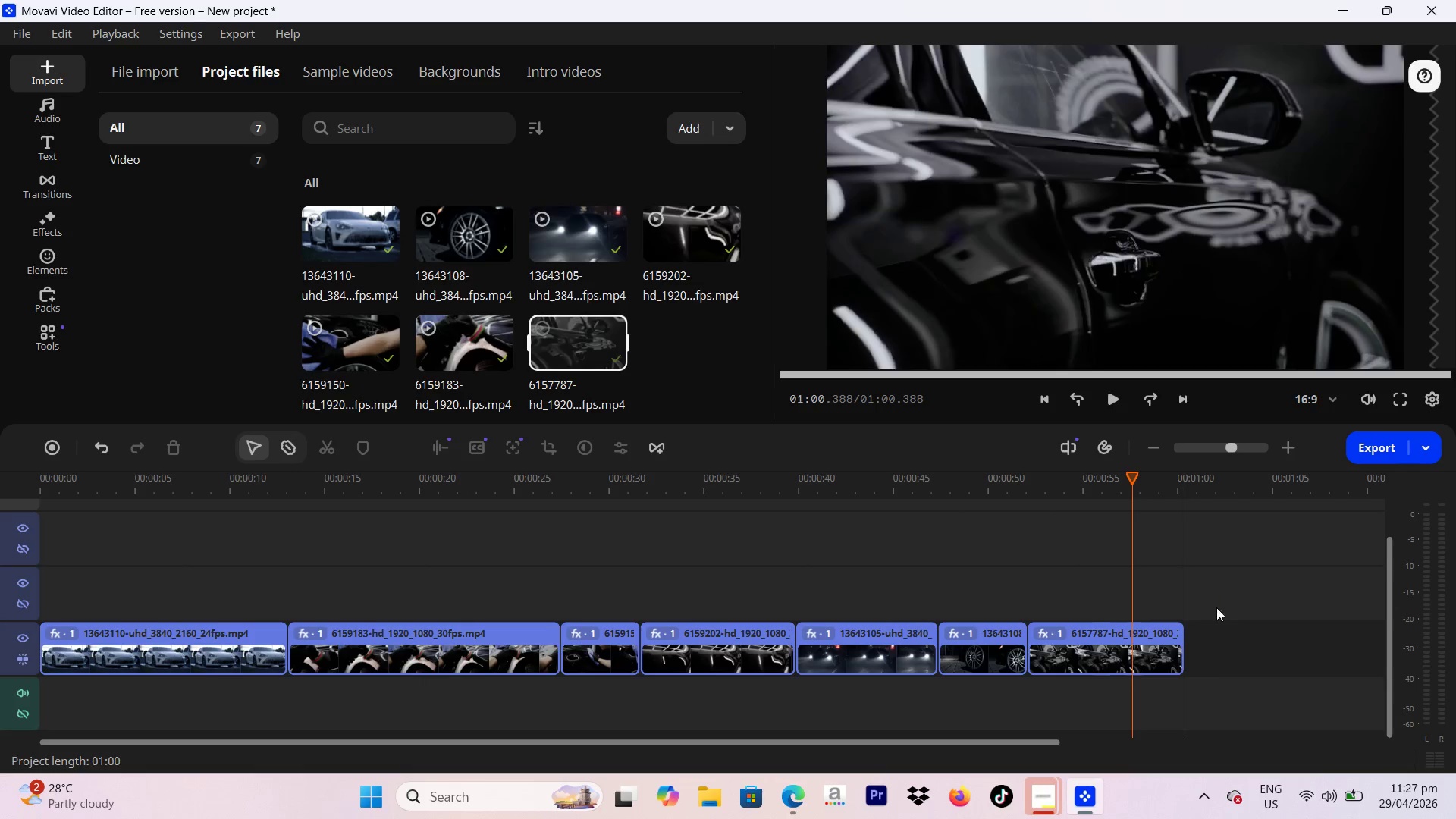 
left_click_drag(start_coordinate=[1216, 637], to_coordinate=[176, 633])
 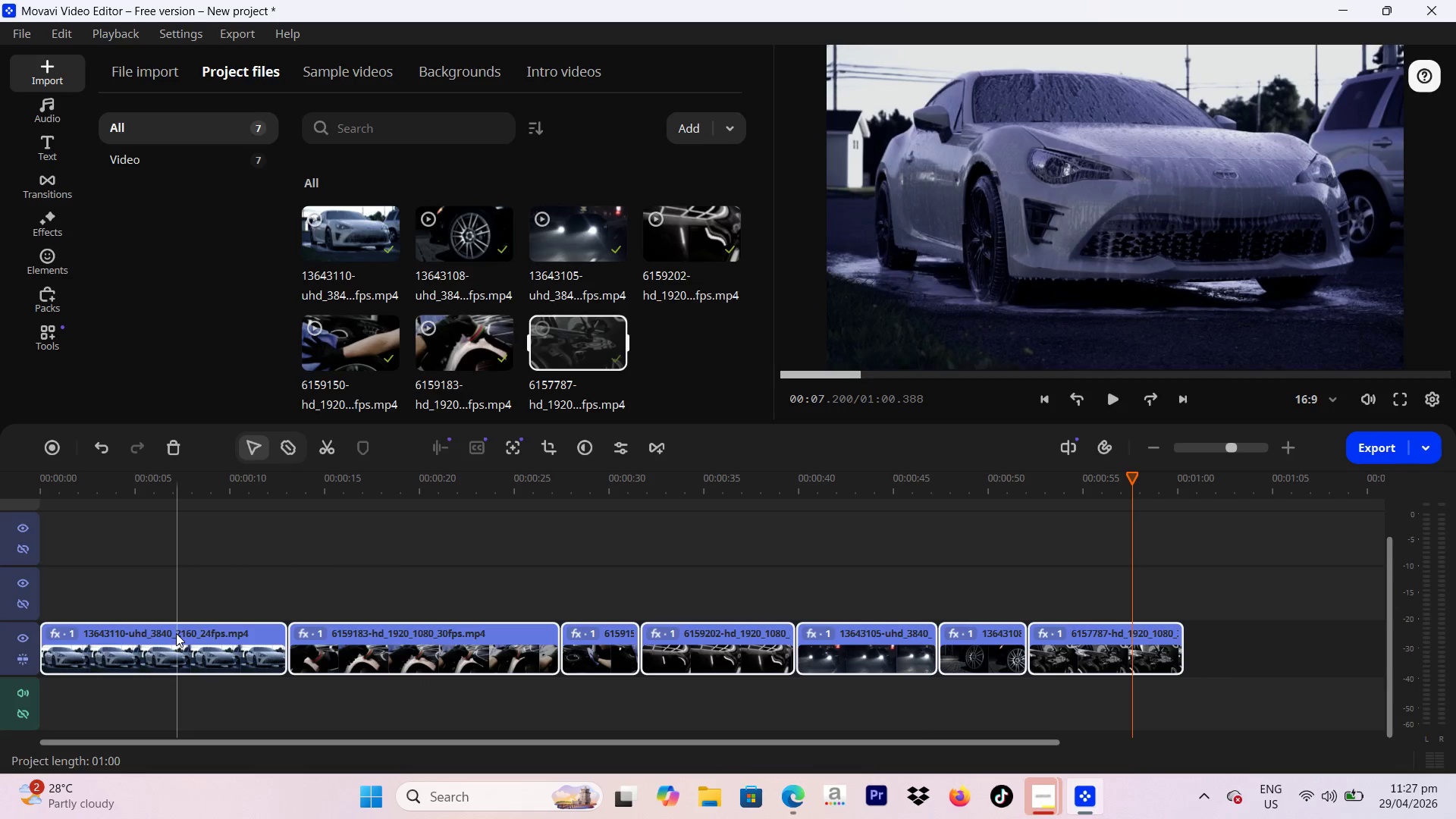 
right_click([176, 633])
 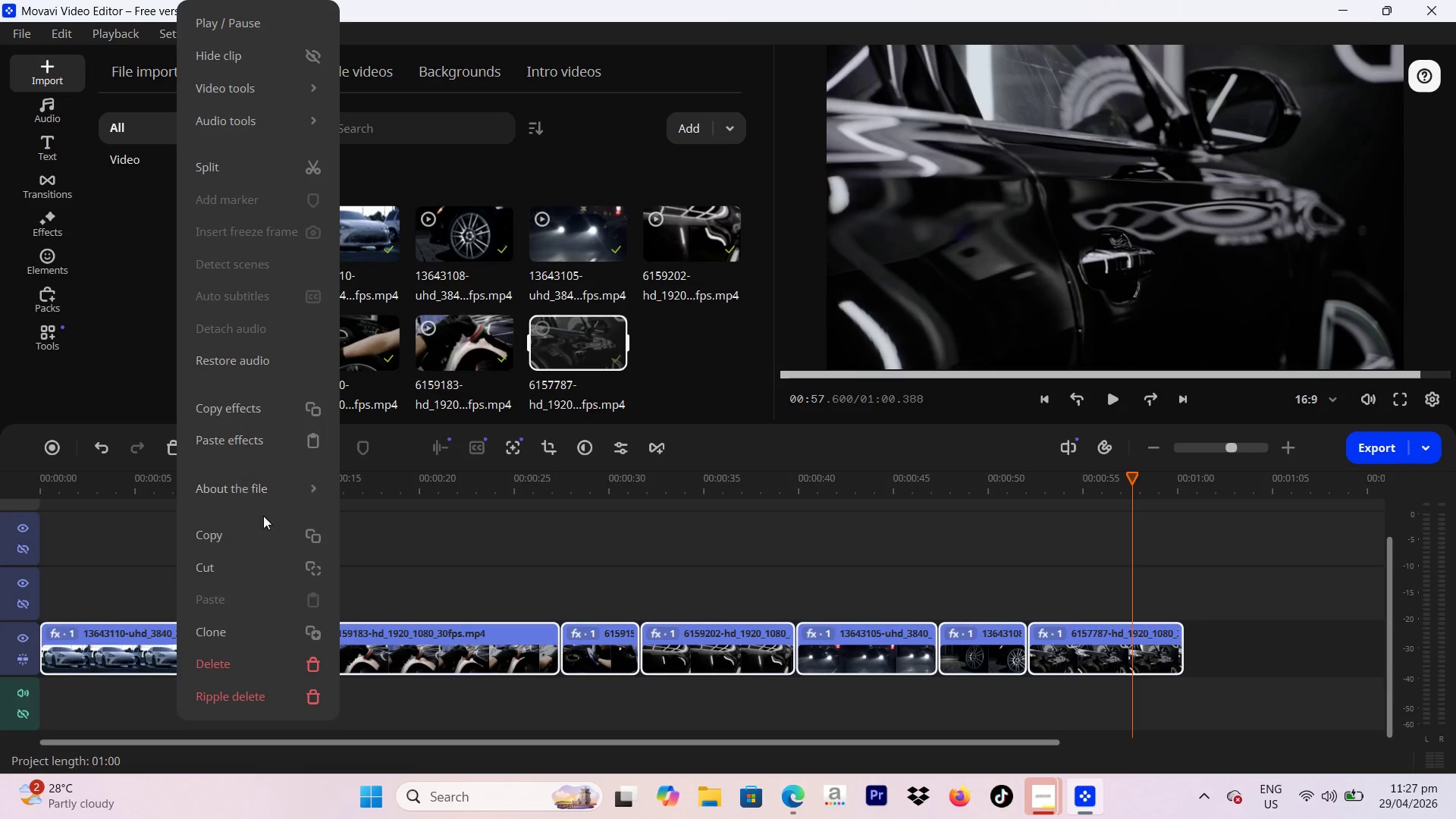 
wait(5.06)
 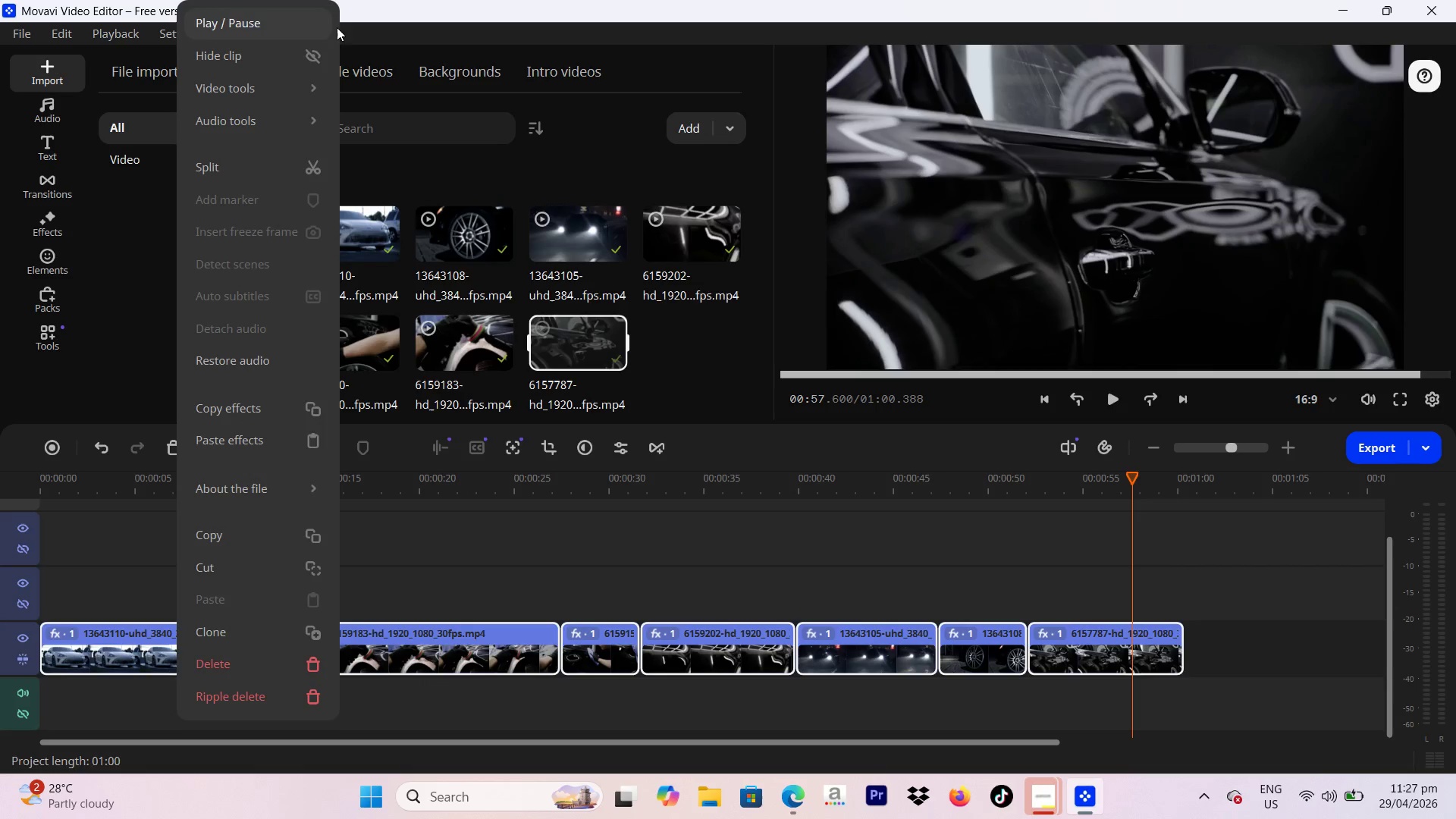 
left_click([801, 543])
 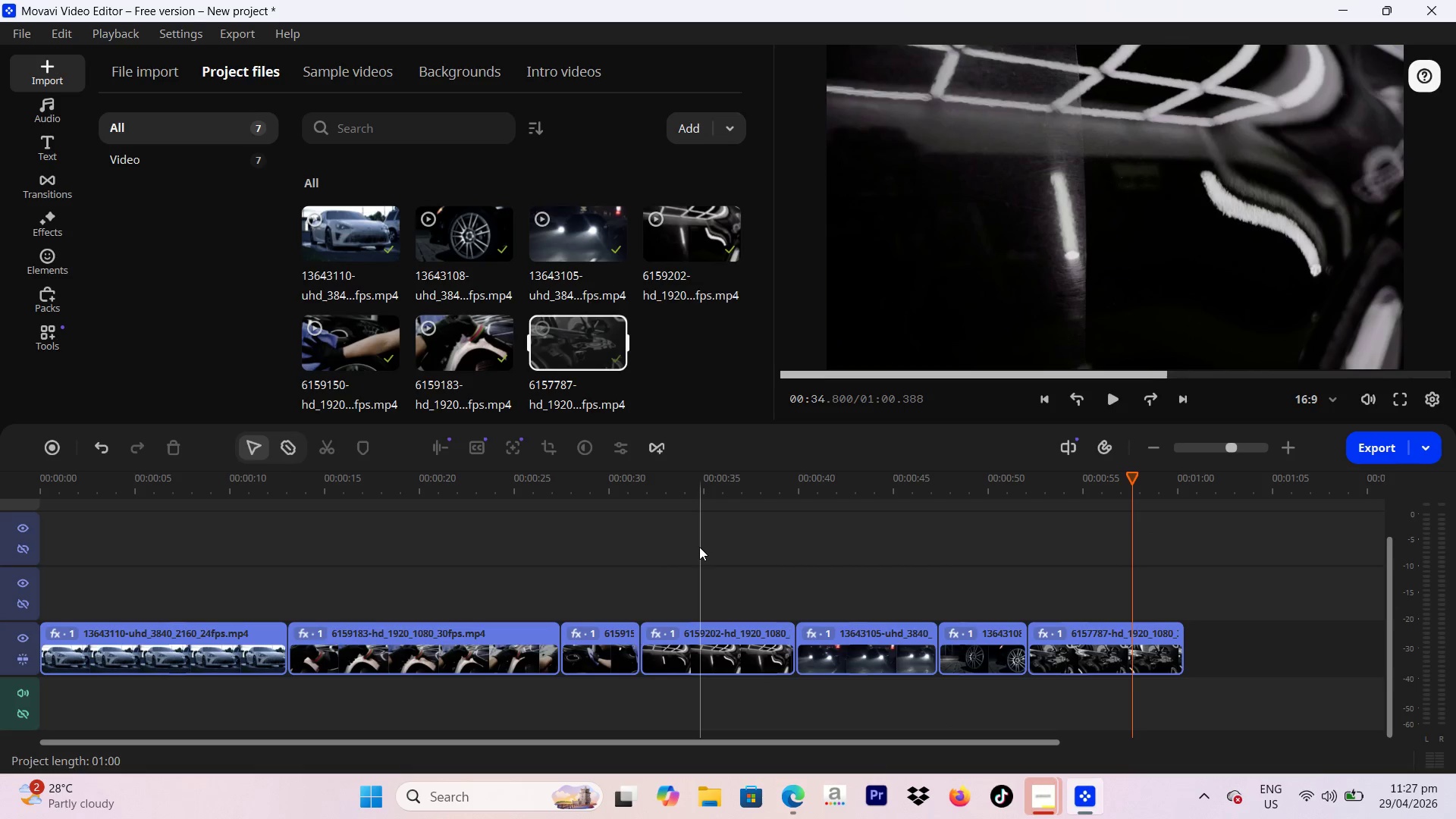 
wait(6.28)
 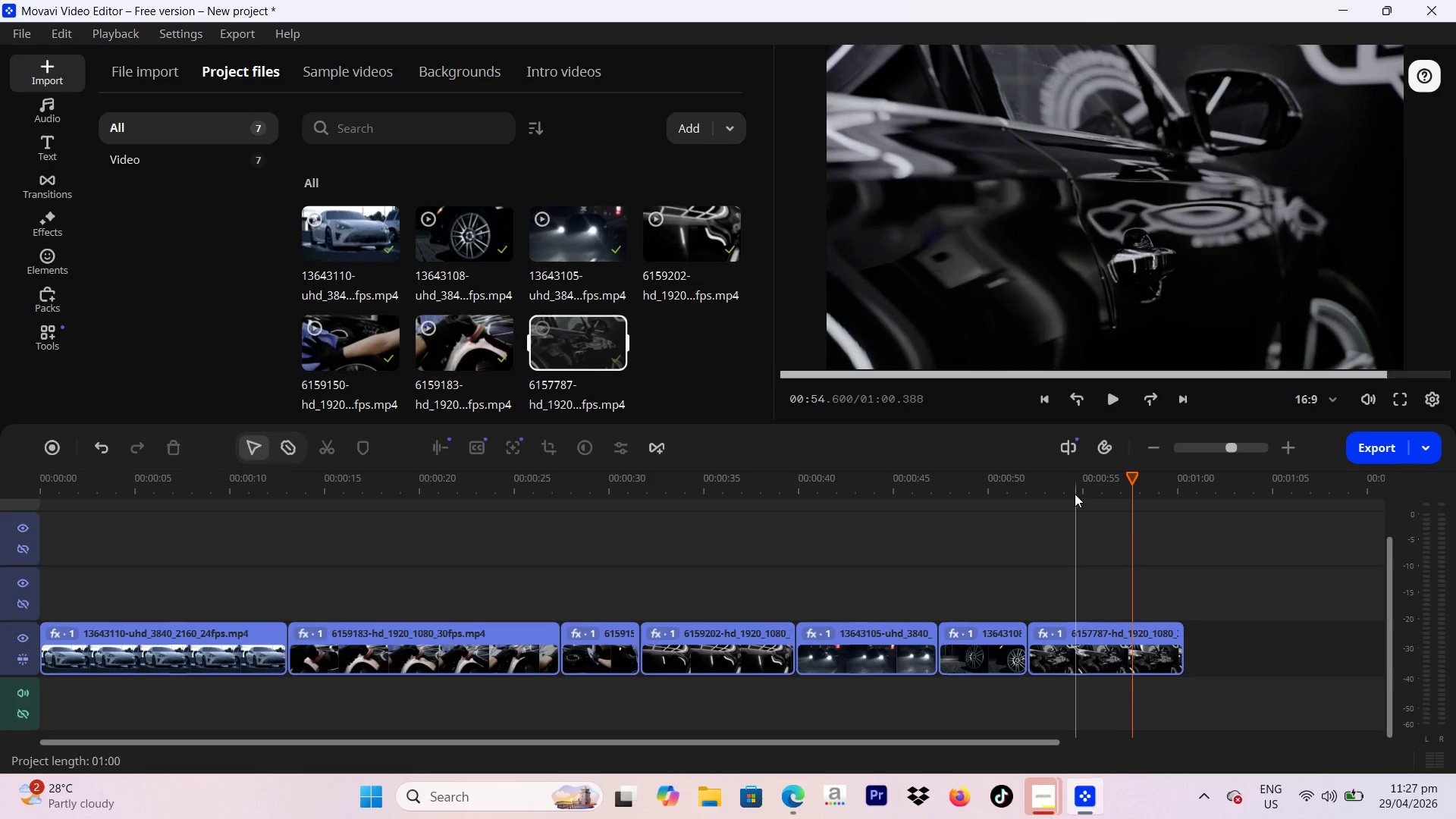 
left_click([800, 795])
 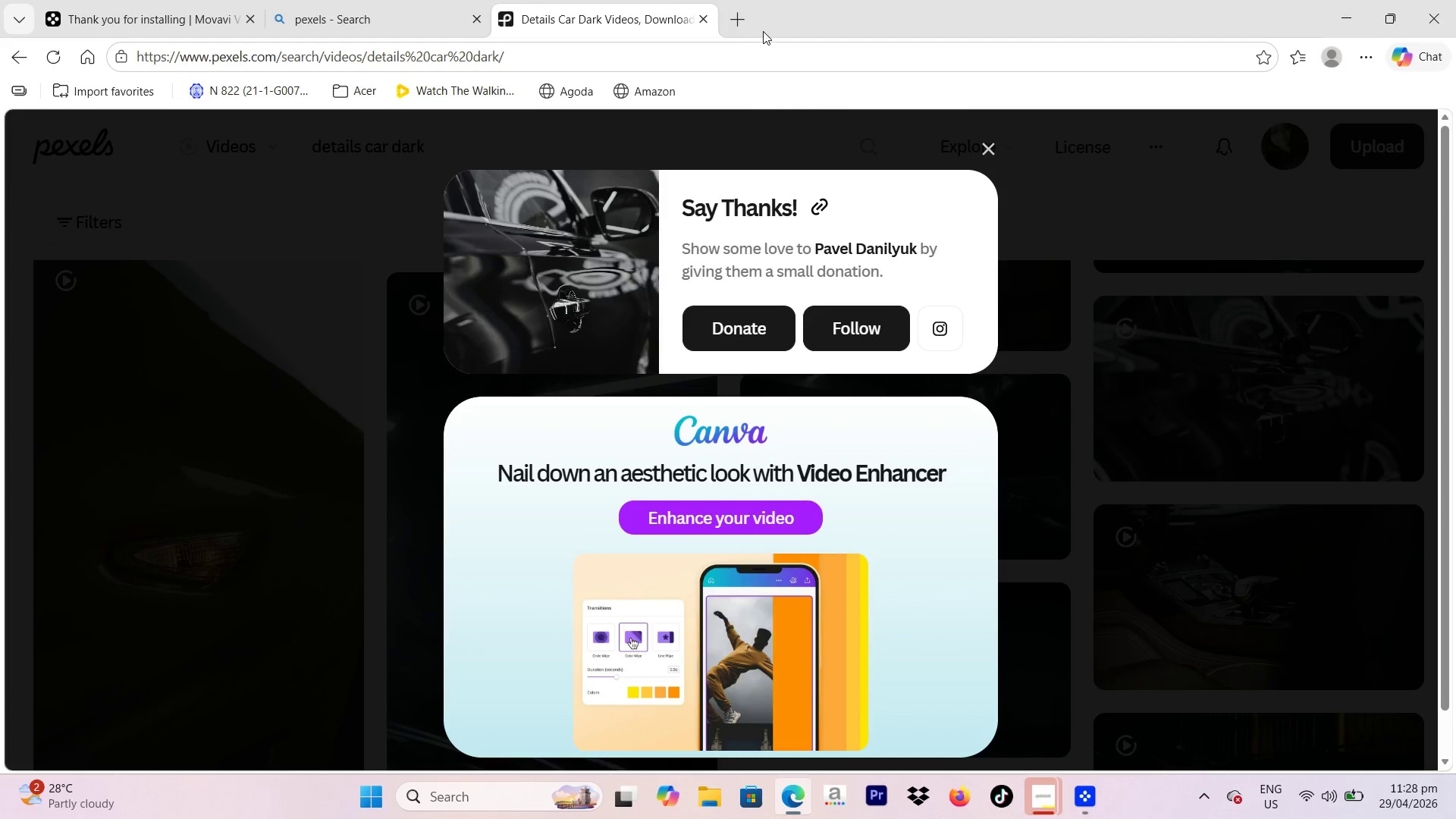 
left_click([730, 0])
 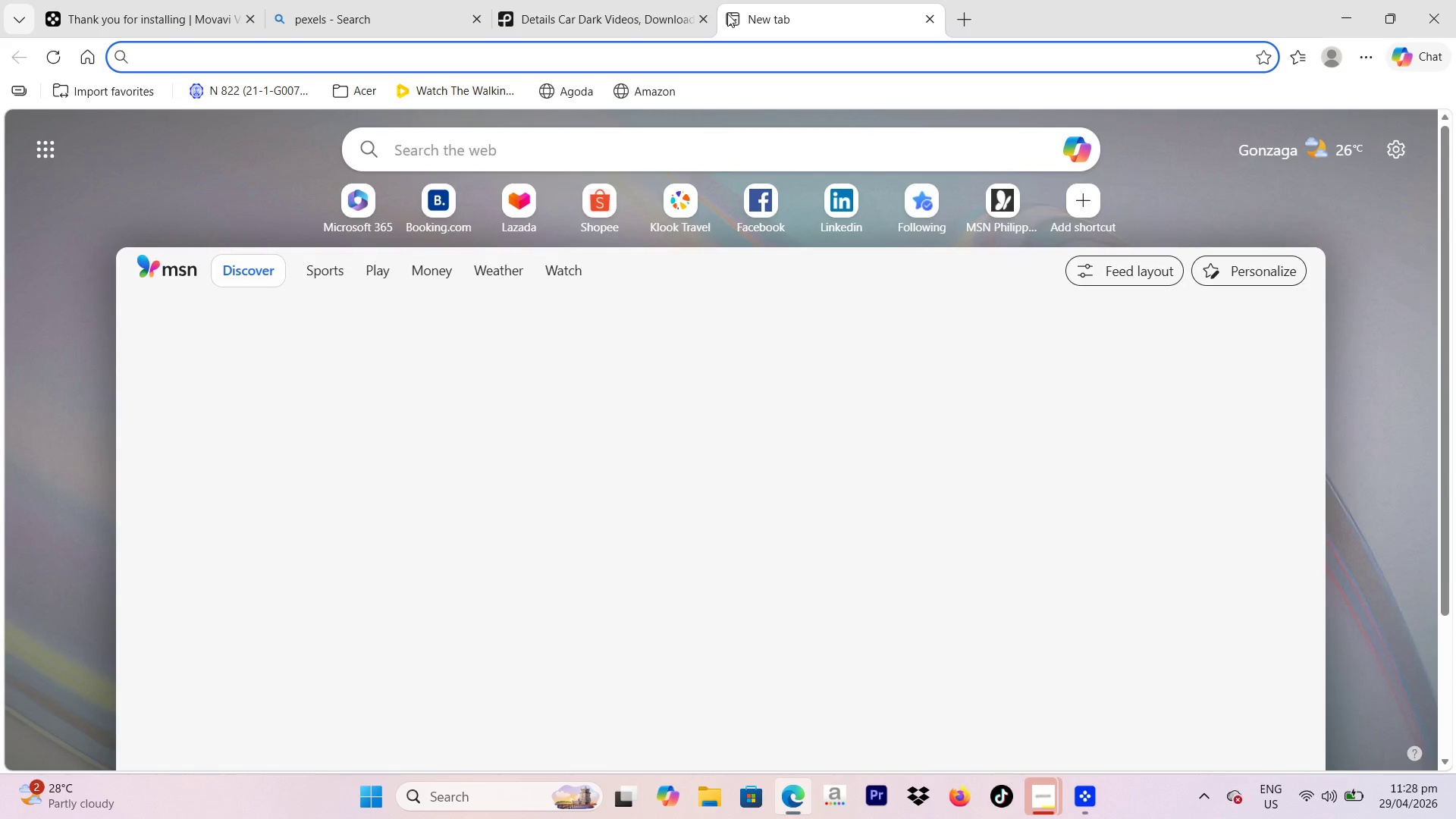 
type(pixabay)
 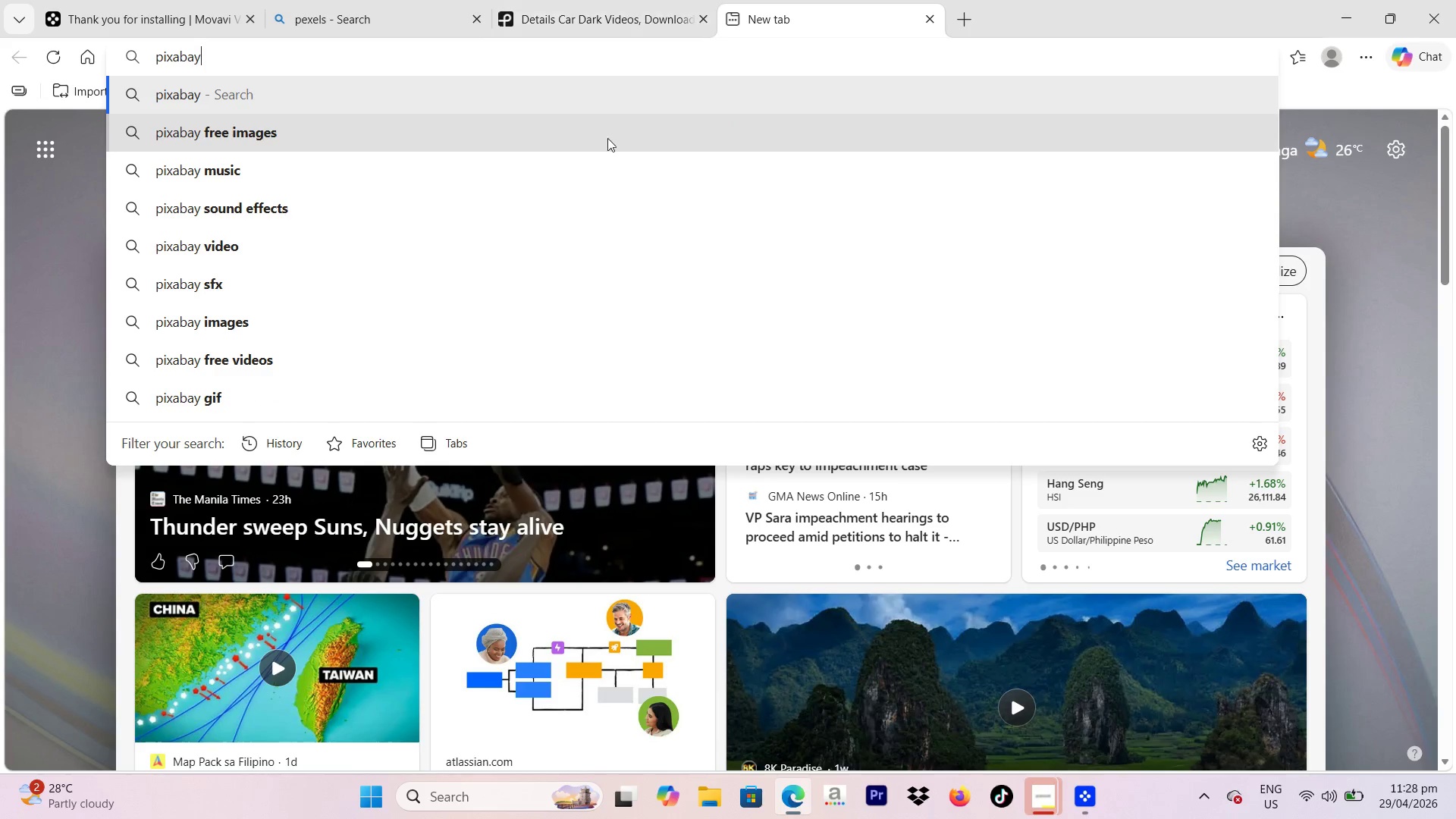 
left_click([516, 187])
 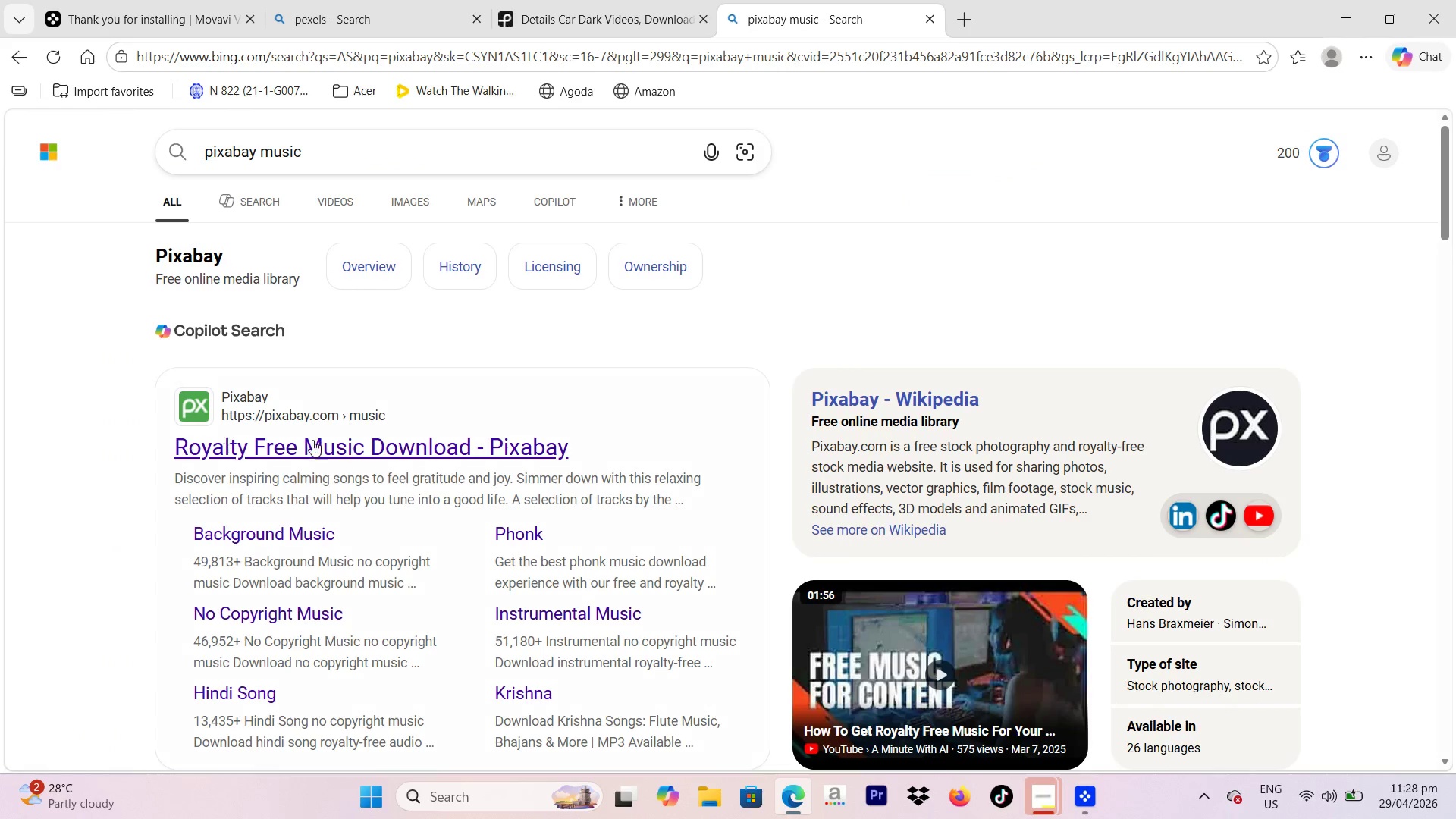 
left_click([344, 447])
 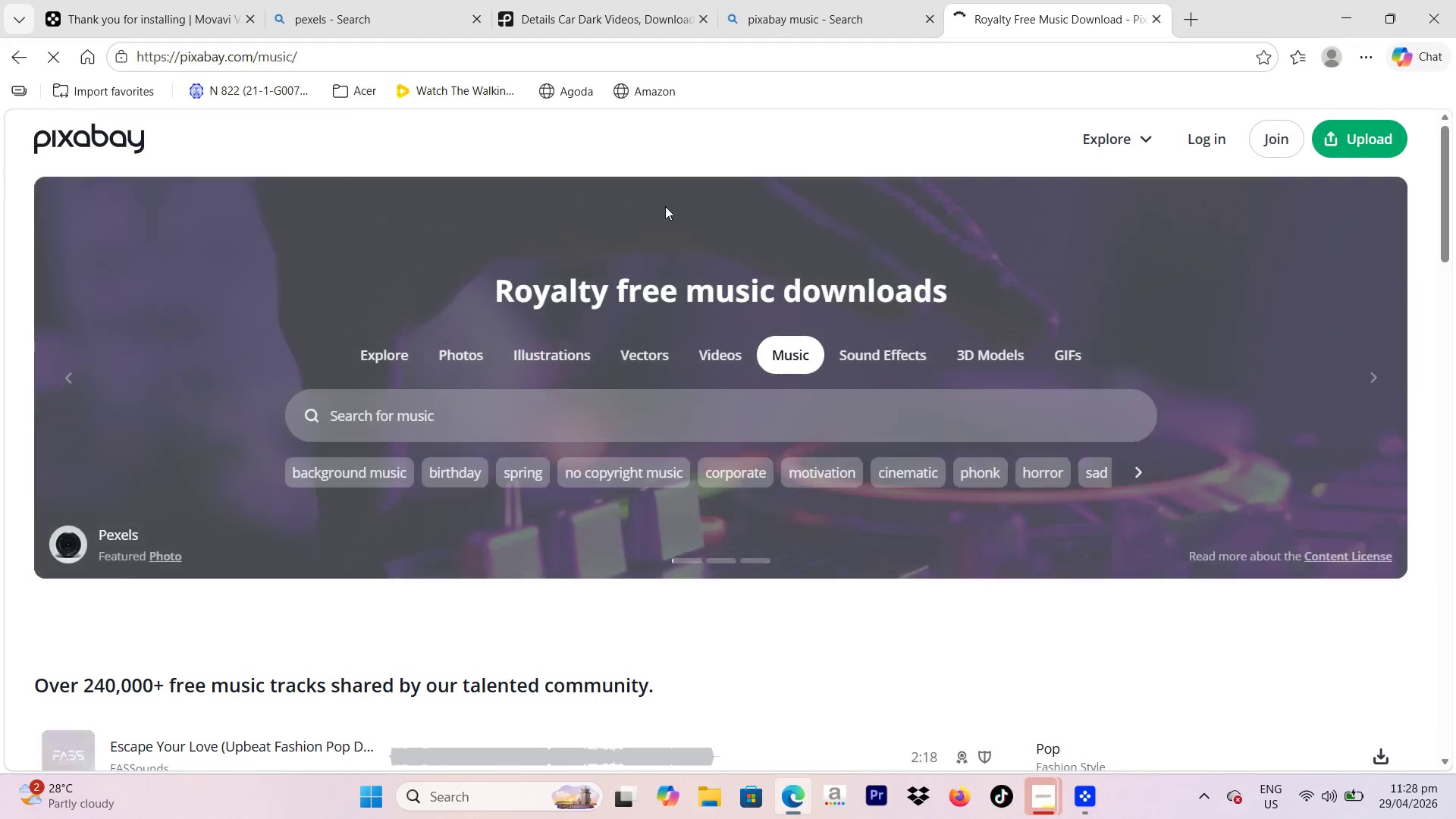 
left_click([636, 413])
 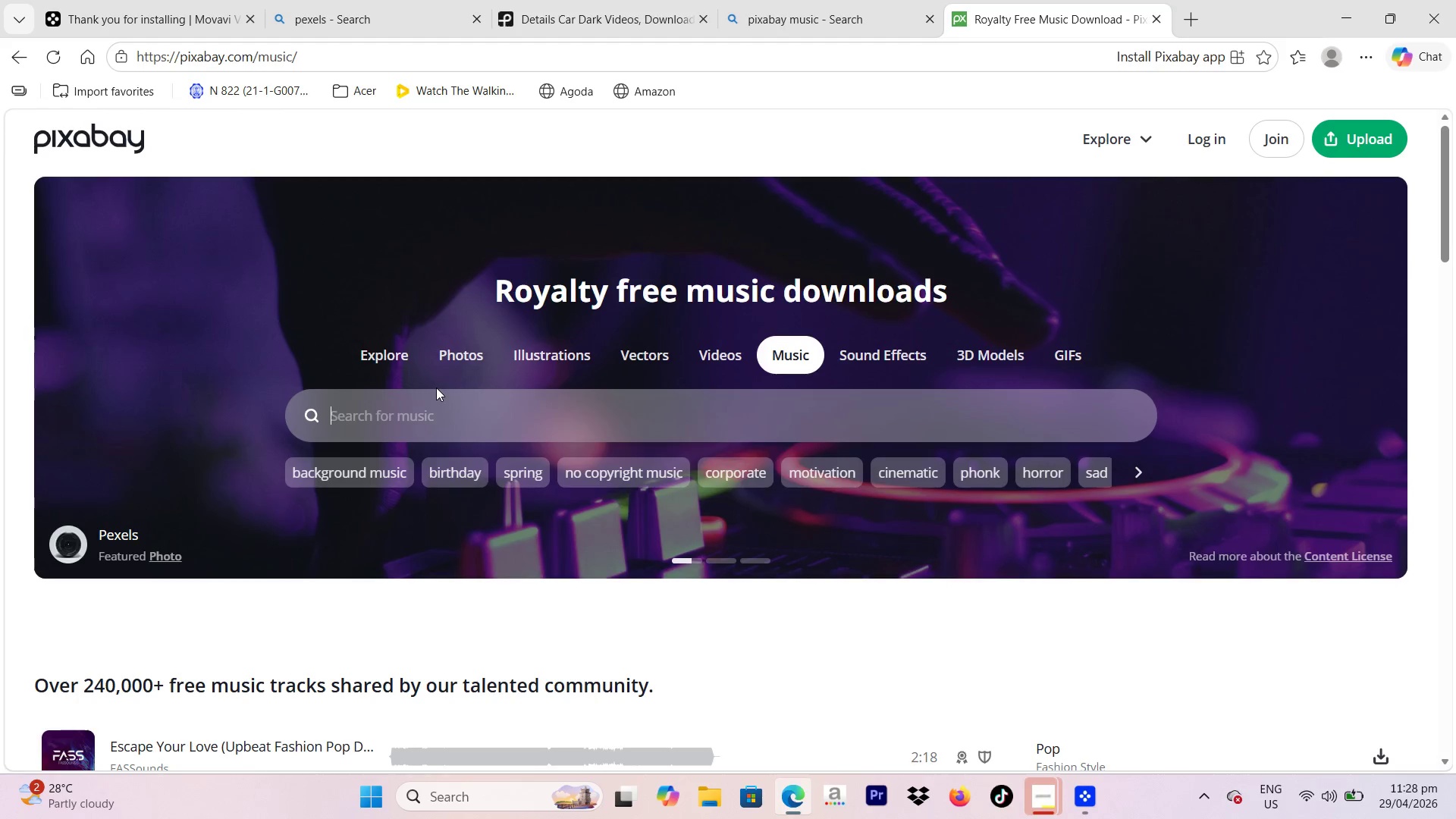 
type(lofi dark)
 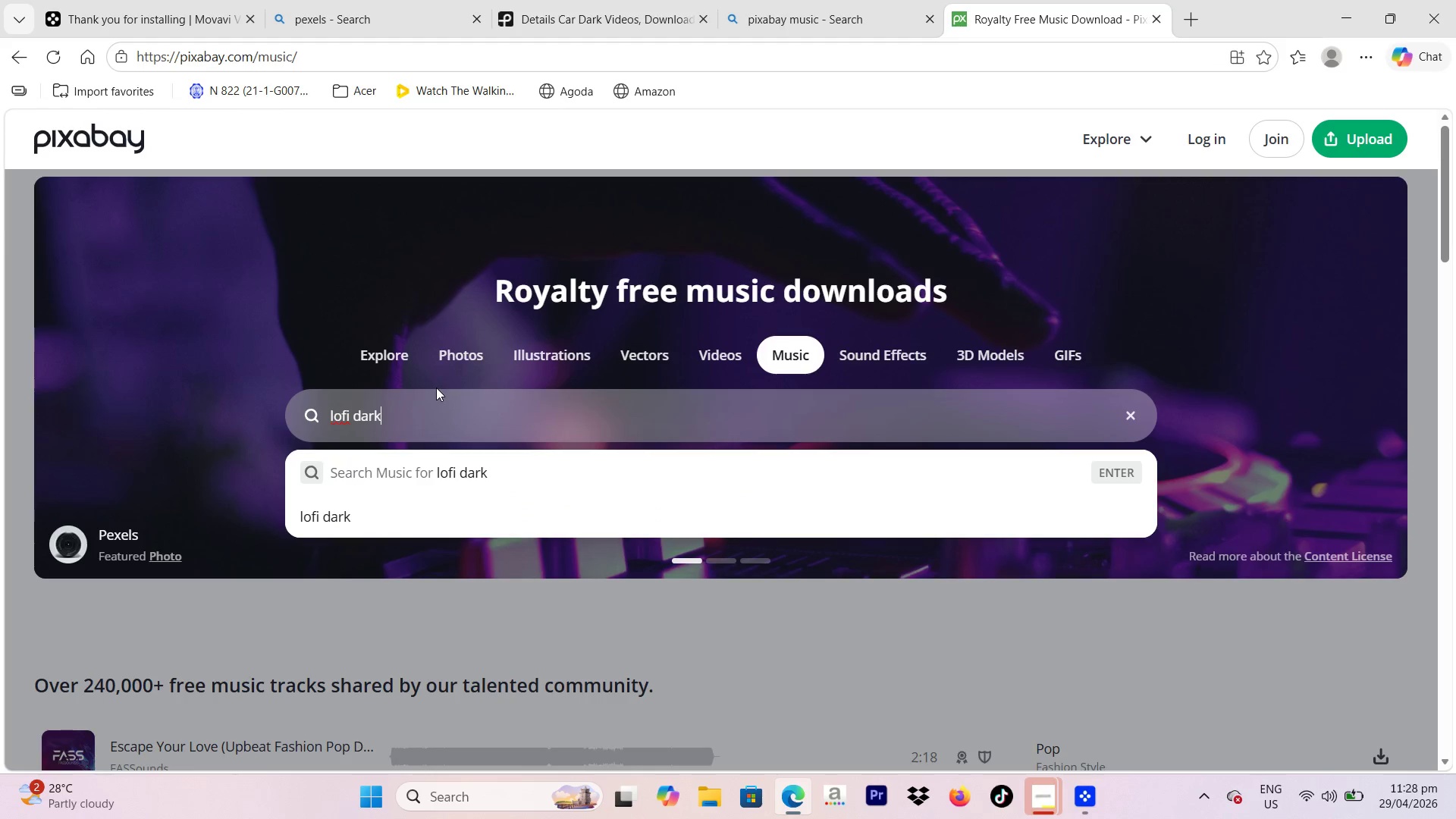 
key(Enter)
 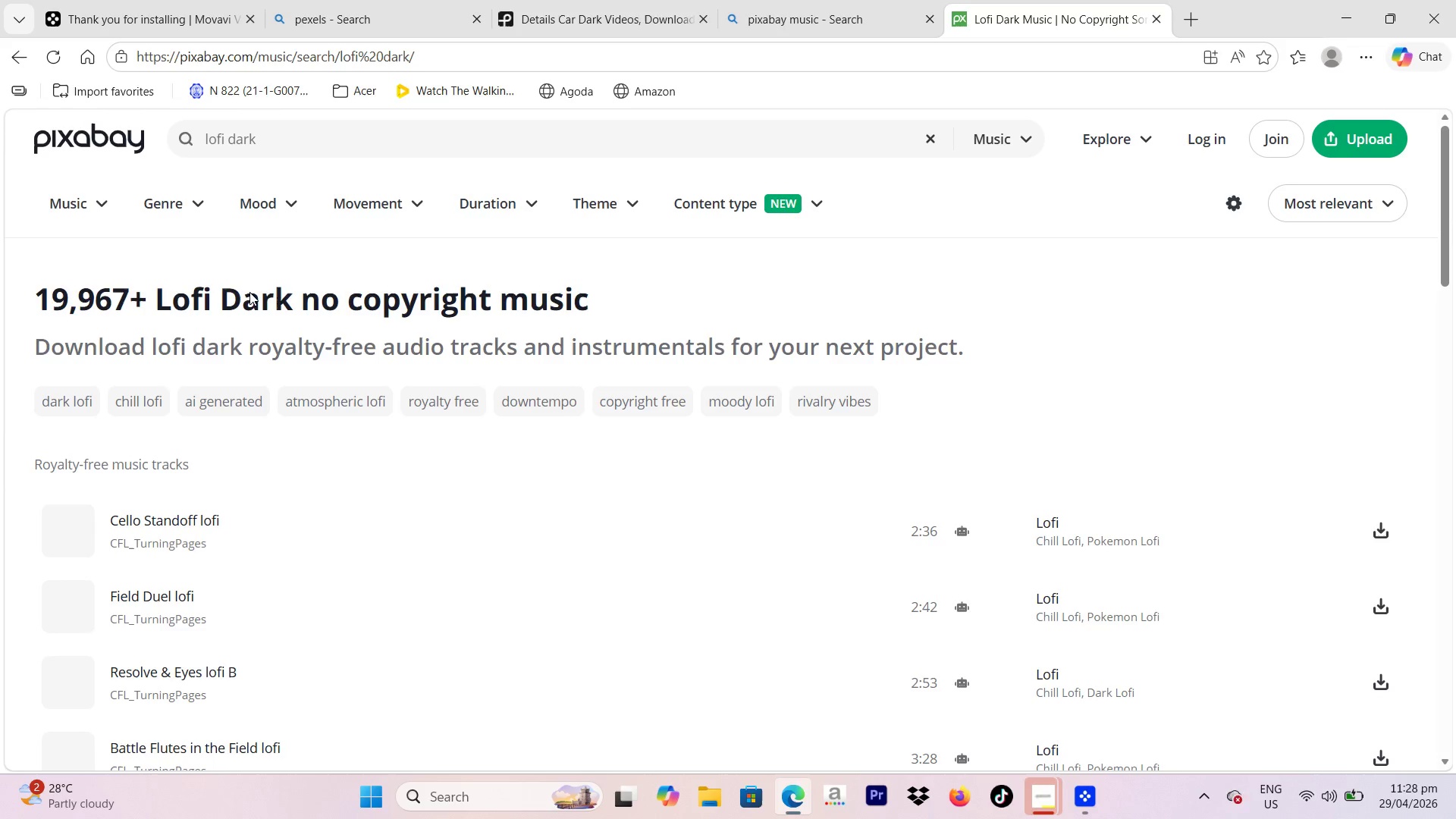 
scroll: coordinate [433, 244], scroll_direction: down, amount: 1.0
 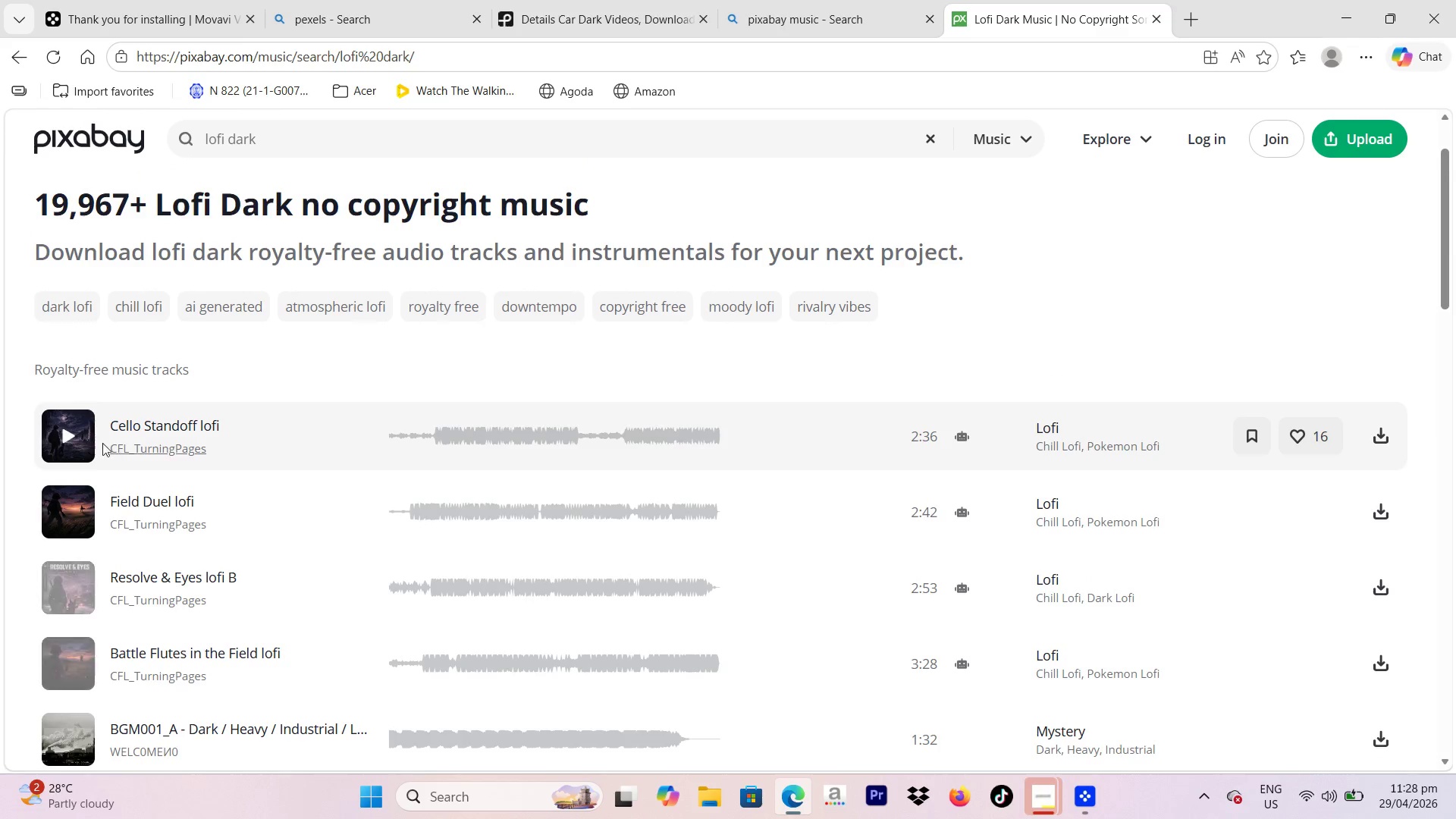 
left_click([50, 441])
 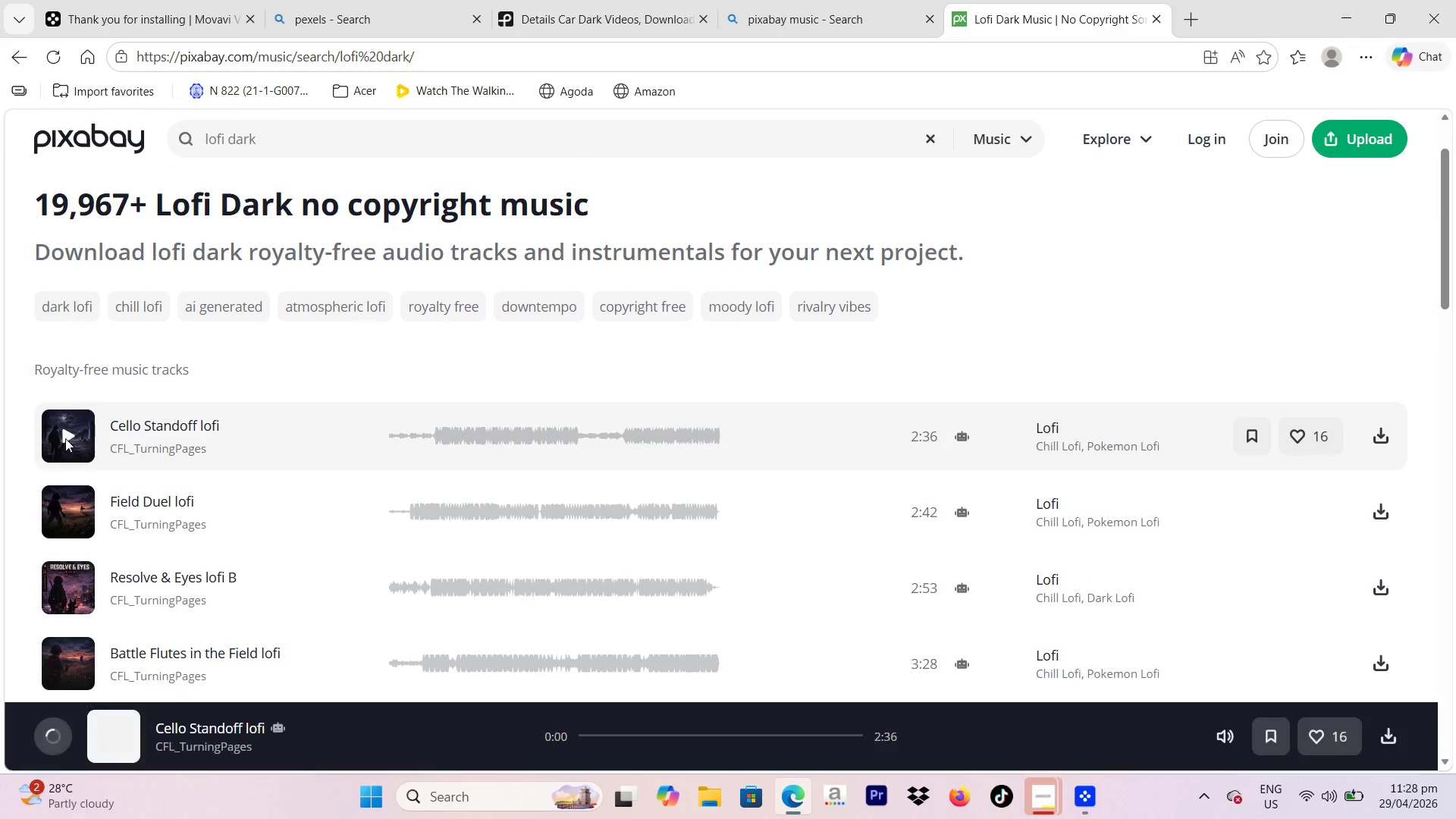 
left_click([65, 438])
 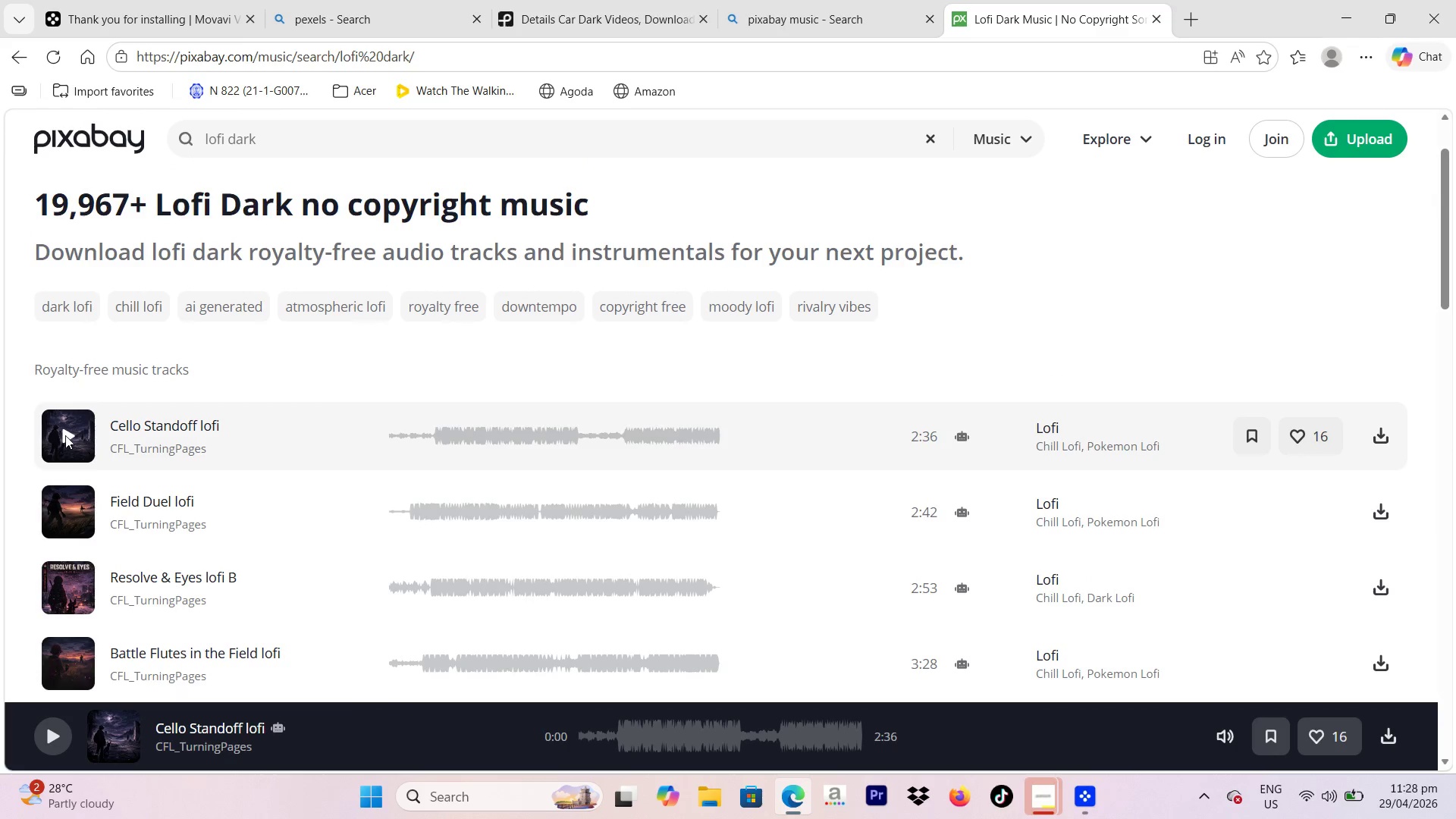 
left_click([65, 435])
 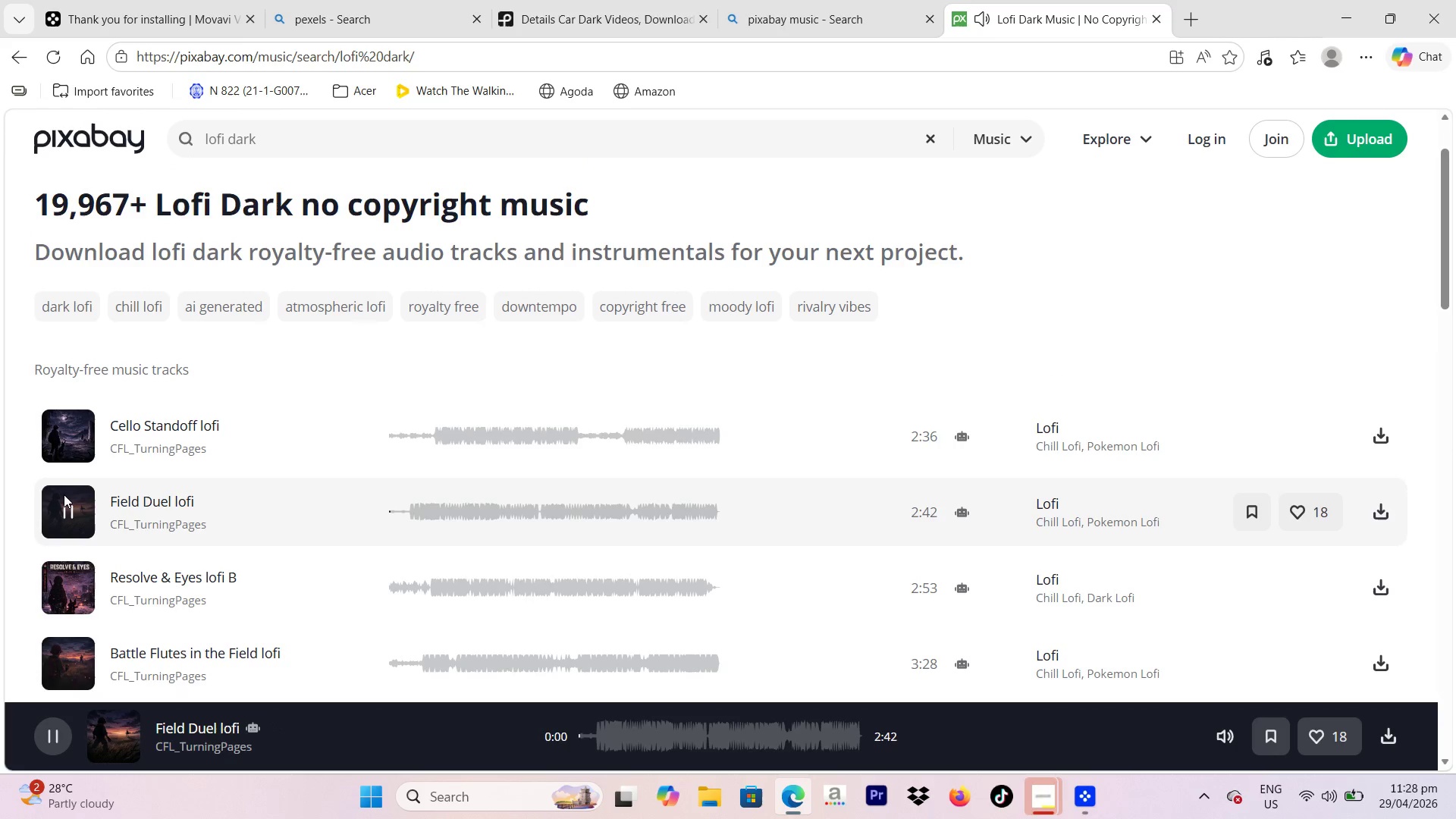 
wait(6.78)
 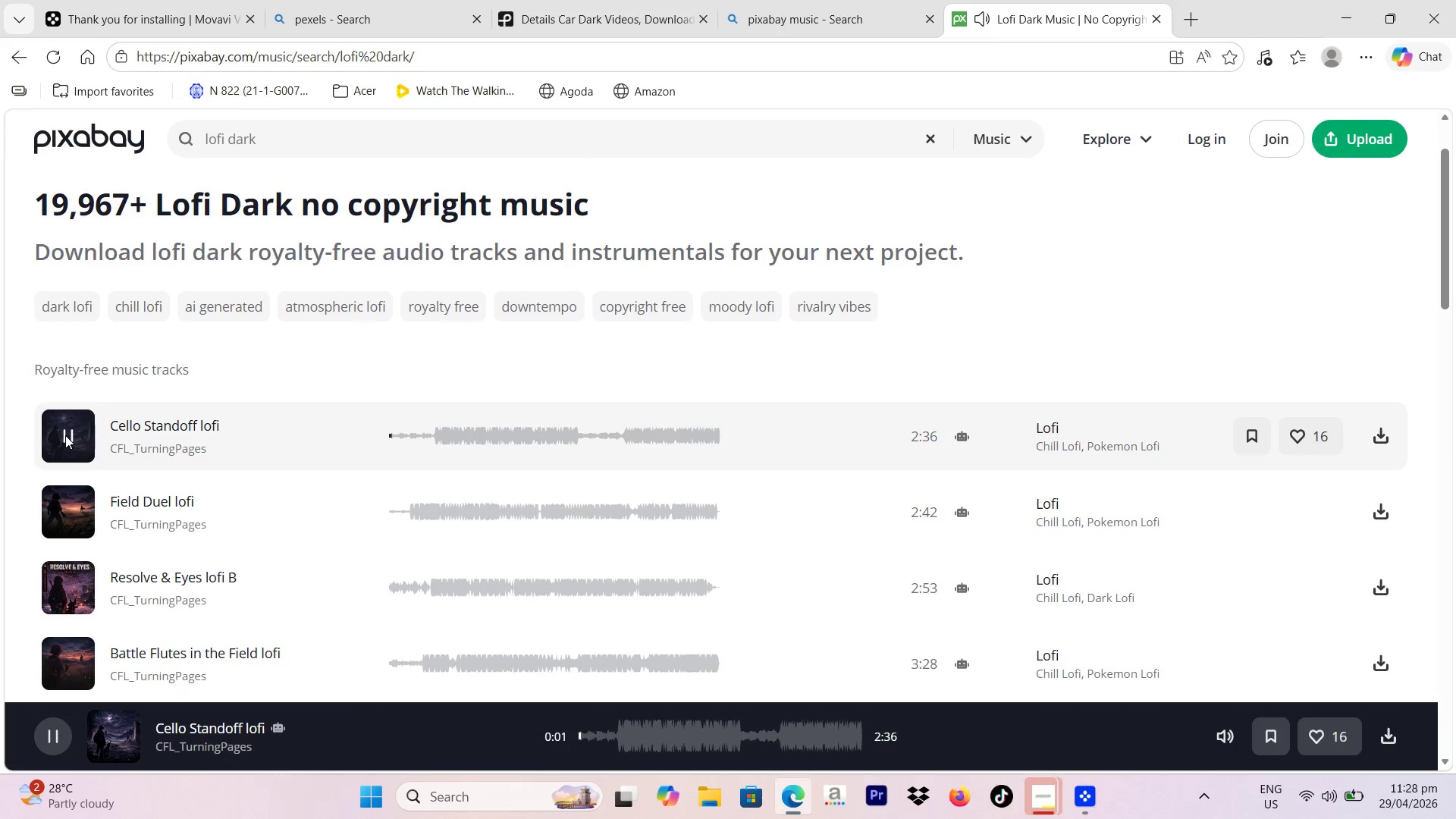 
left_click([74, 434])
 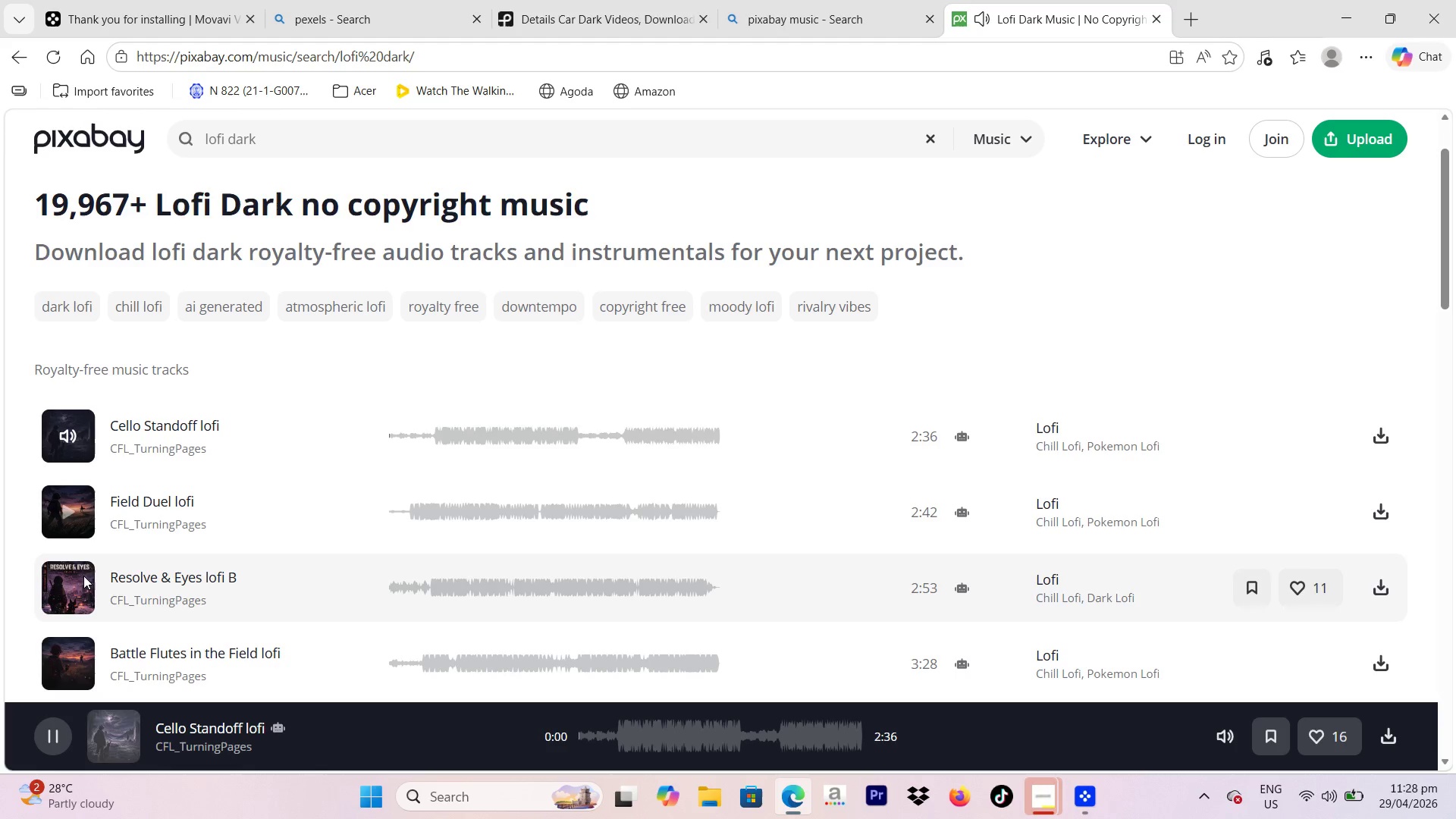 
left_click([82, 582])
 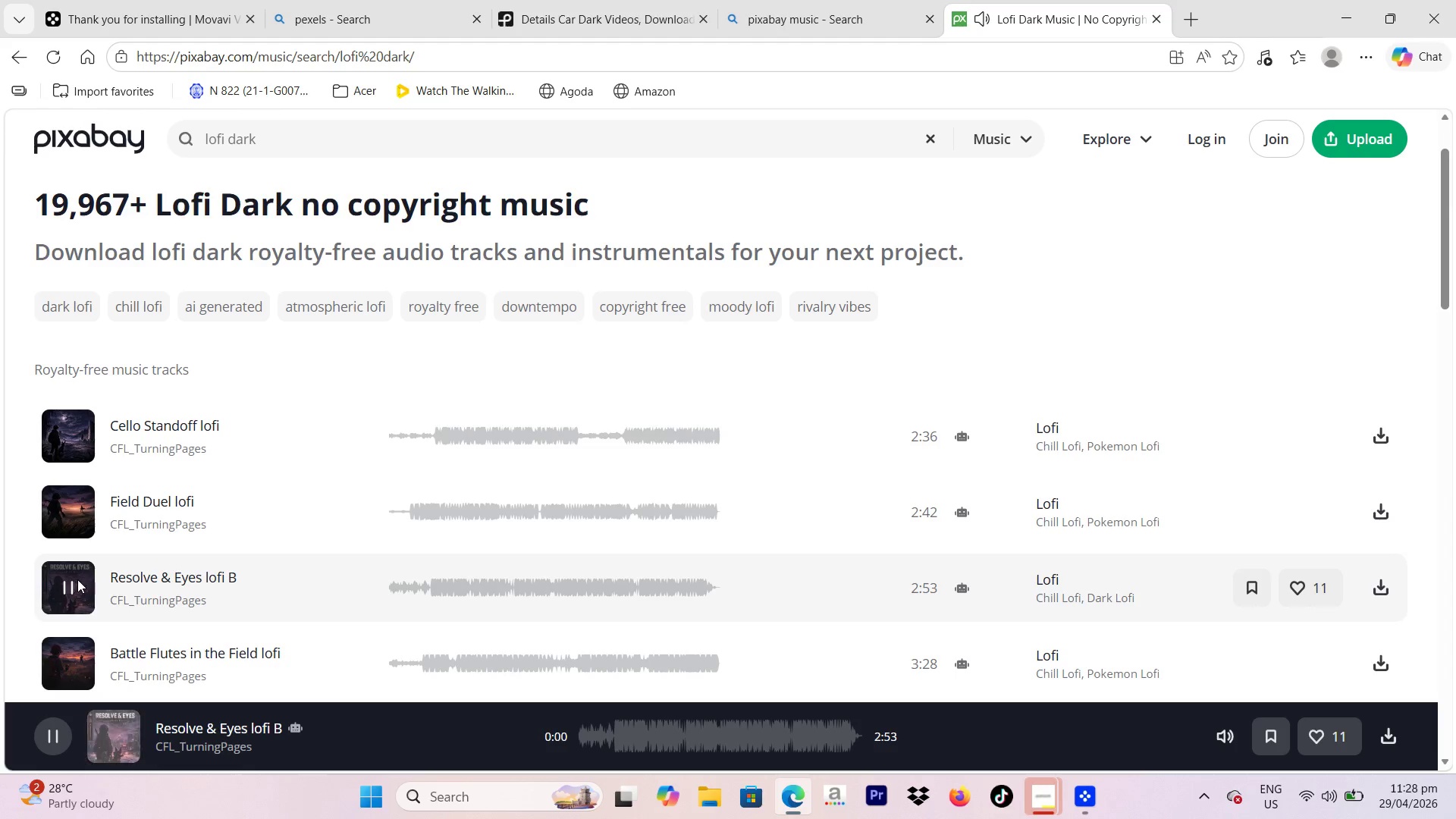 
scroll: coordinate [105, 554], scroll_direction: down, amount: 1.0
 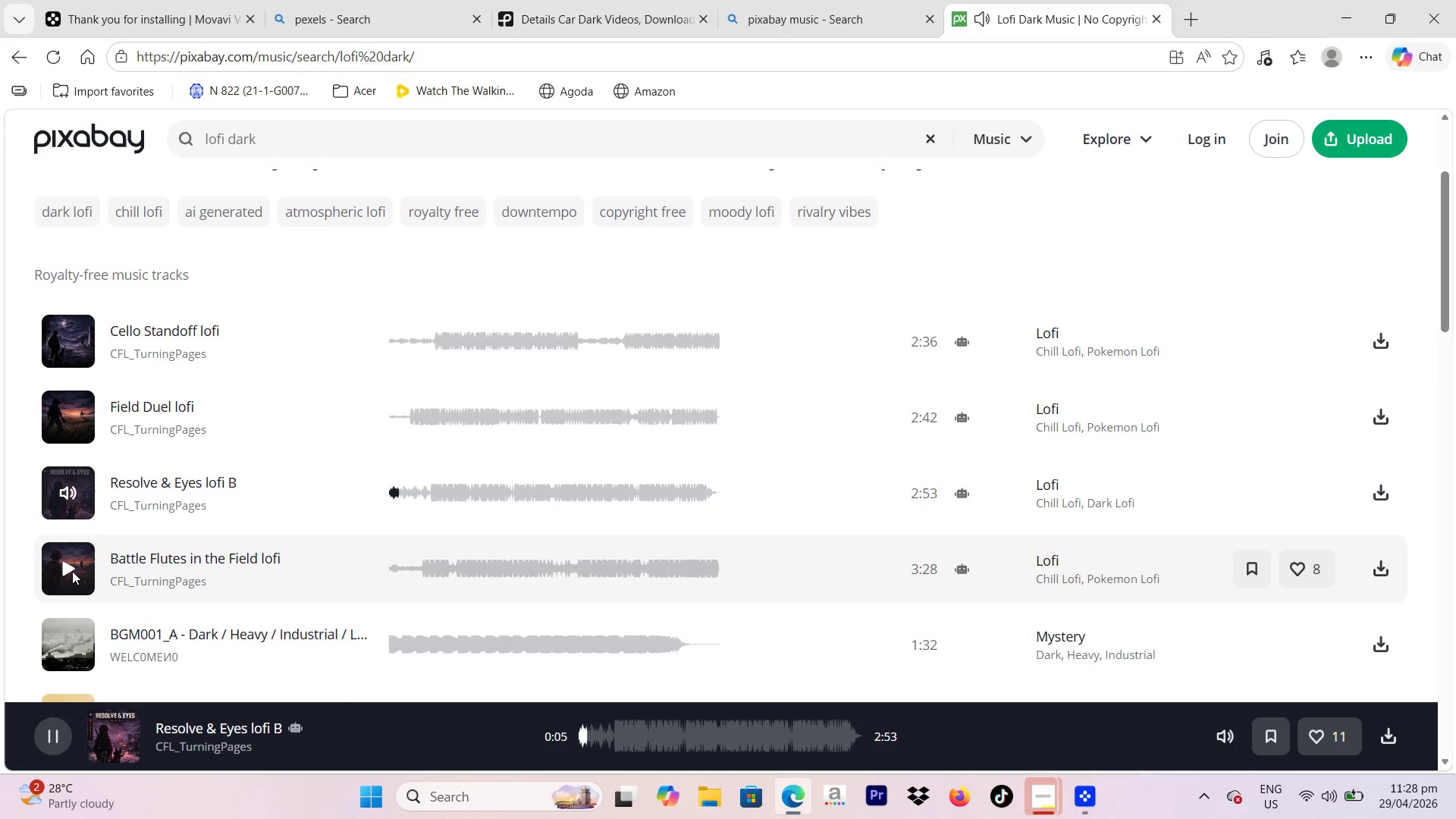 
wait(6.12)
 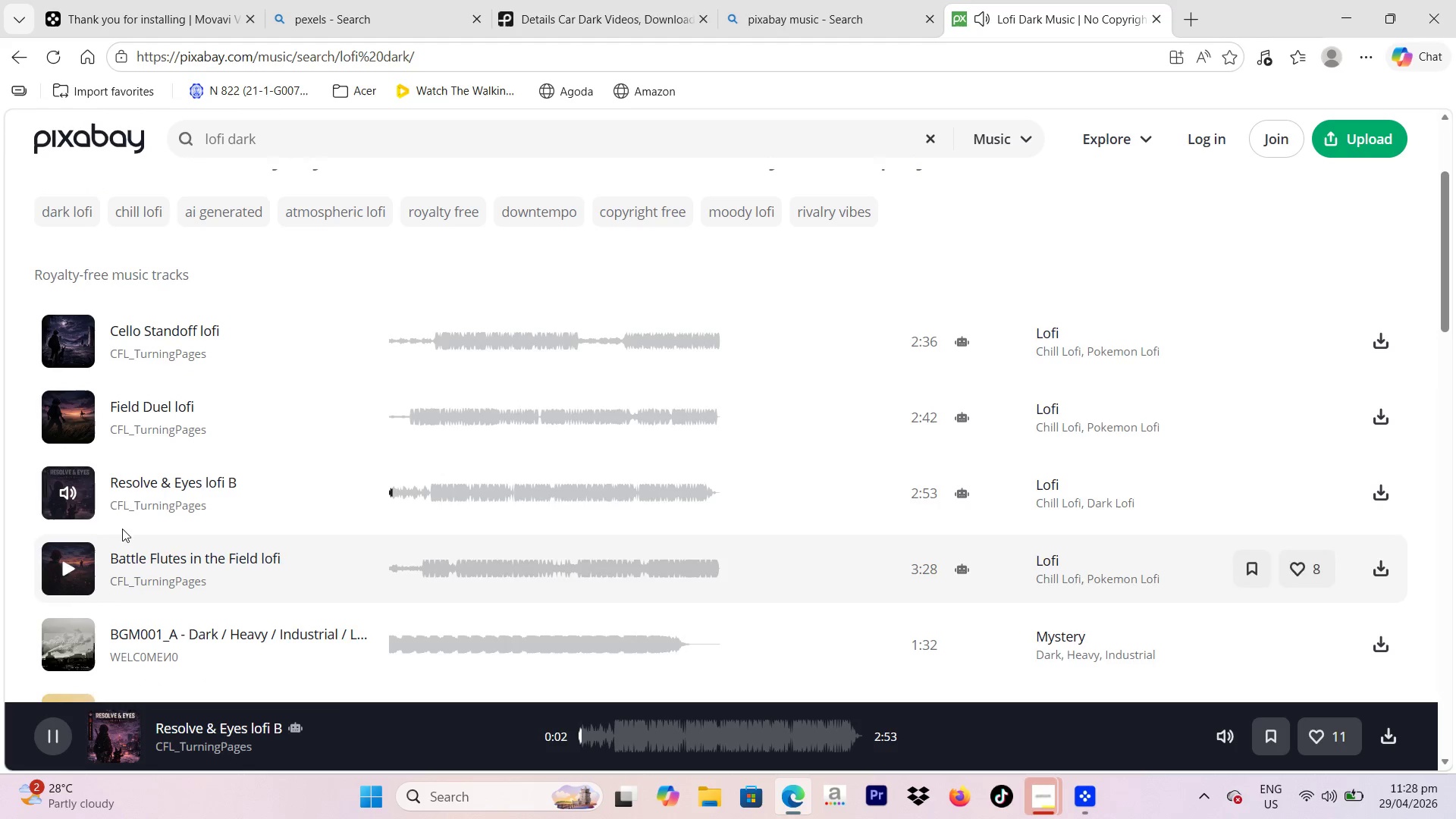 
left_click([71, 571])
 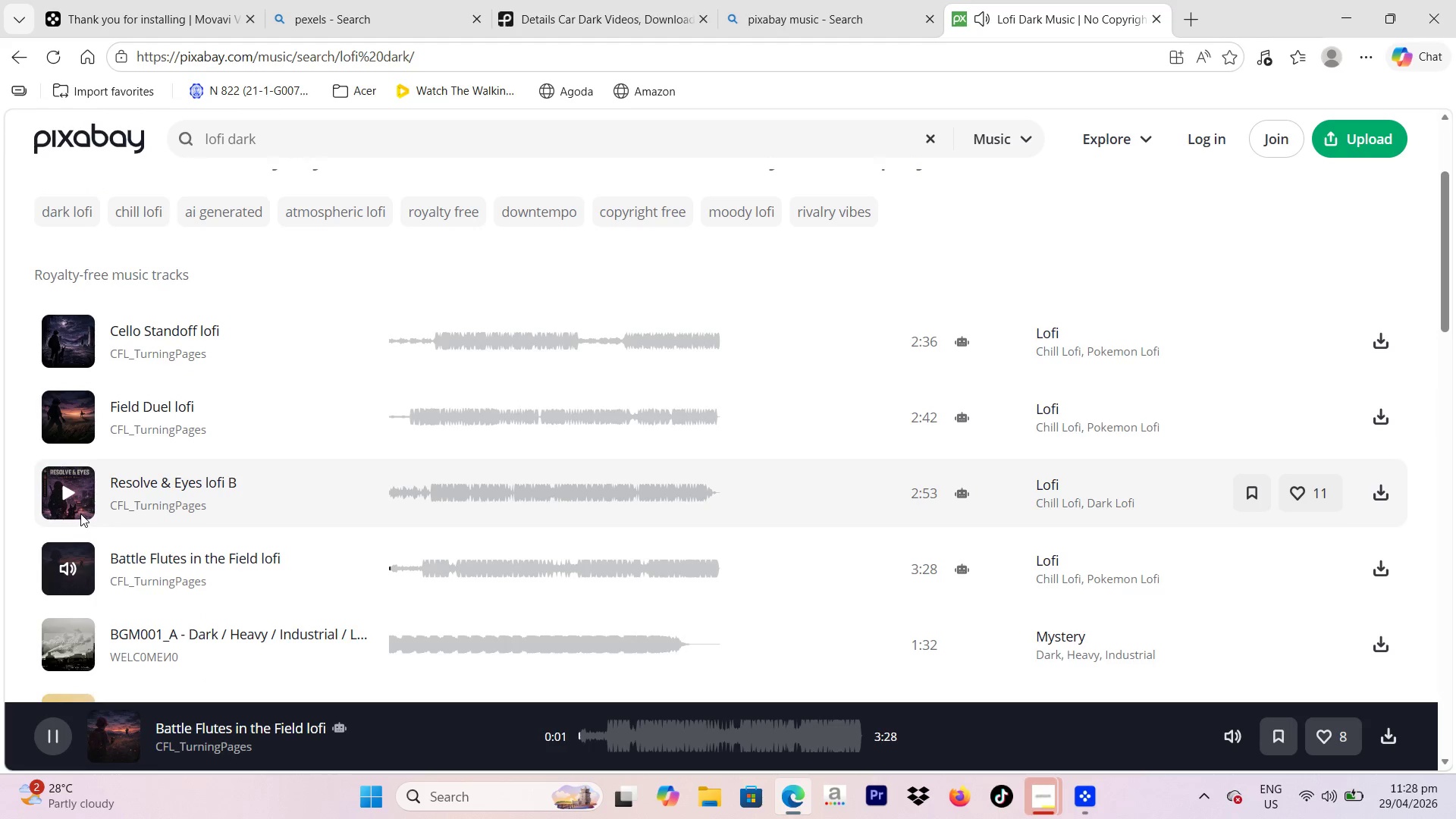 
left_click([80, 507])
 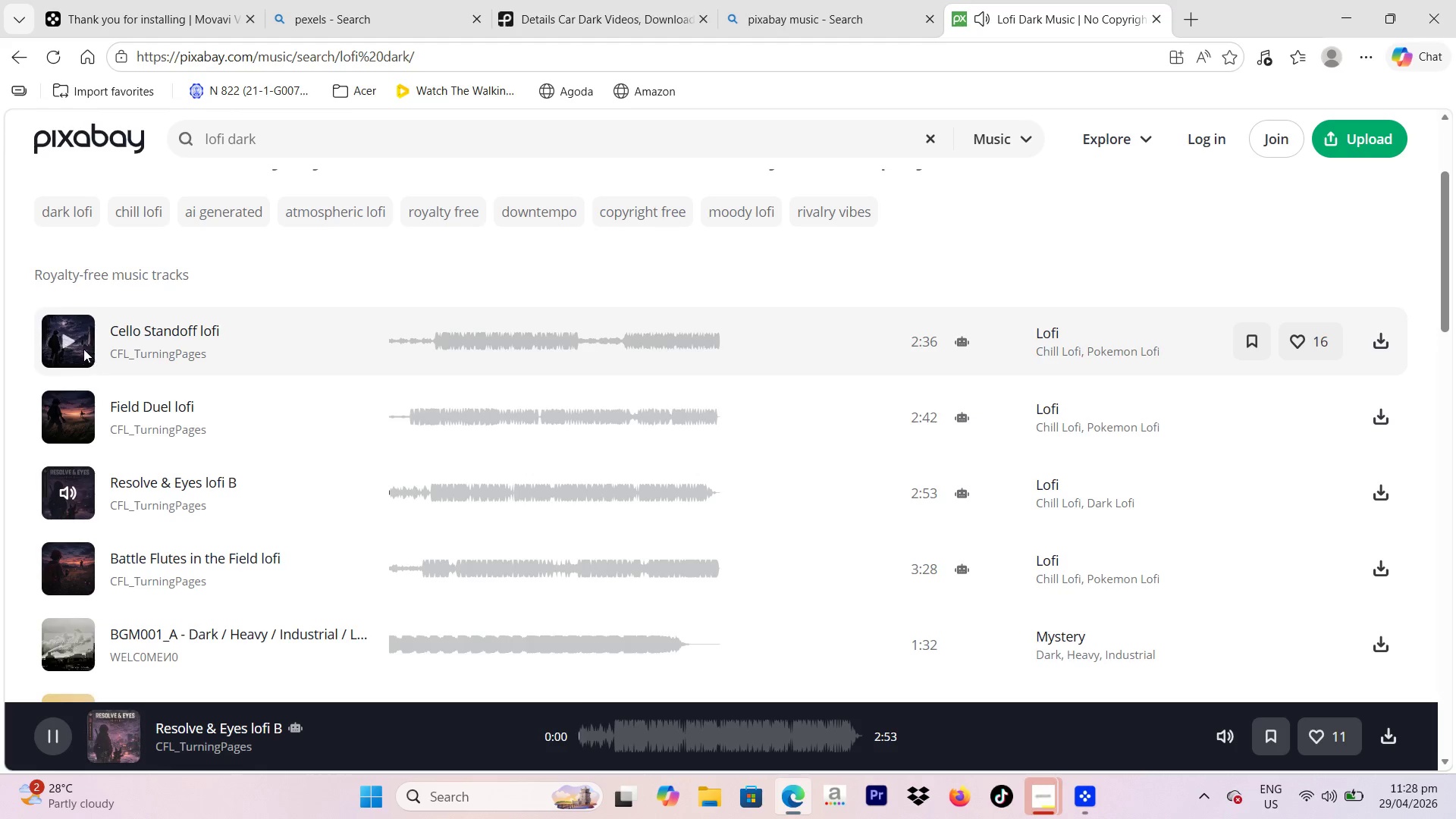 
left_click([59, 323])
 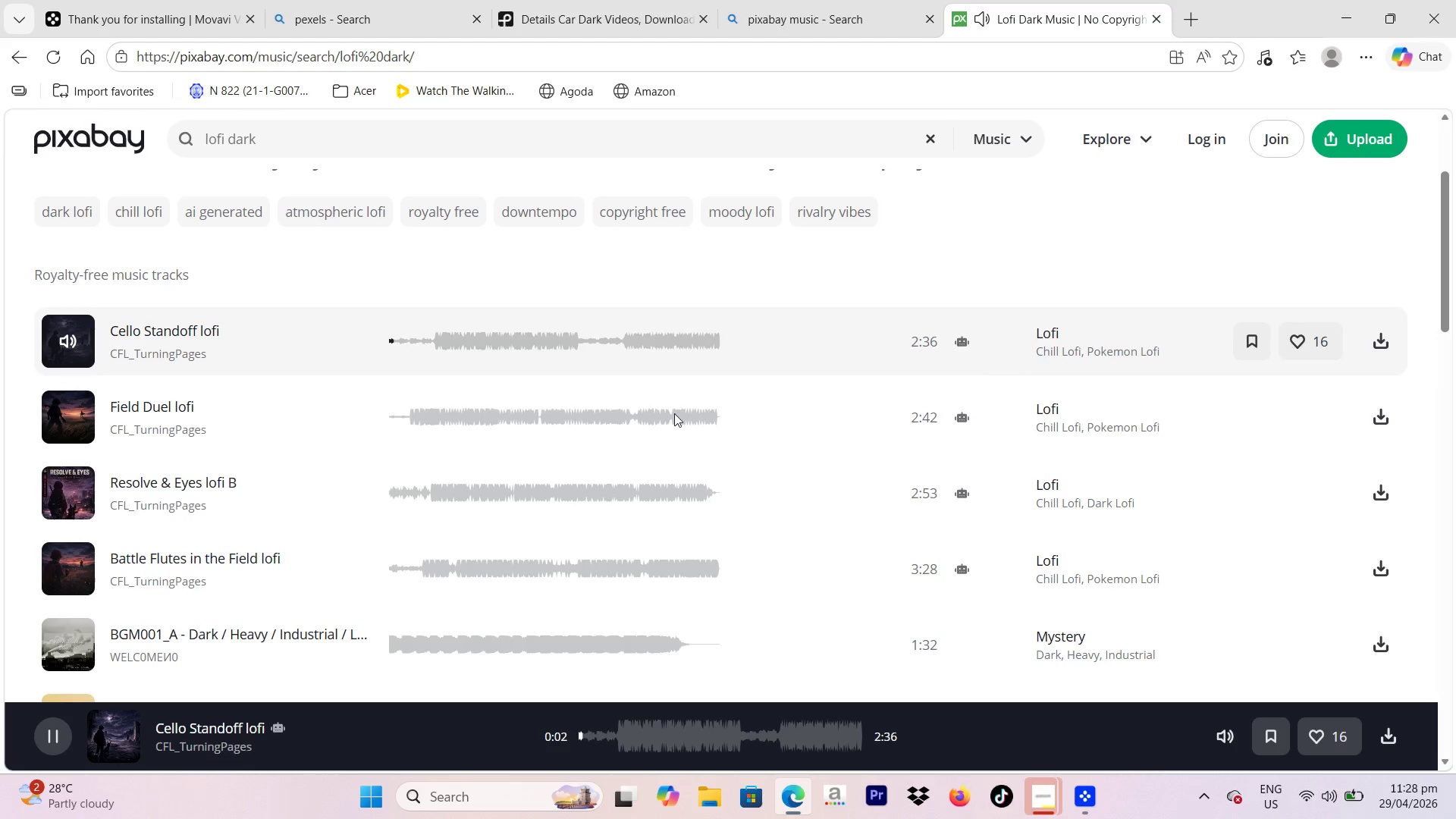 
left_click([65, 643])
 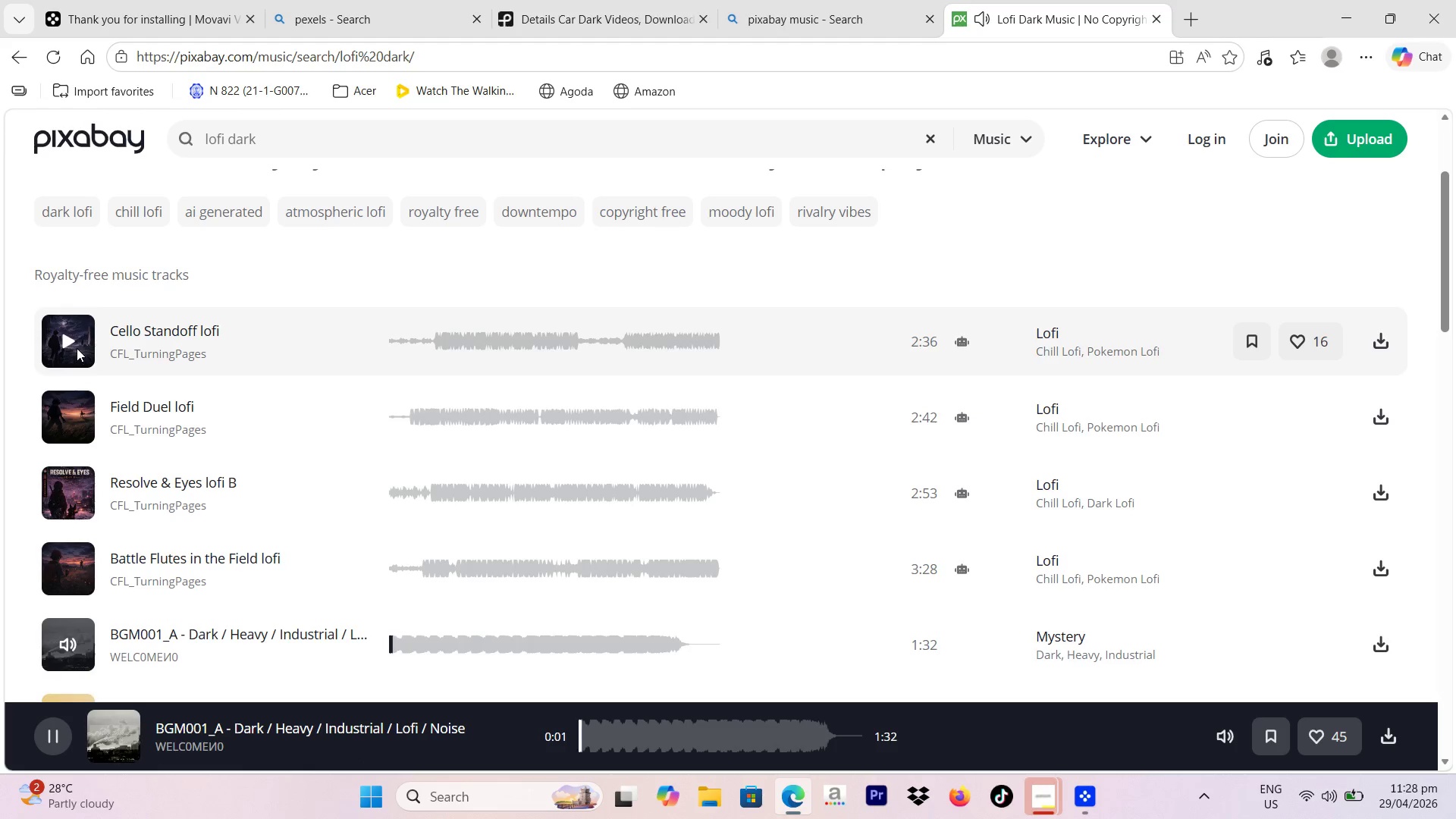 
scroll: coordinate [153, 435], scroll_direction: down, amount: 2.0
 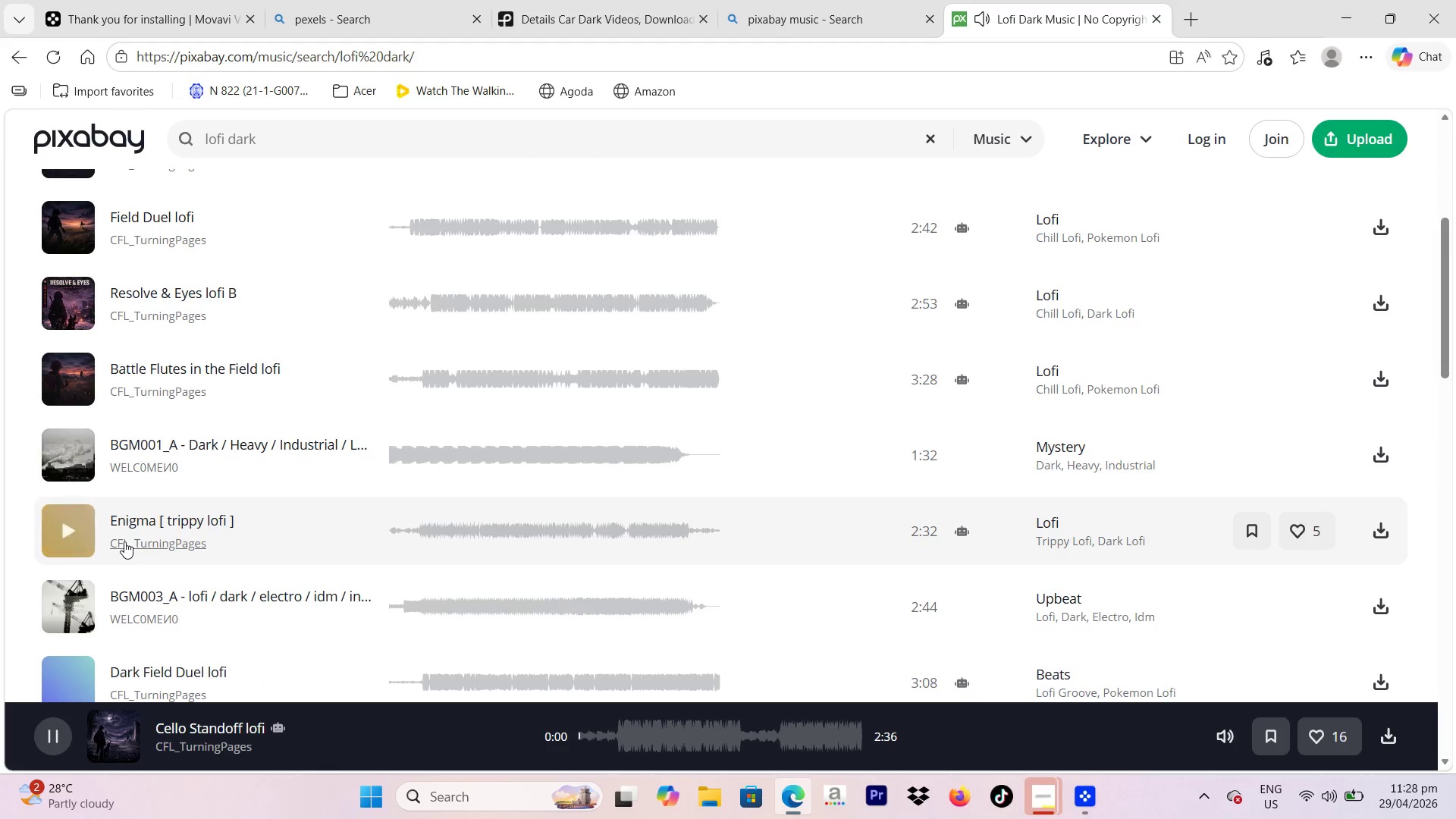 
scroll: coordinate [475, 434], scroll_direction: up, amount: 3.0
 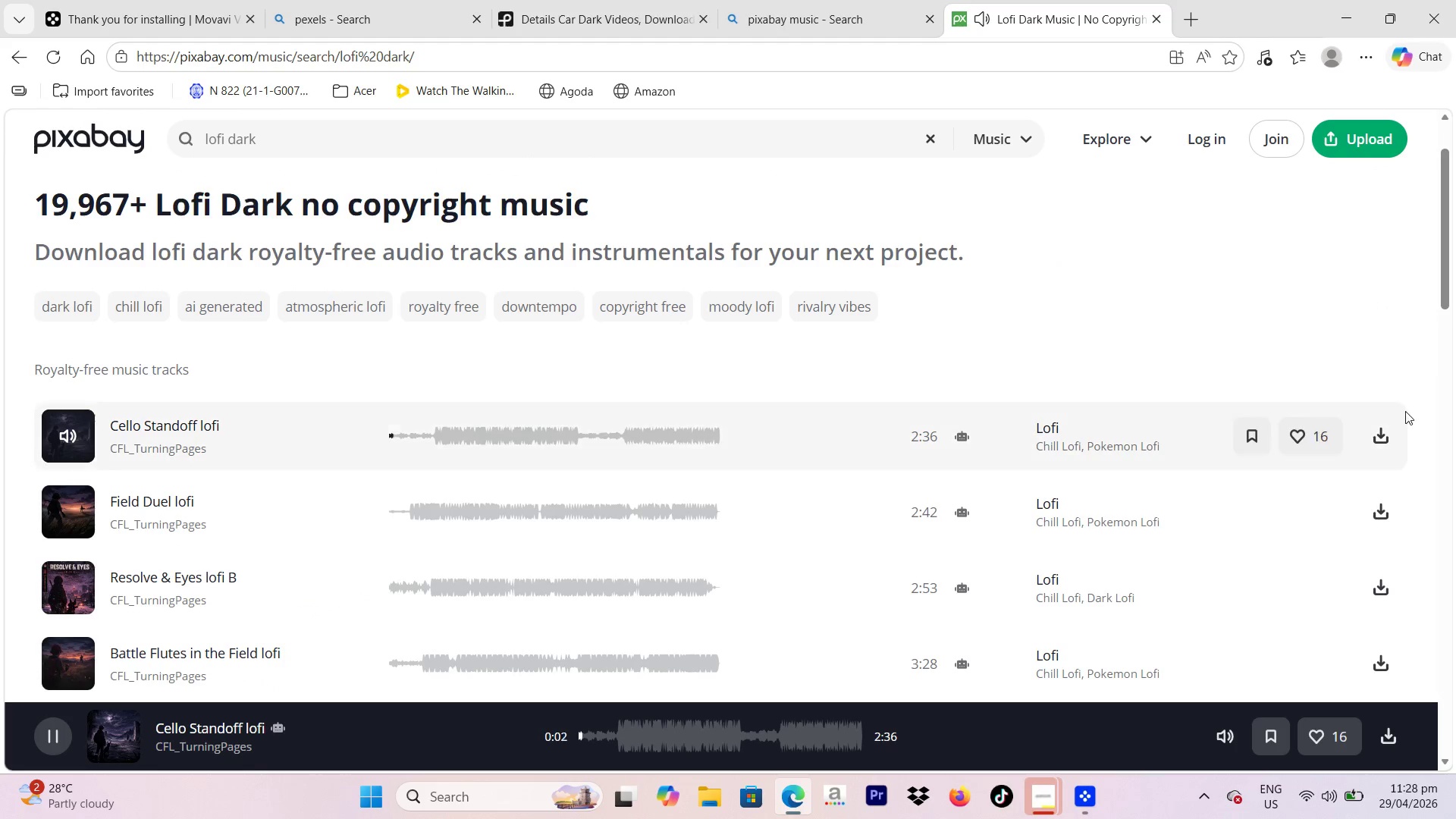 
scroll: coordinate [1406, 411], scroll_direction: down, amount: 1.0
 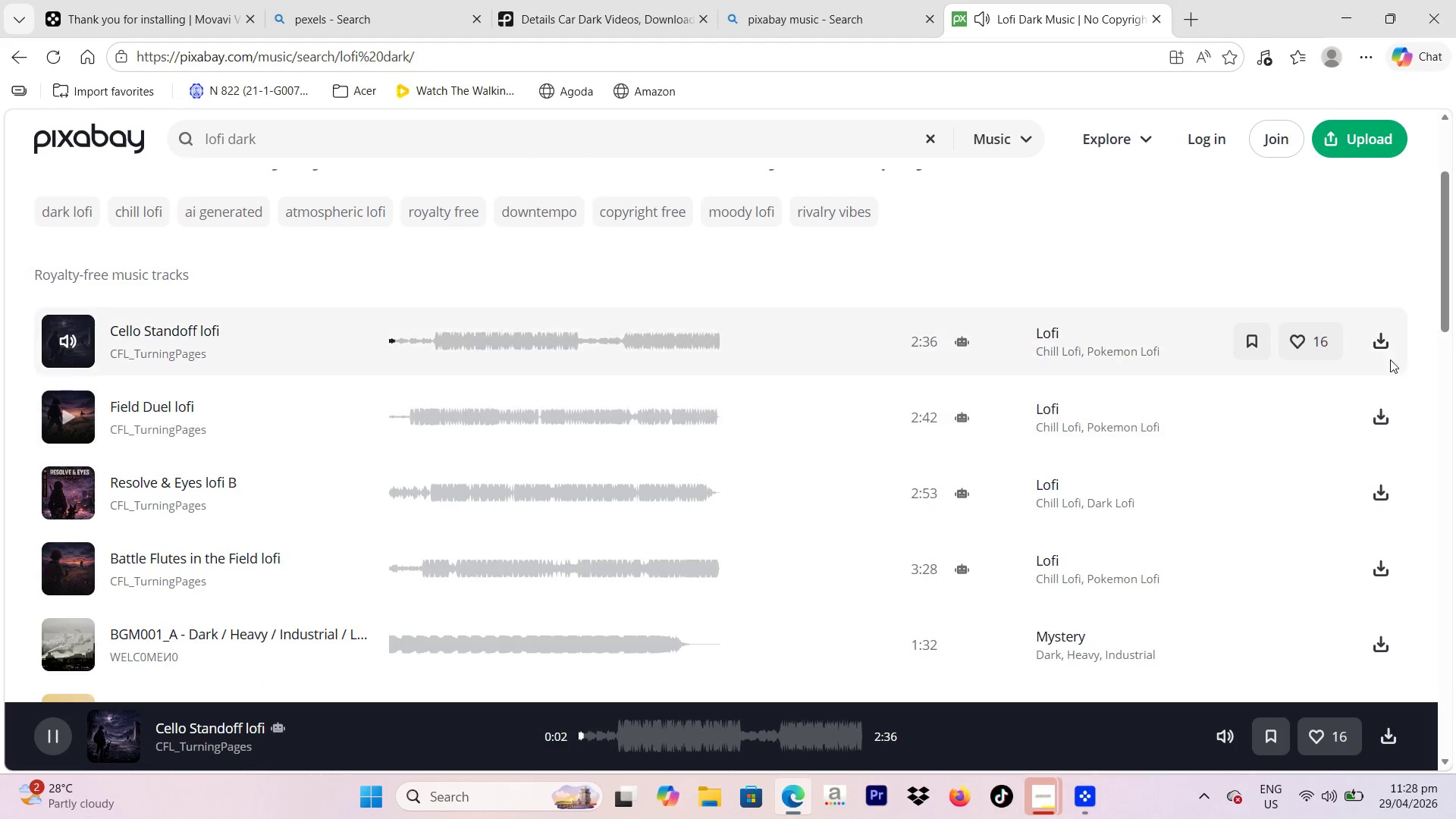 
left_click([1382, 351])
 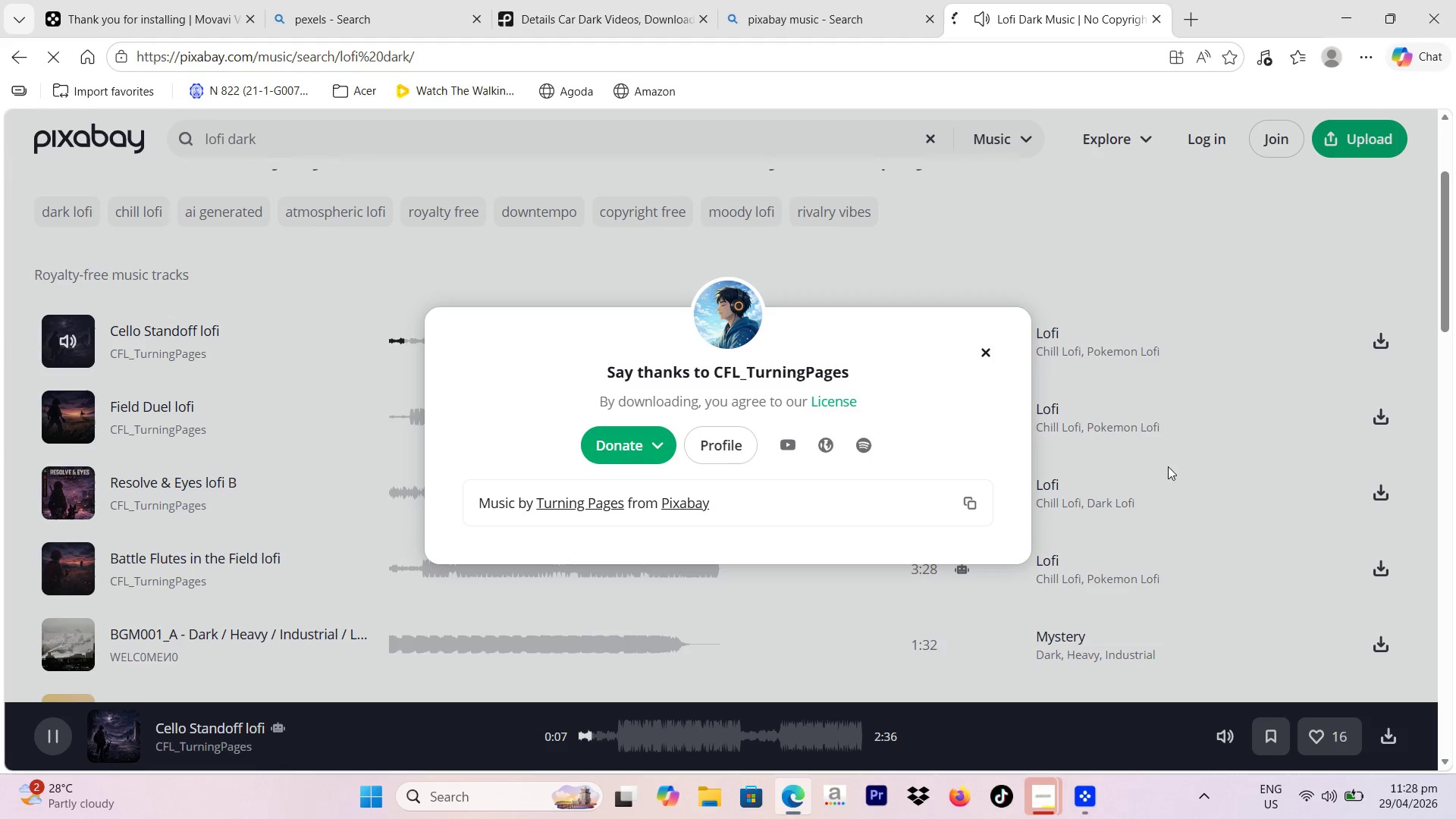 
wait(5.73)
 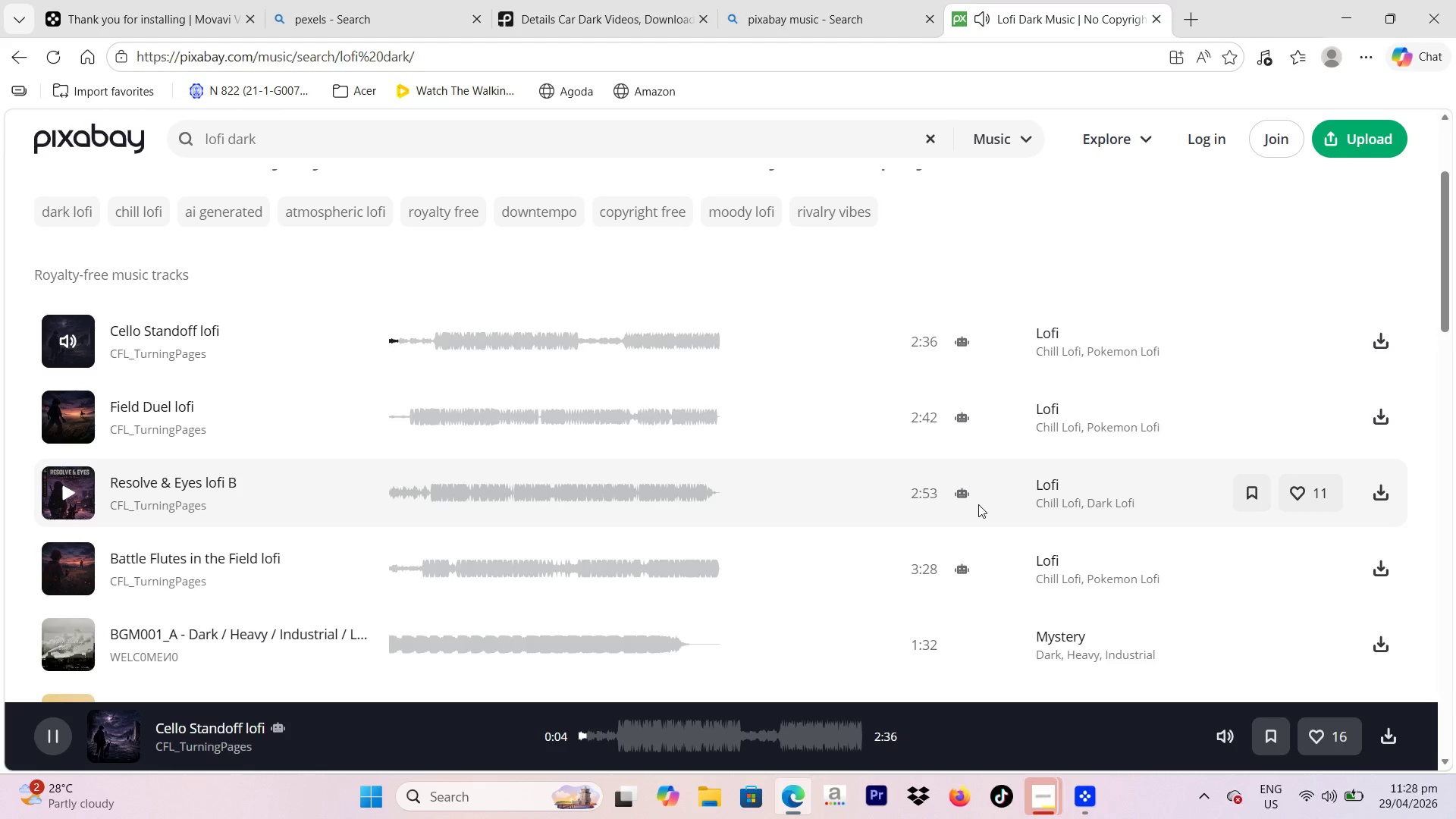 
left_click([988, 353])
 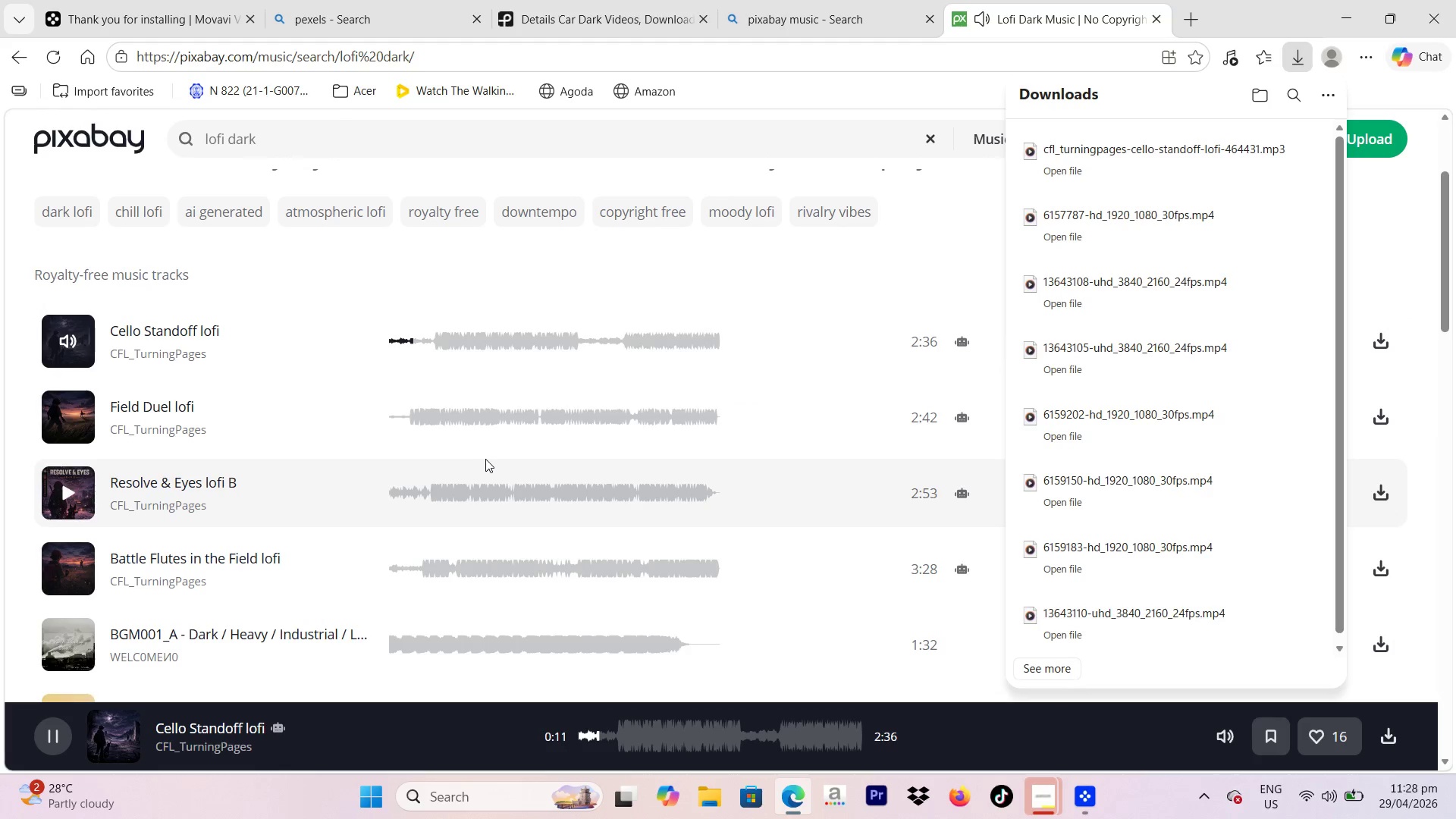 
left_click([63, 495])
 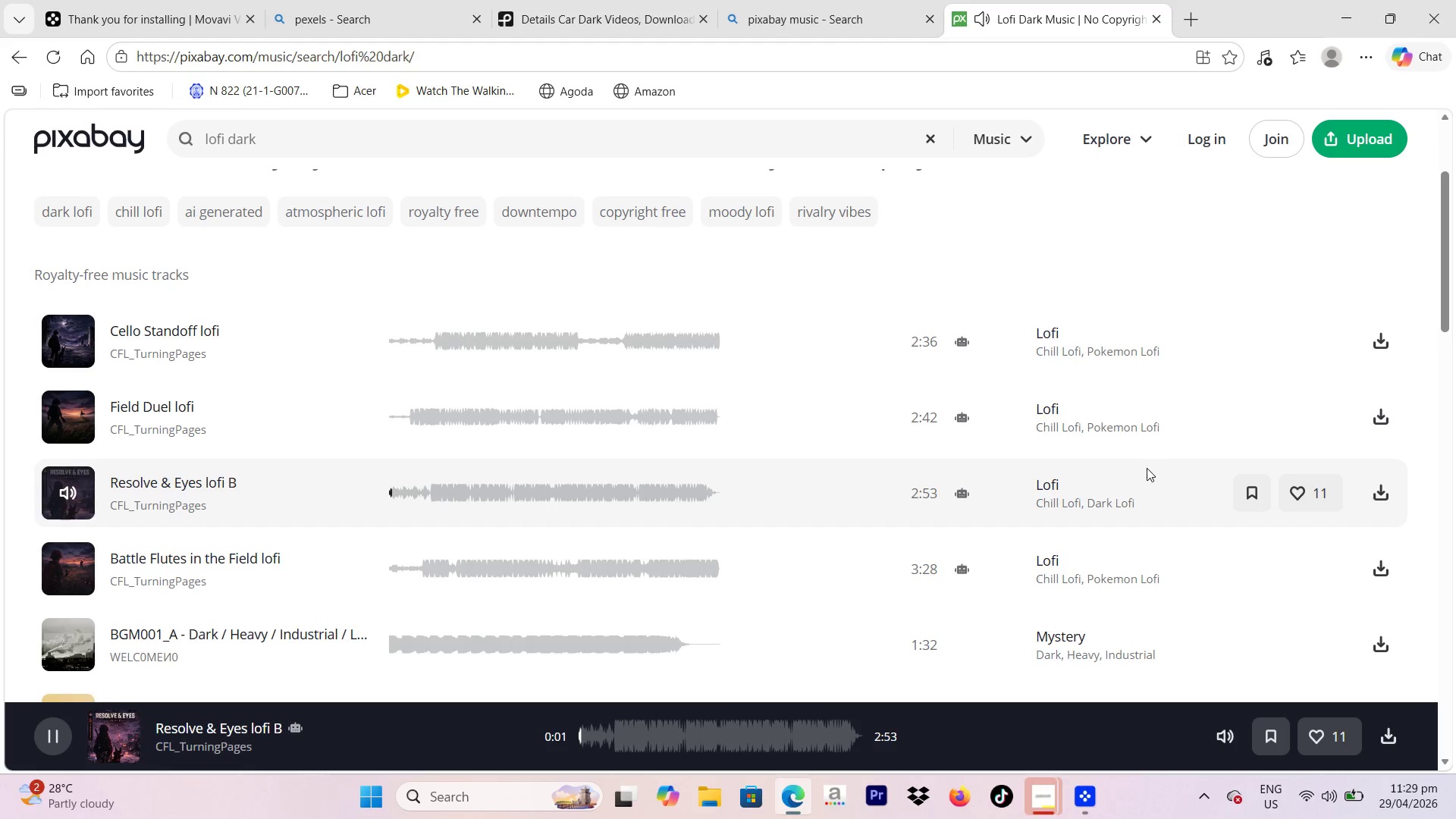 
left_click([1379, 493])
 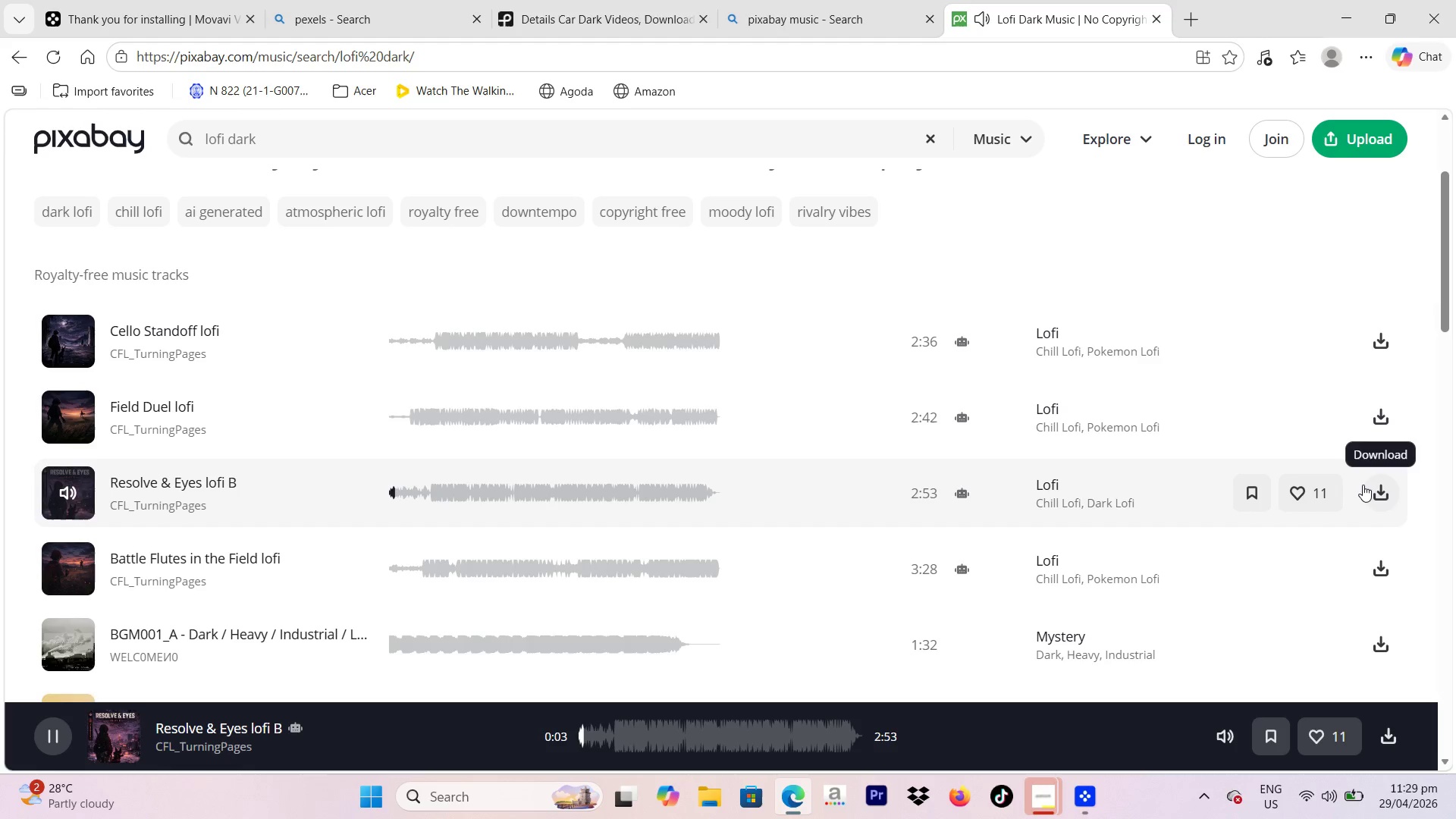 
key(Alt+Tab)
 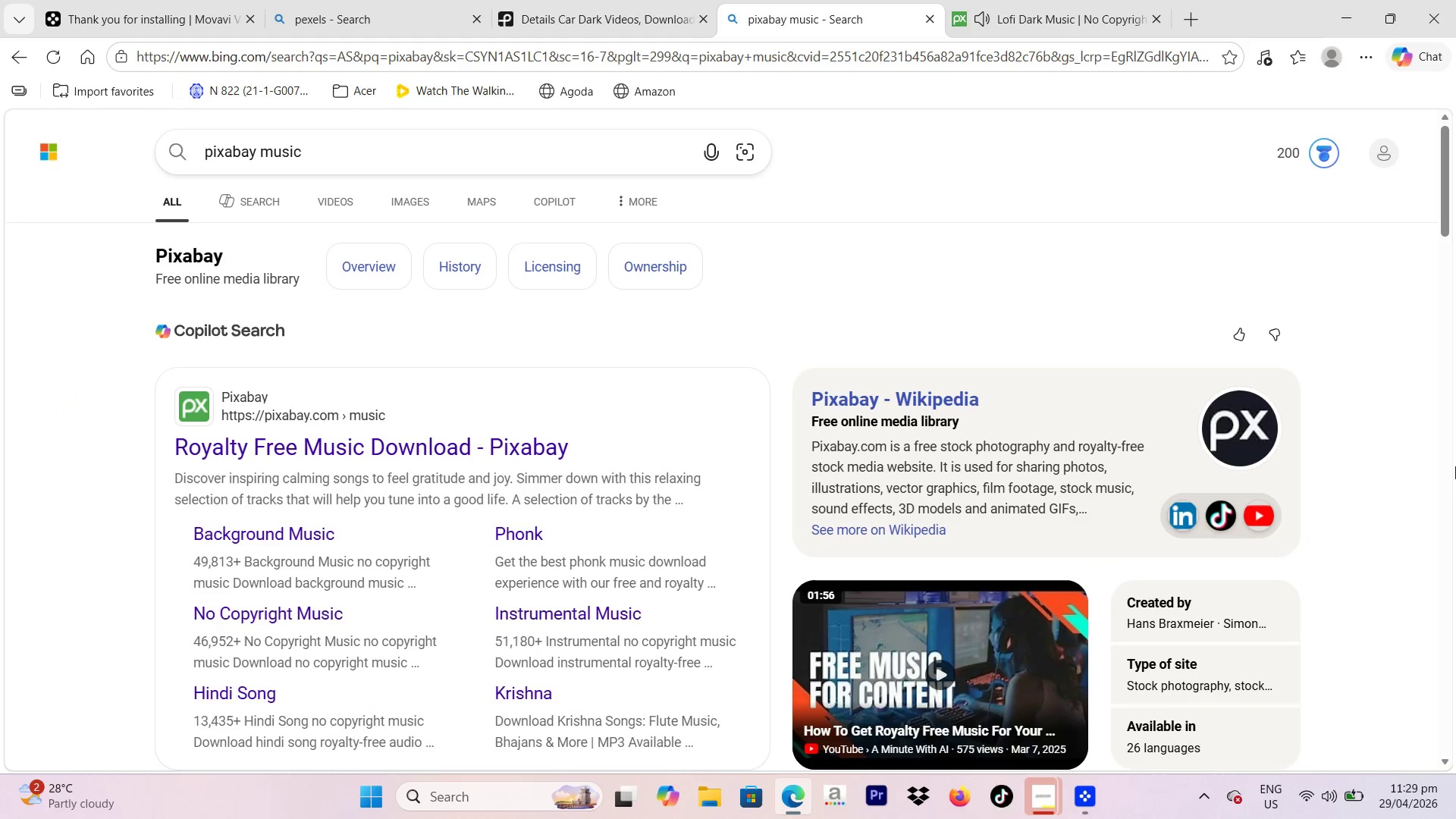 
key(Alt+Tab)
 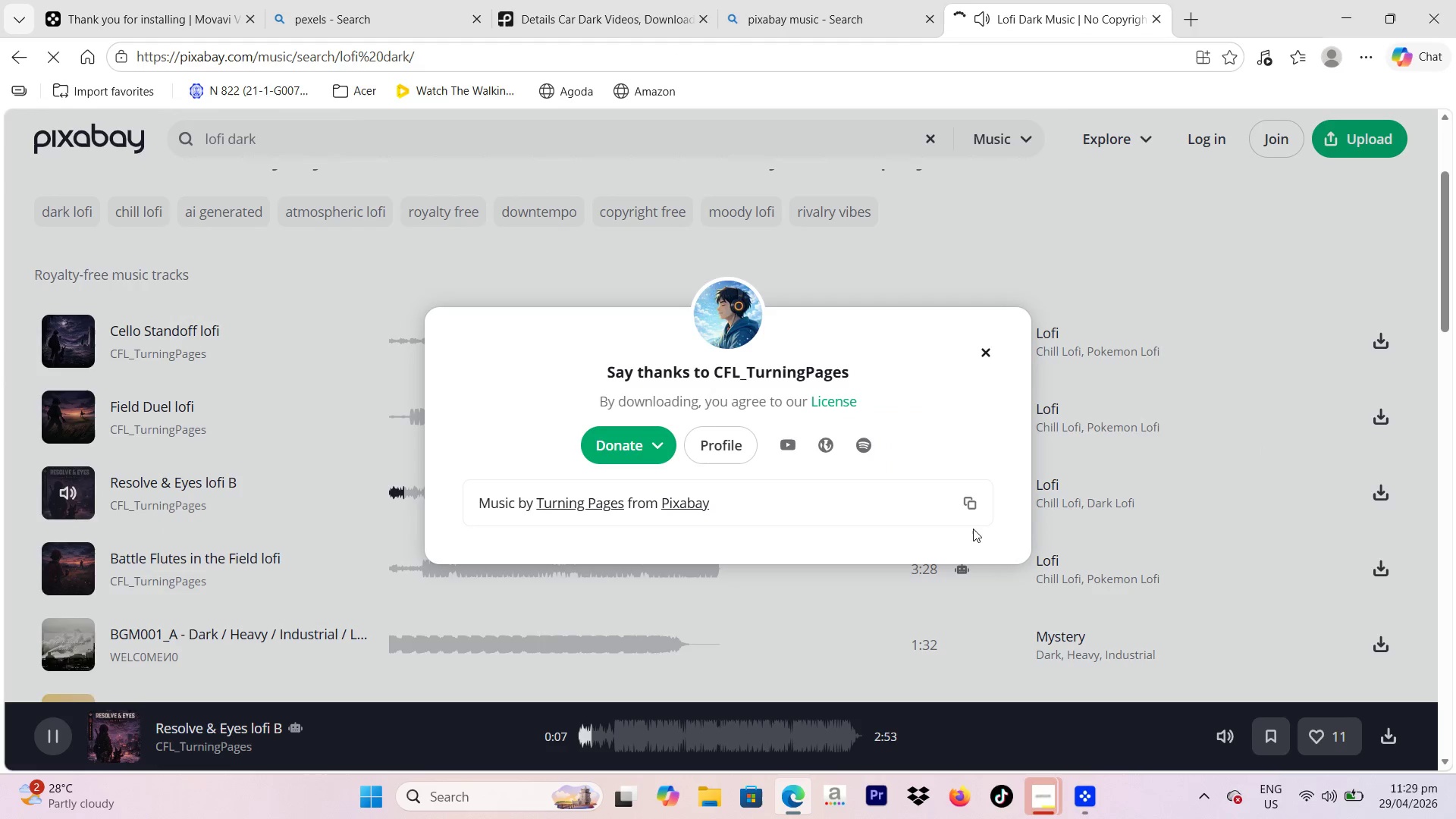 
left_click([987, 359])
 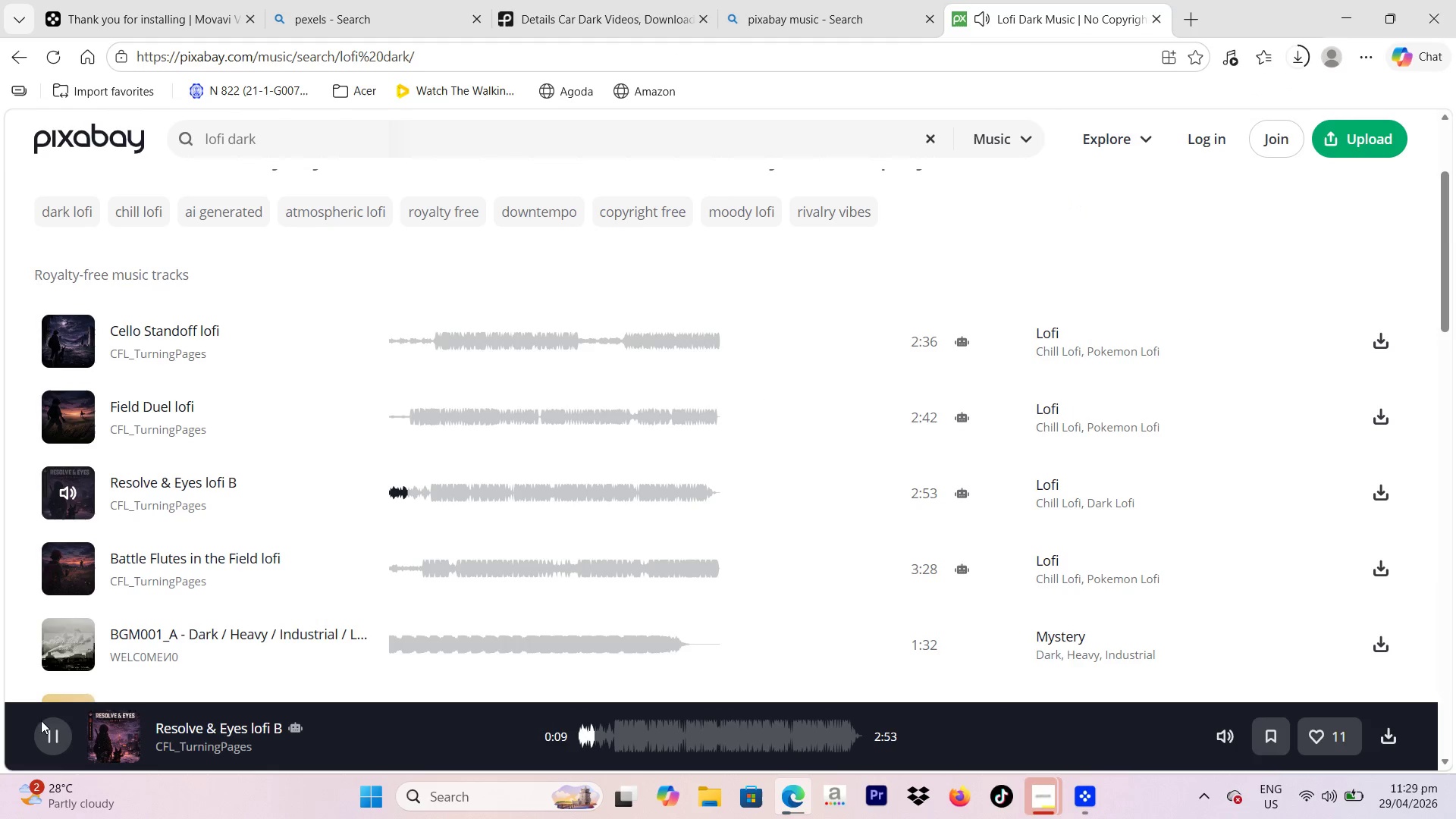 
left_click([45, 727])
 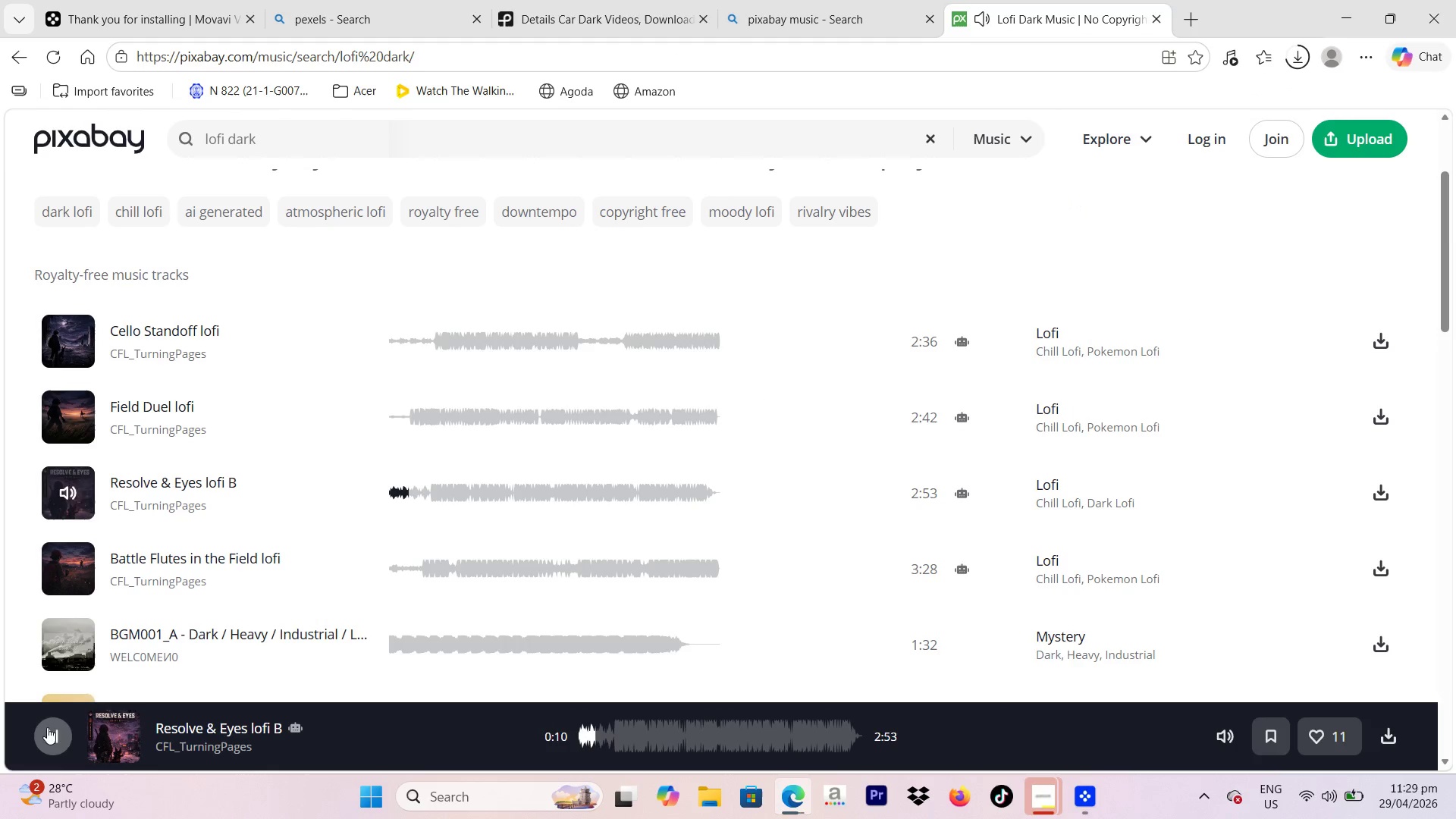 
key(Alt+Tab)
 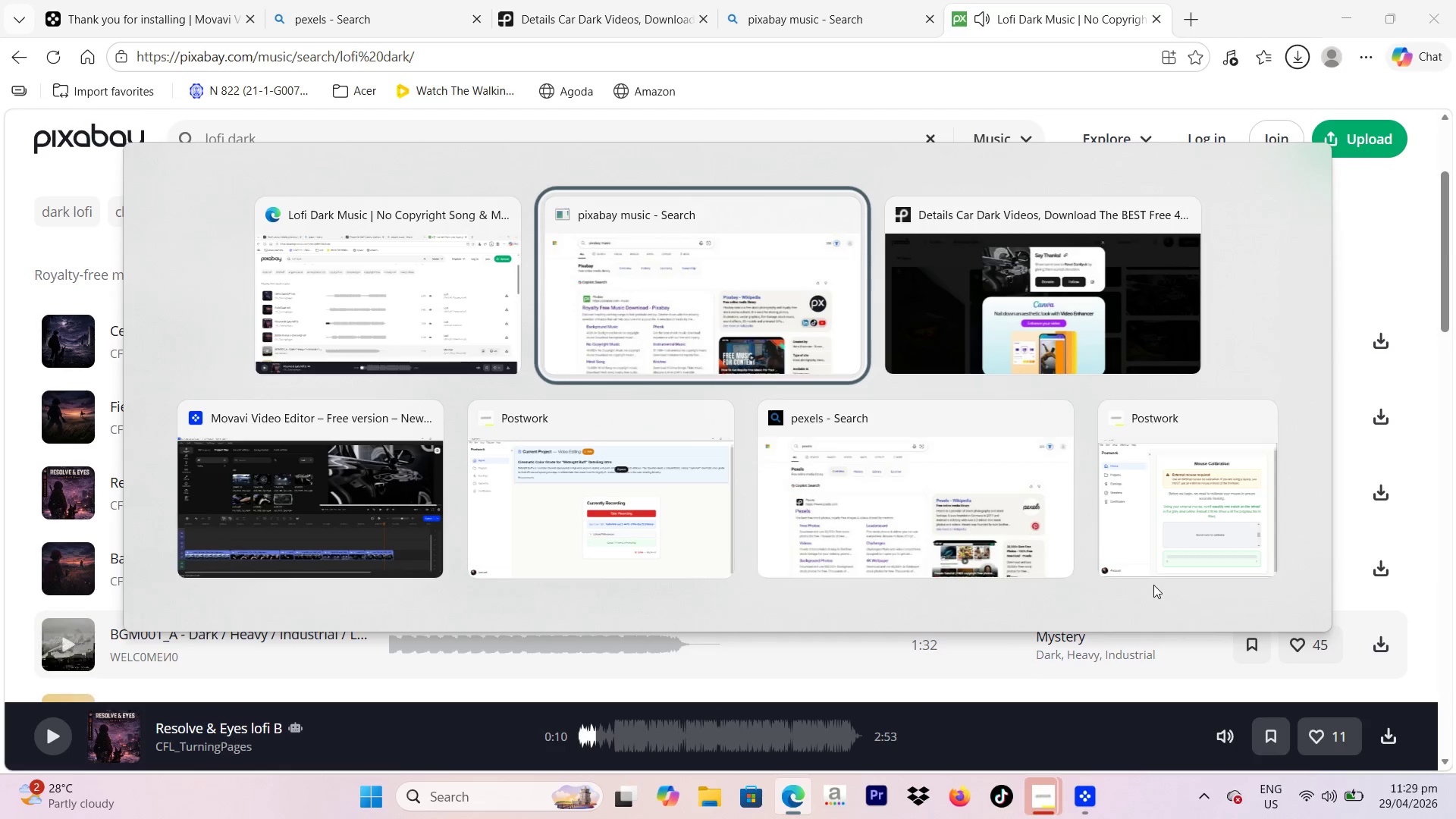 
key(Alt+Tab)
 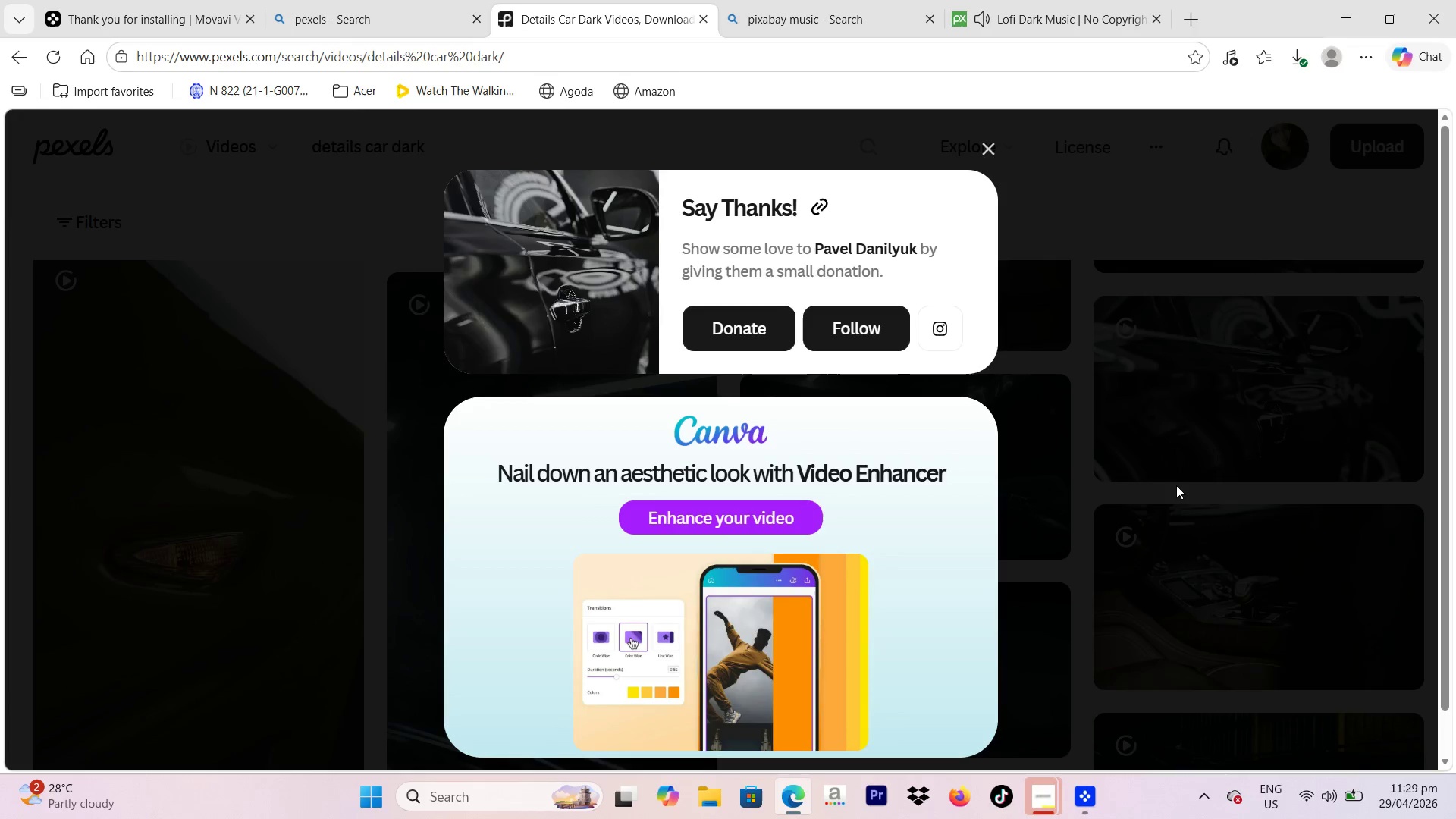 
key(Alt+Tab)
 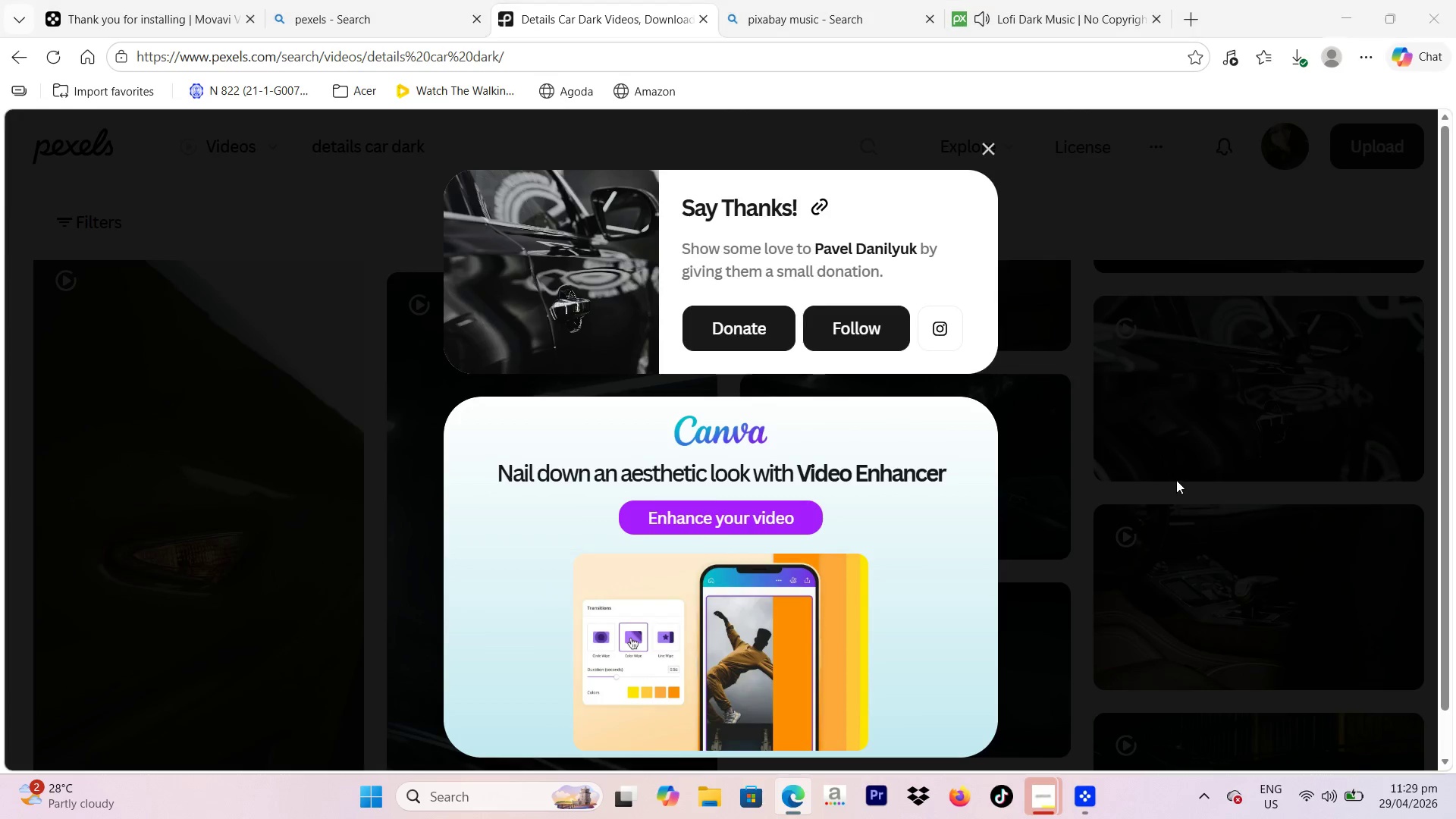 
key(Alt+Tab)
 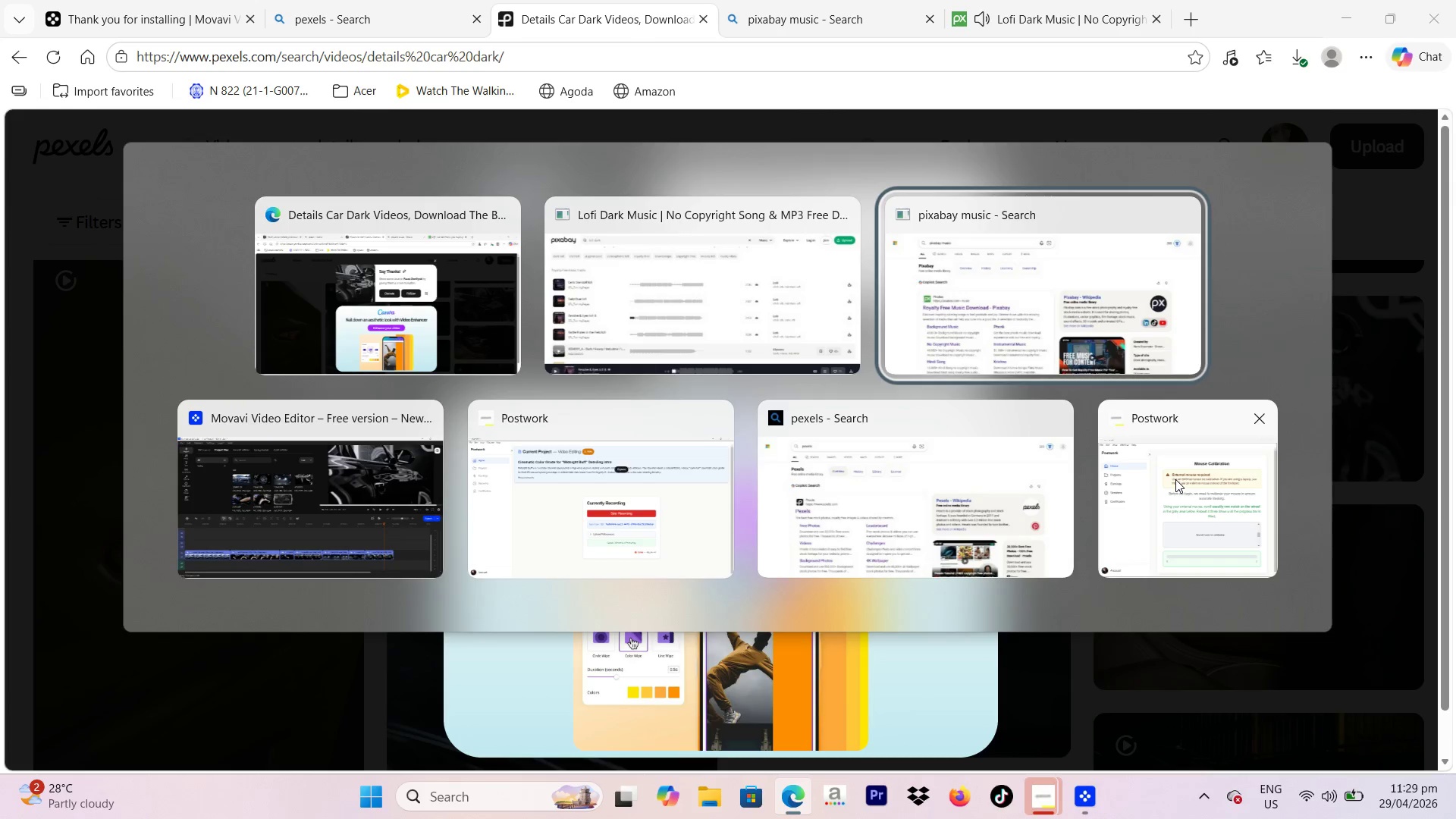 
key(Alt+Tab)
 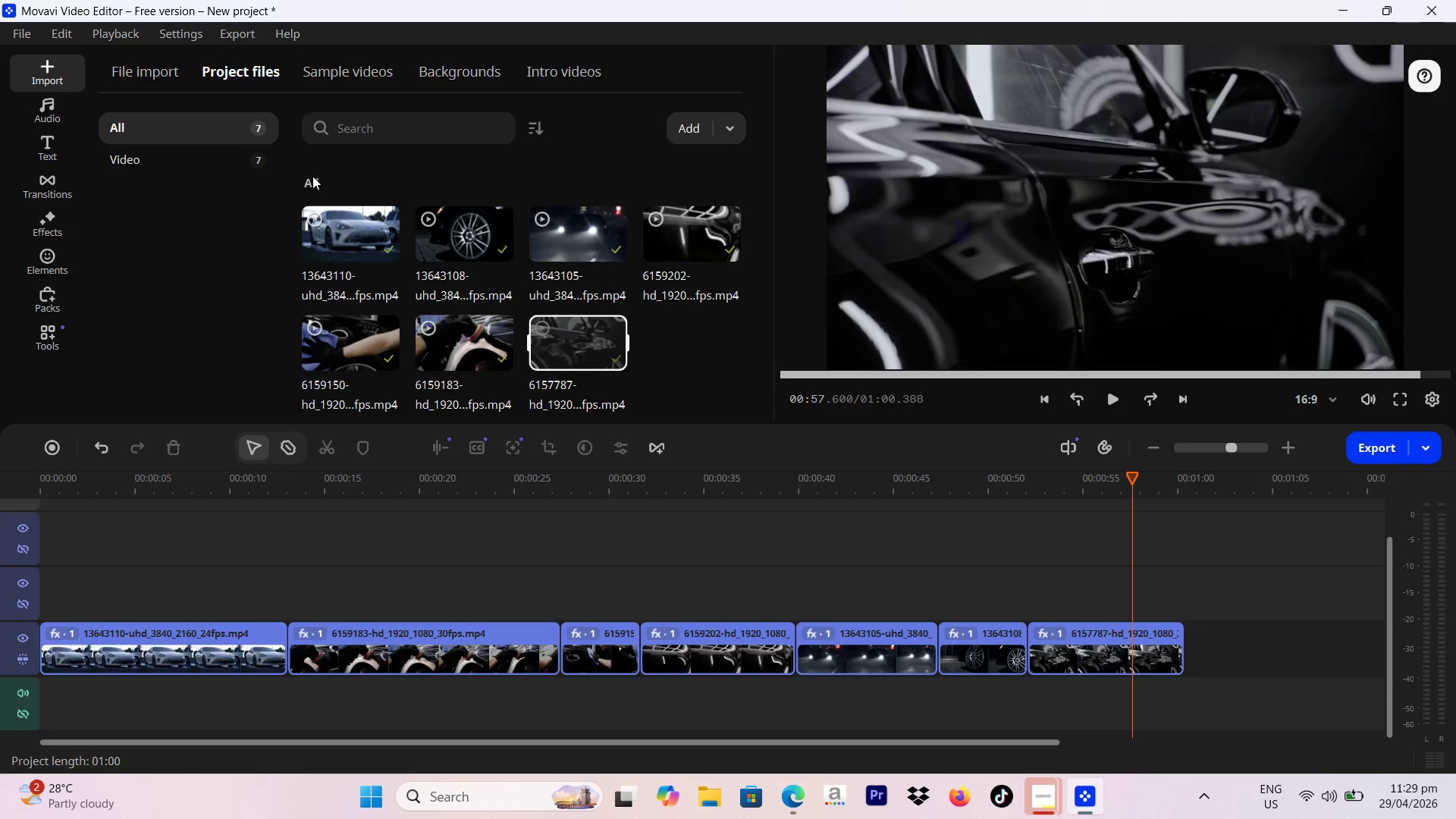 
left_click([52, 104])
 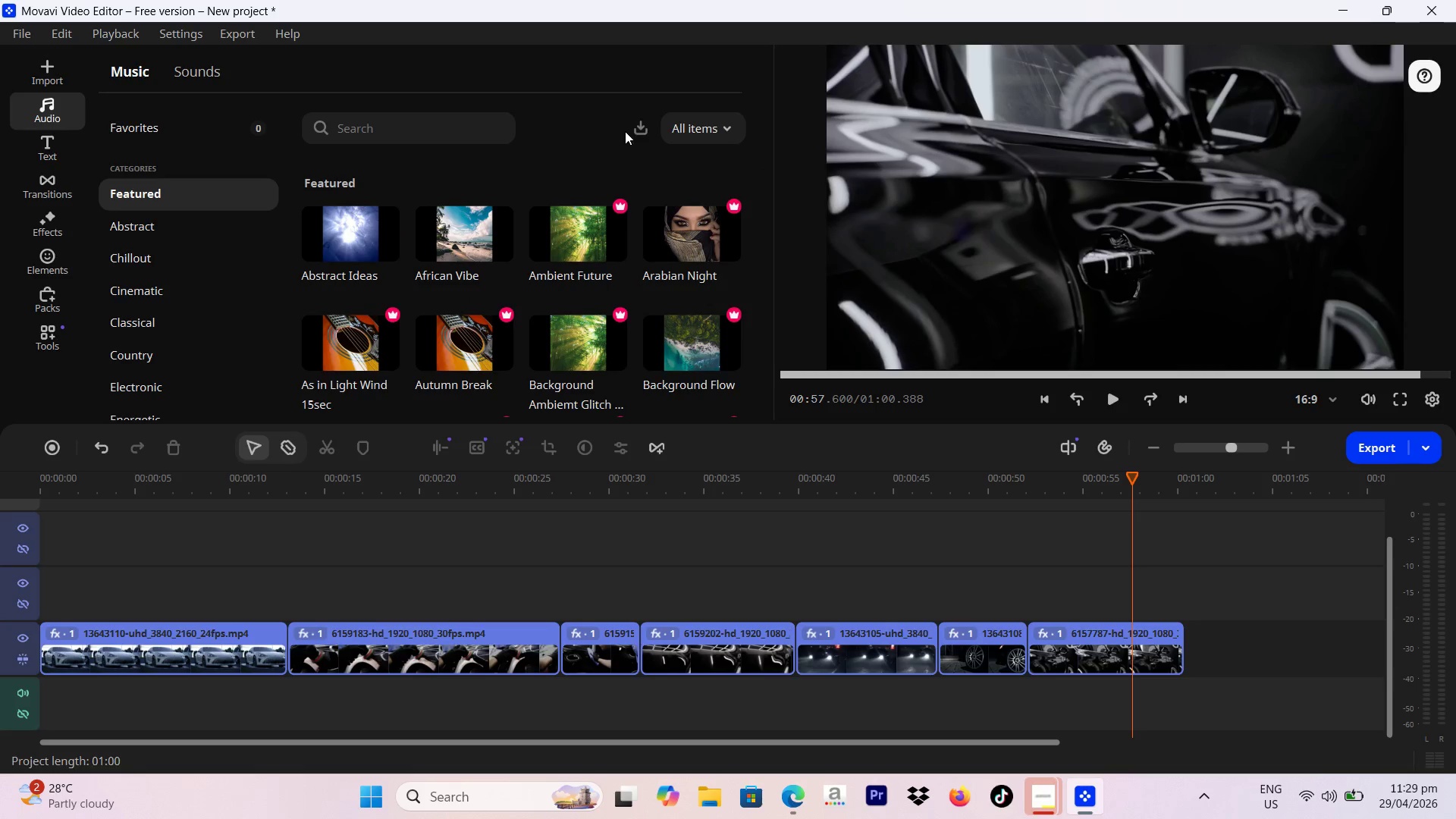 
left_click([640, 131])
 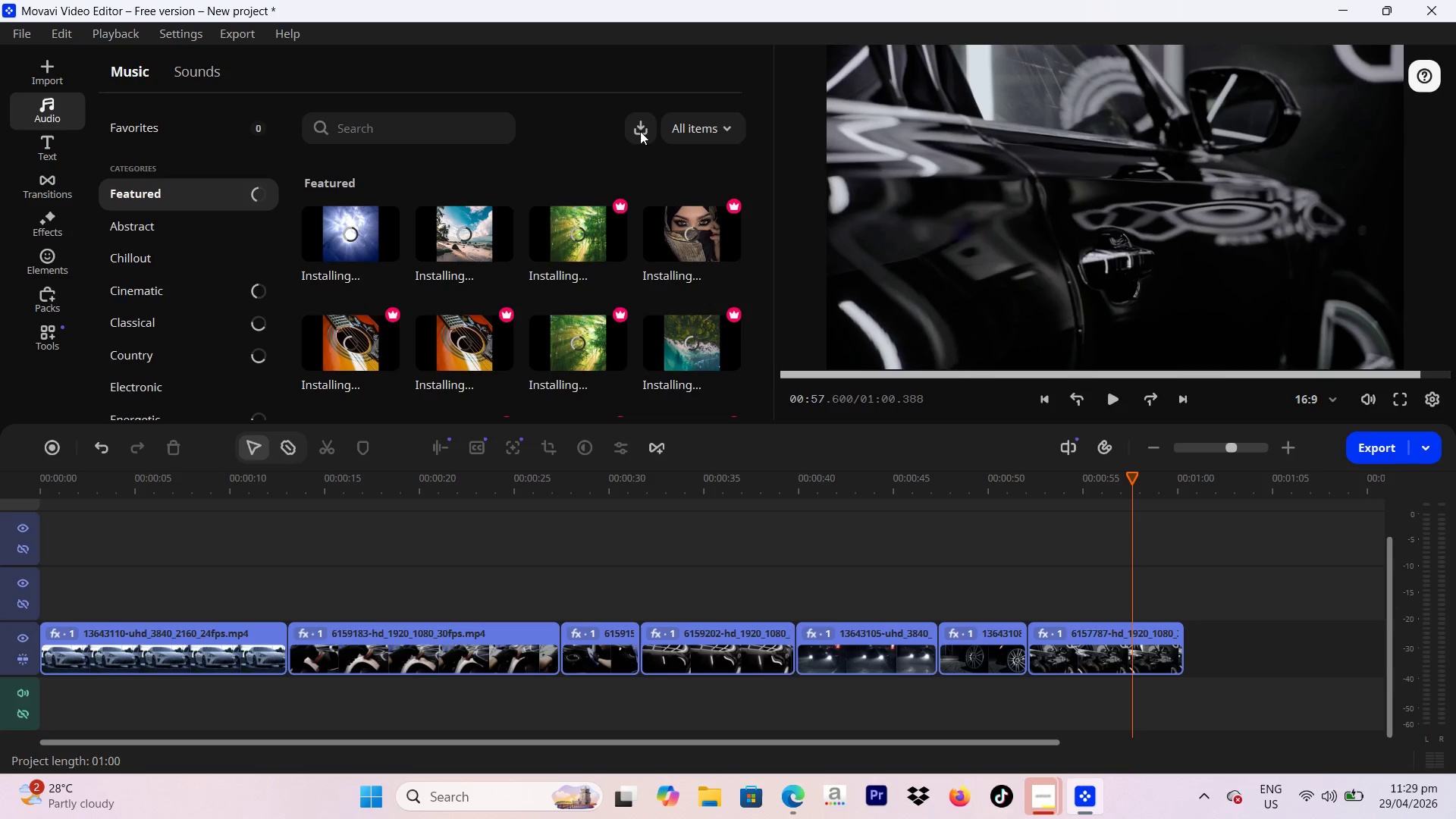 
left_click([640, 131])
 